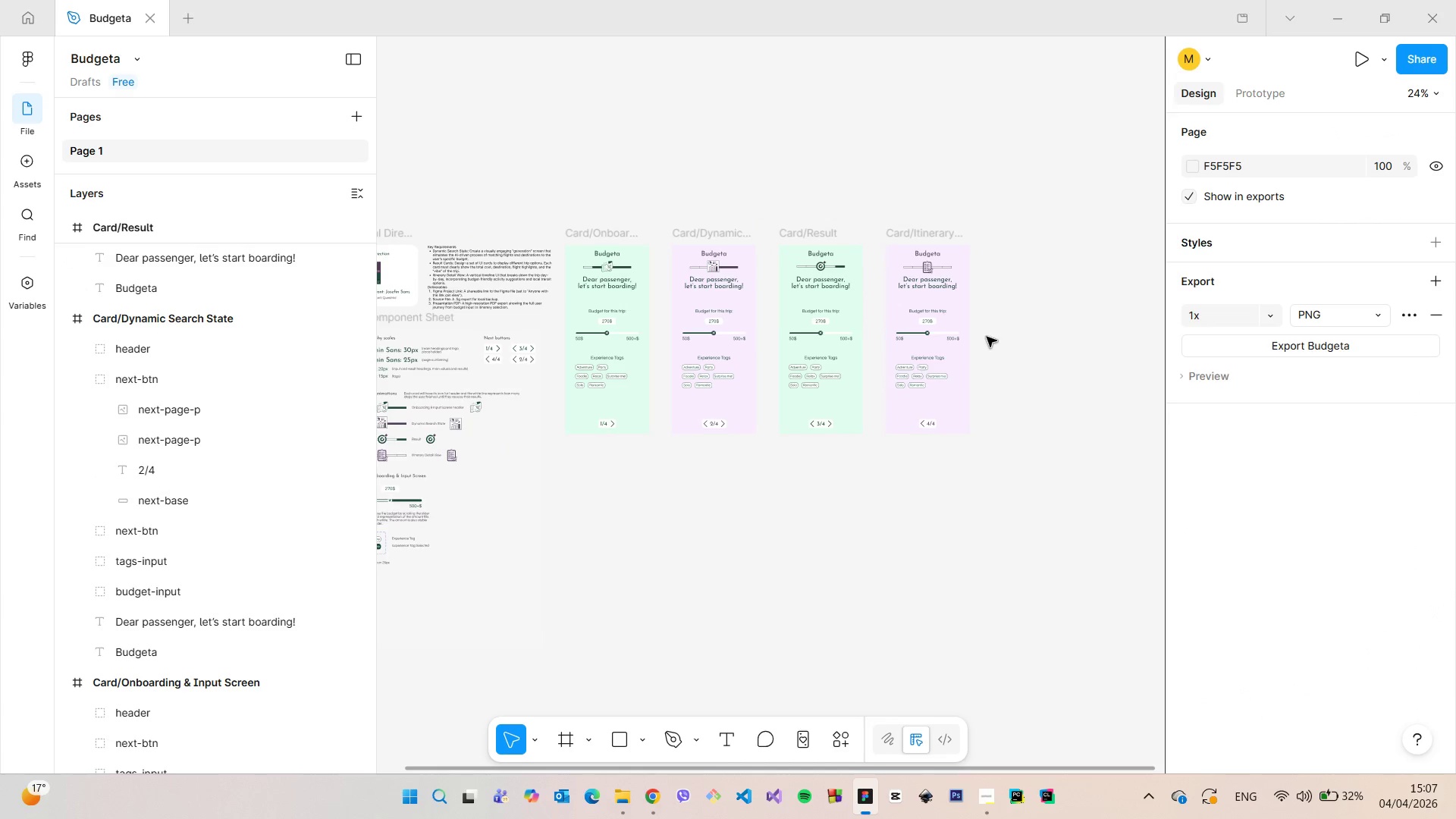 
scroll: coordinate [738, 376], scroll_direction: up, amount: 4.0
 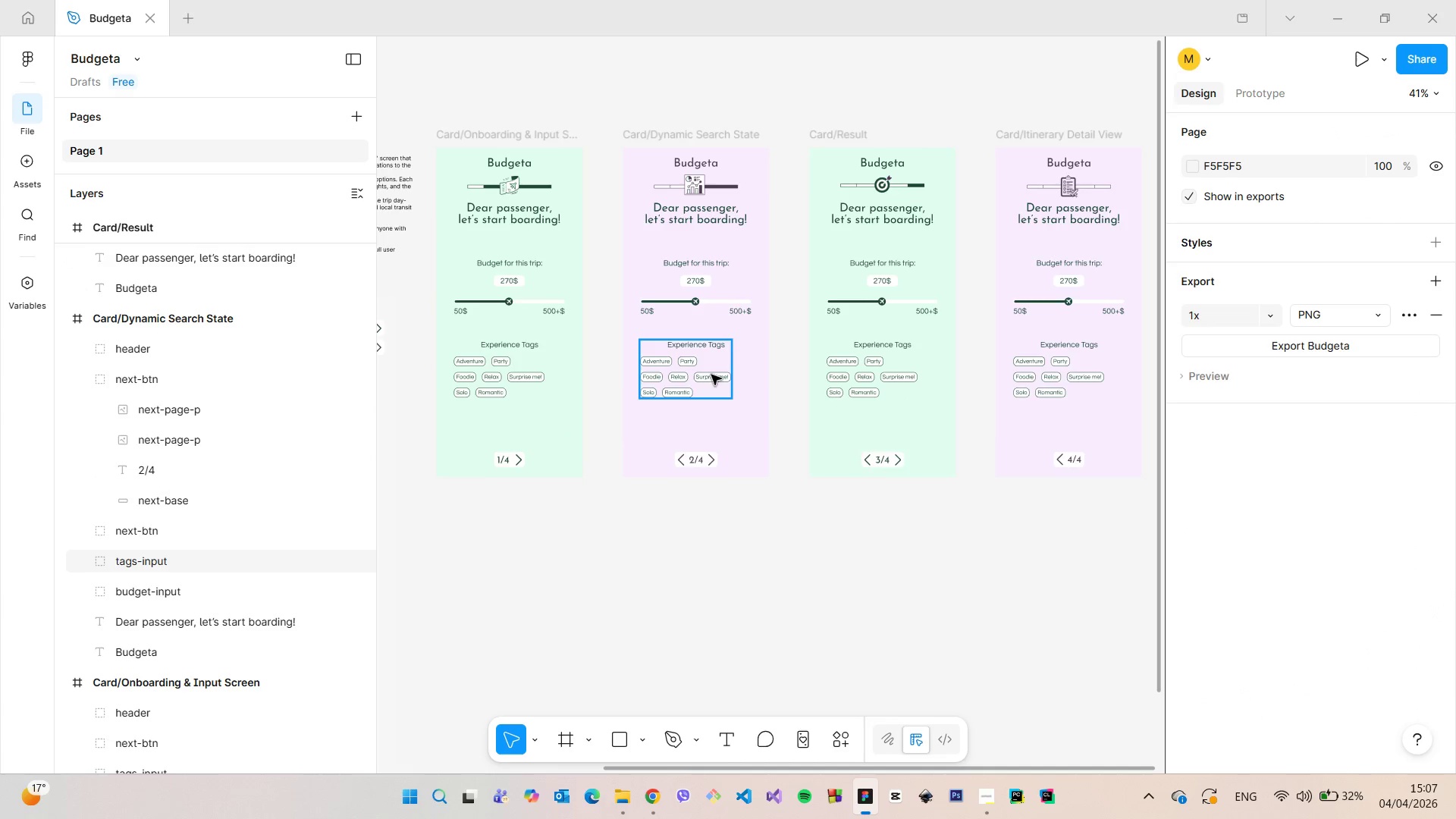 
left_click([711, 375])
 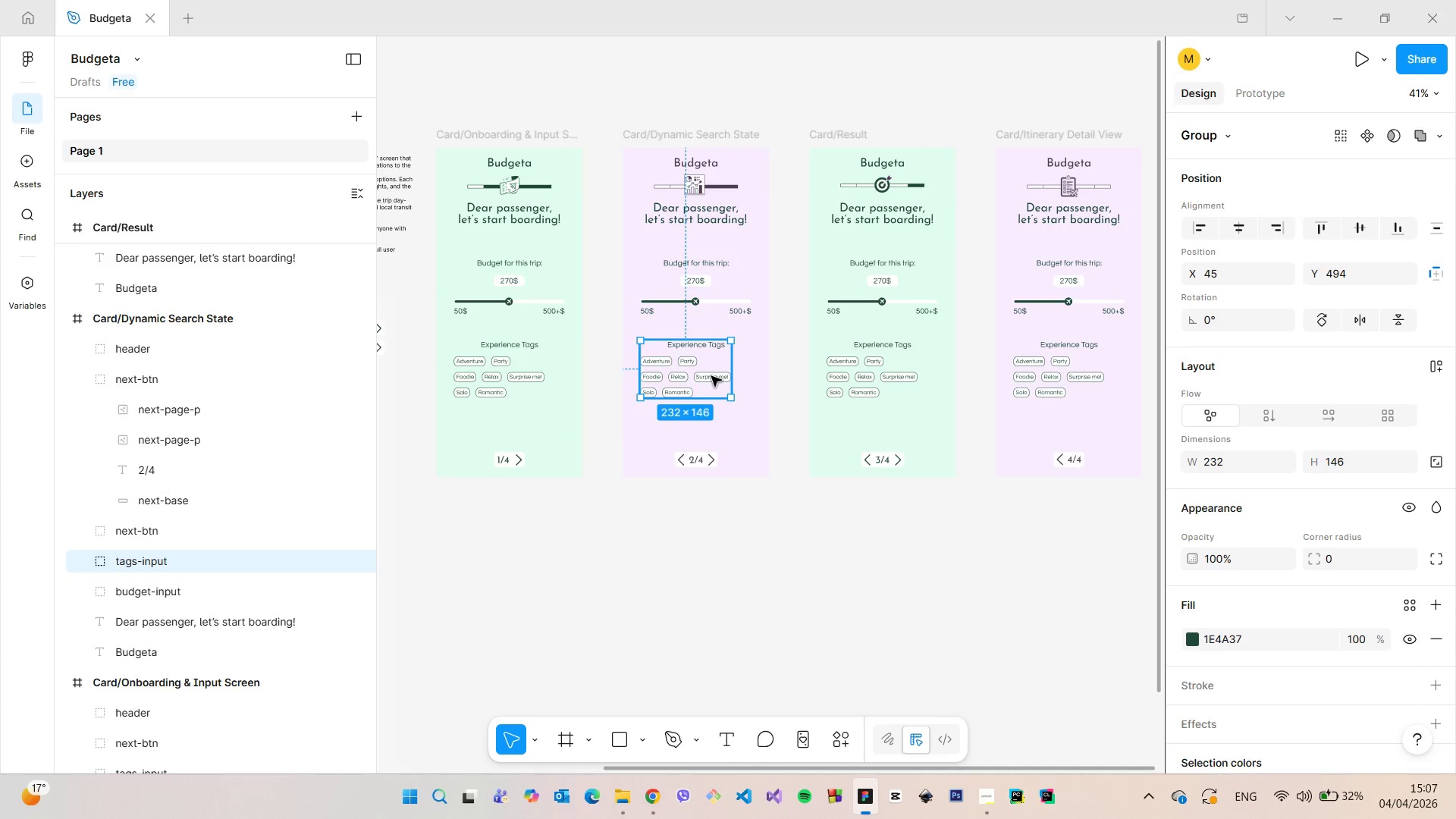 
key(Backspace)
 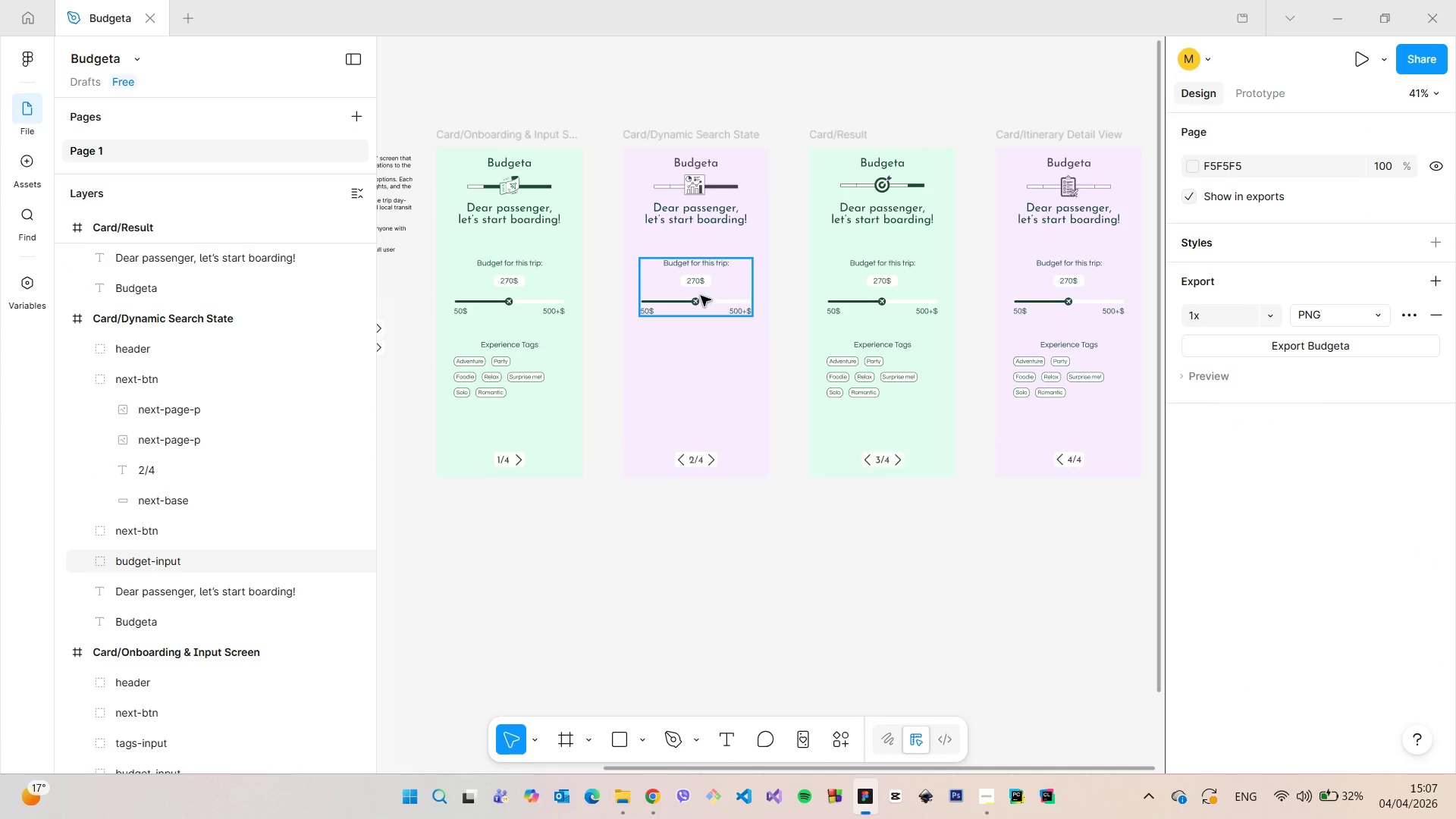 
left_click([700, 295])
 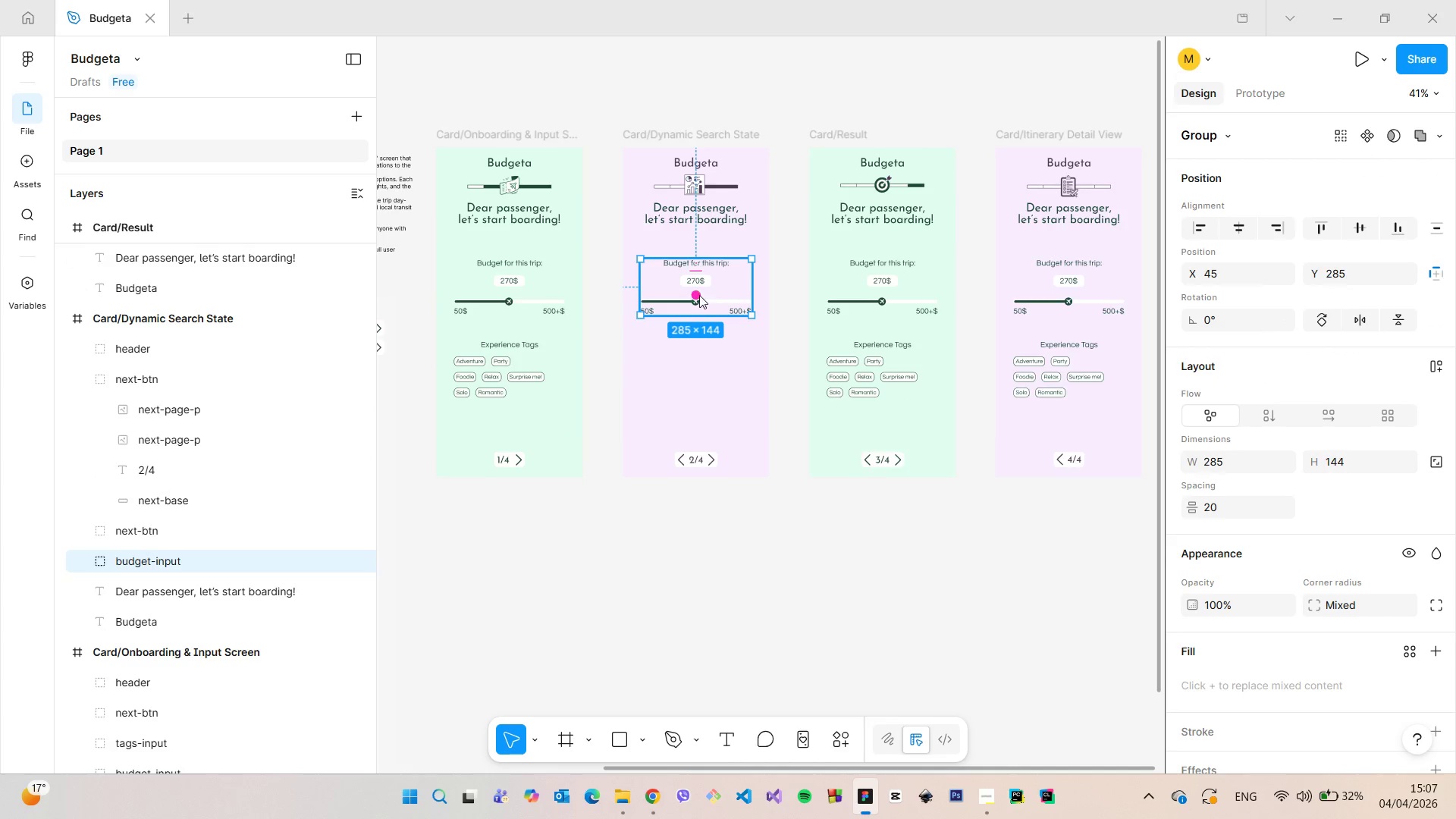 
key(Backspace)
 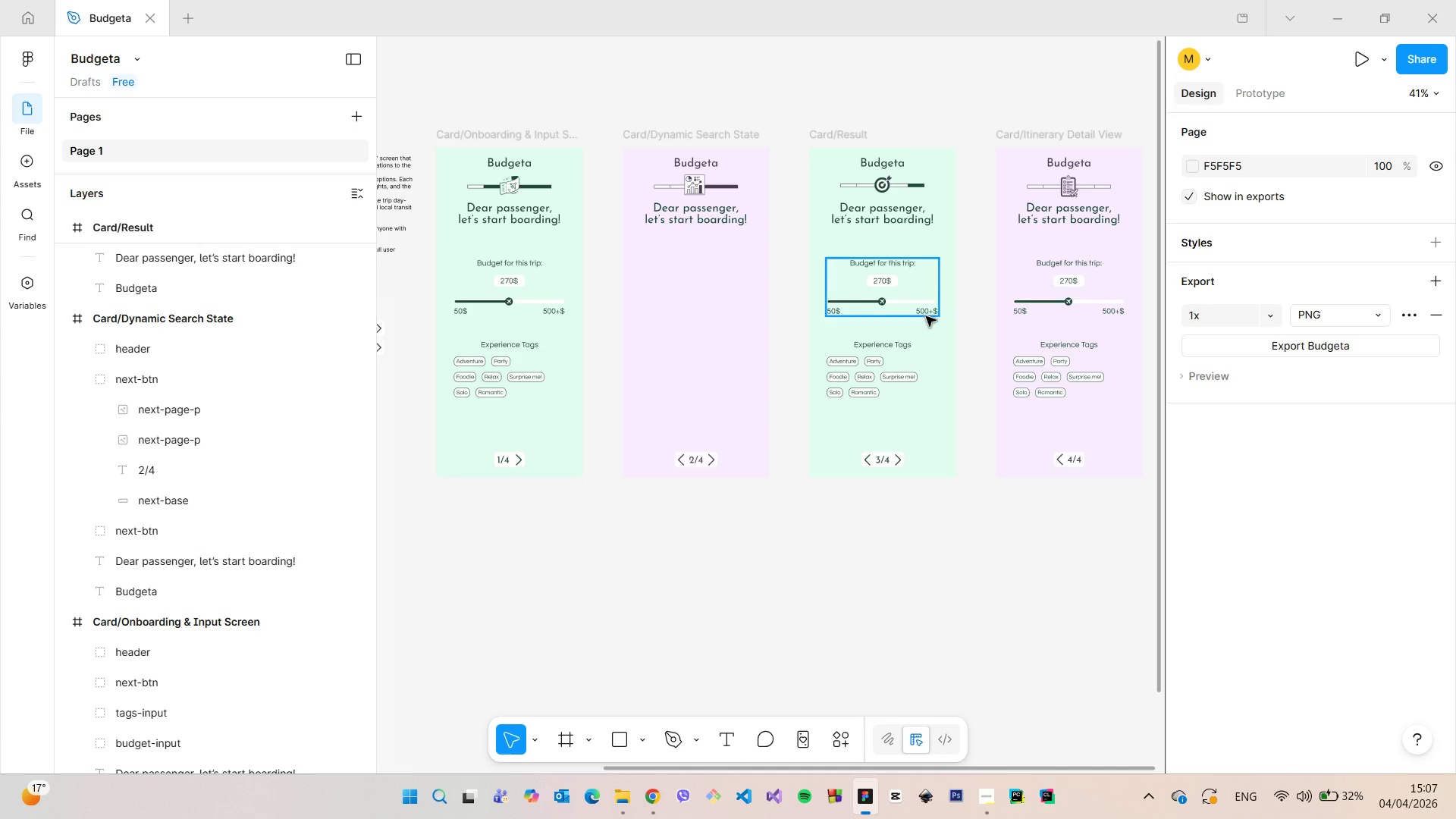 
left_click([926, 317])
 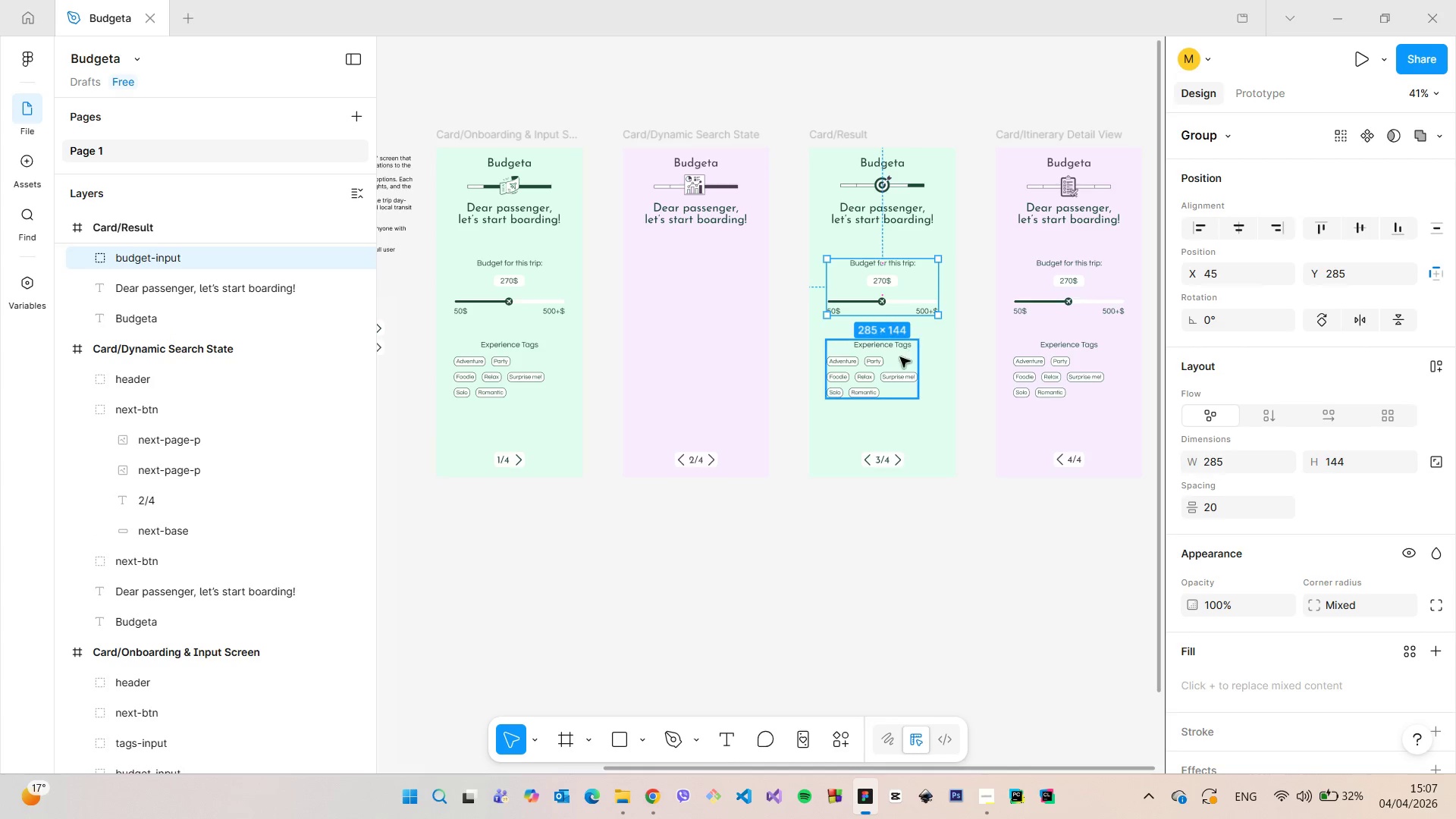 
key(Backspace)
 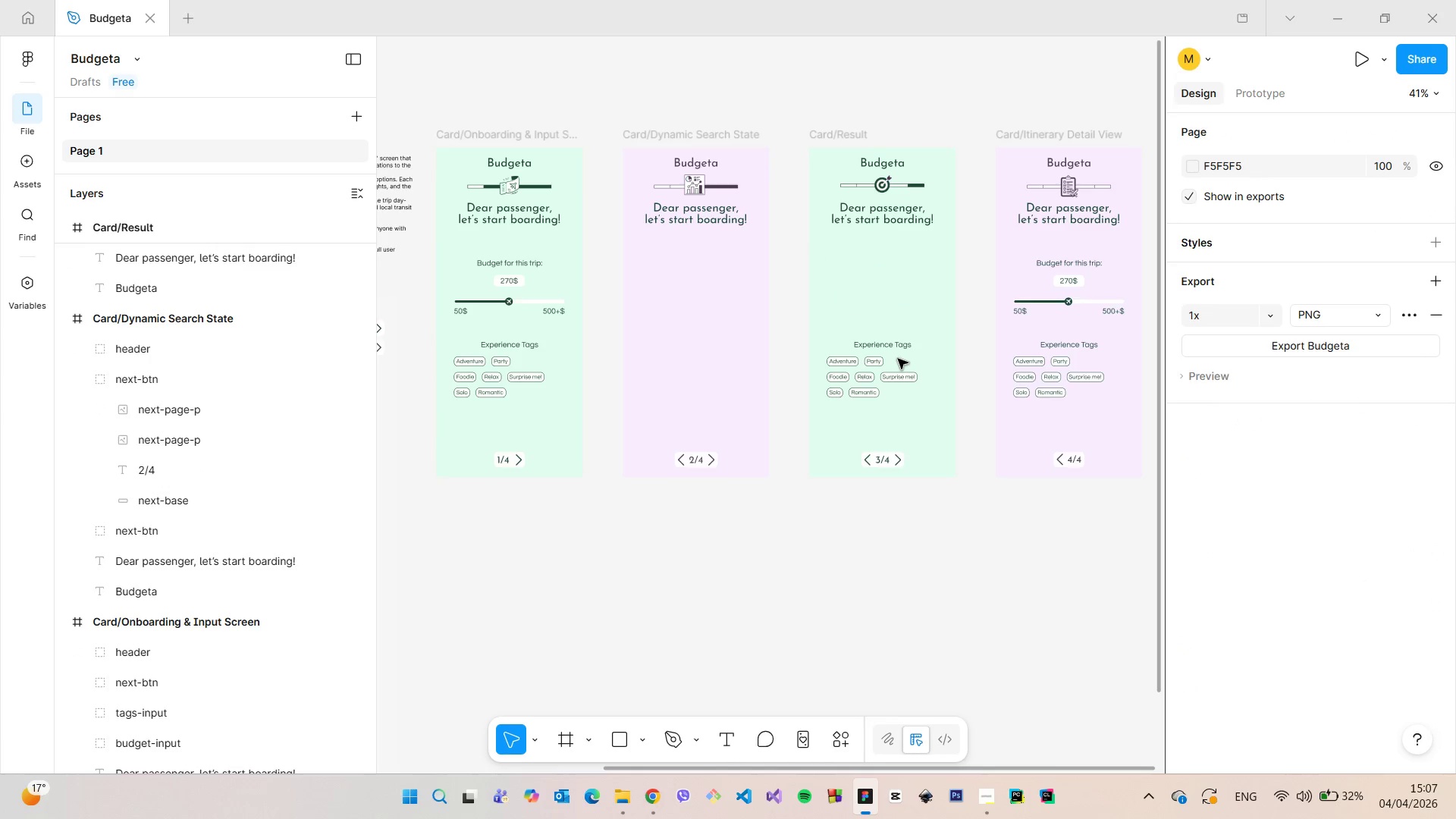 
left_click([898, 359])
 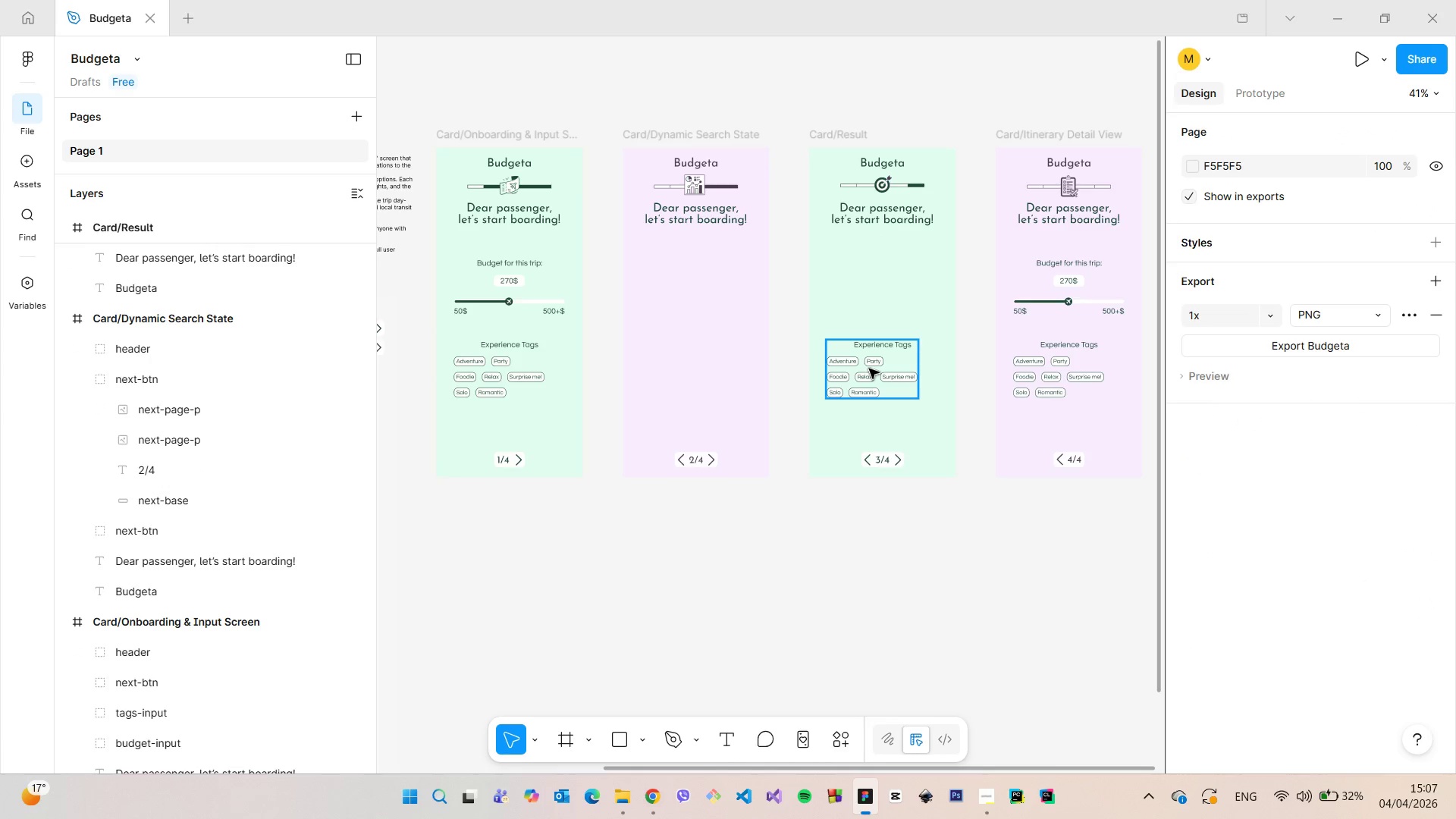 
left_click([869, 369])
 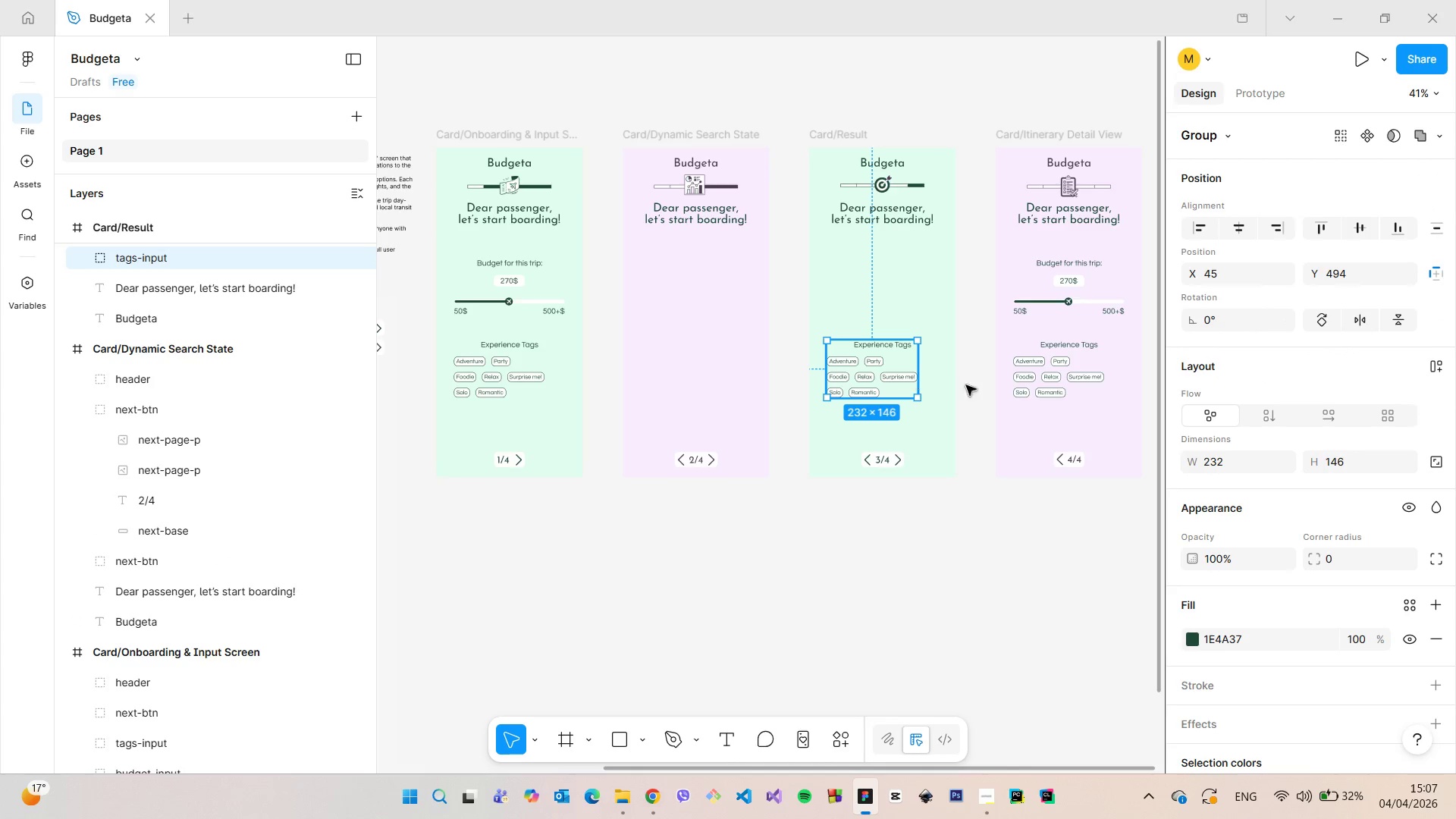 
key(Backspace)
 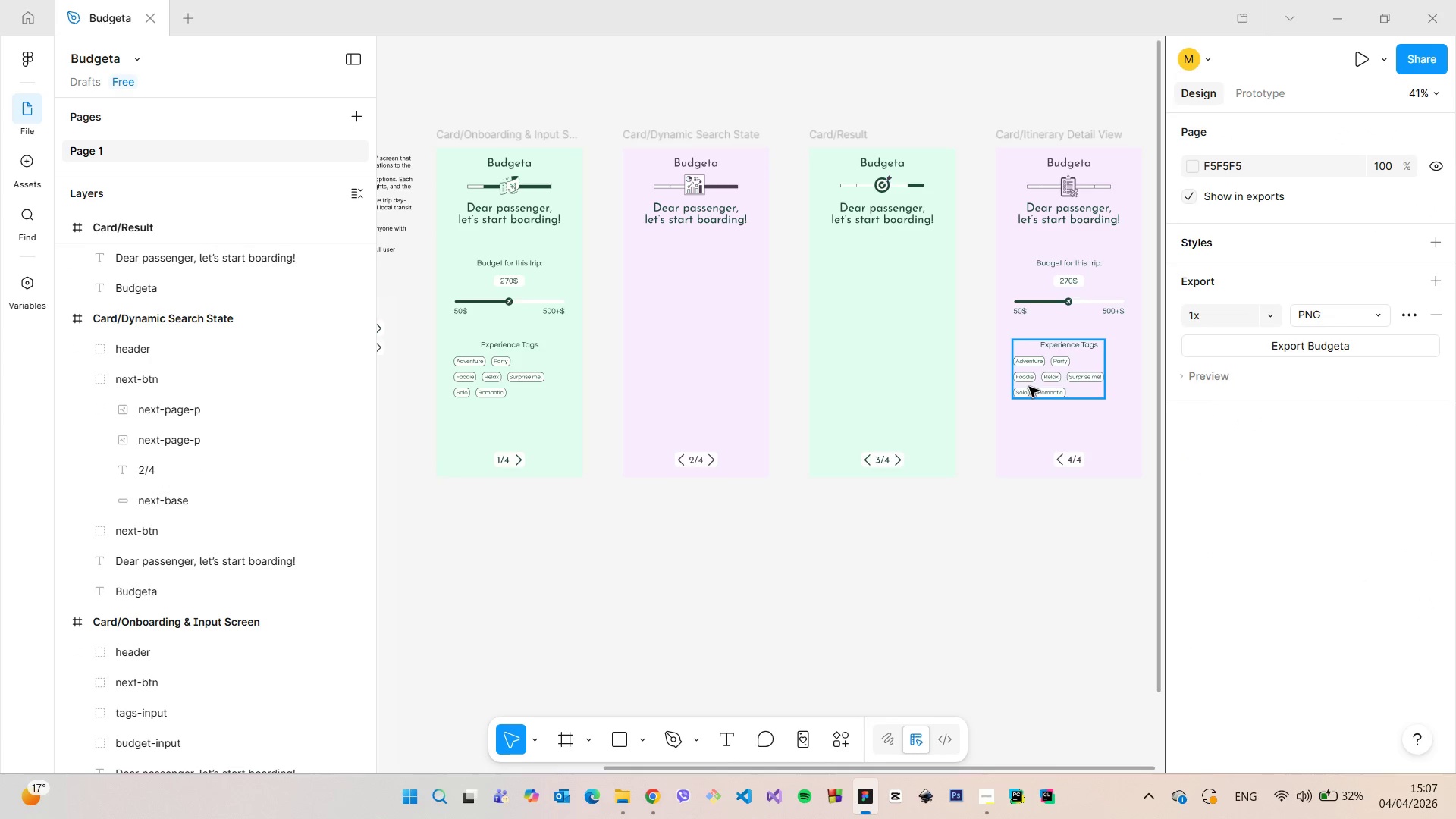 
left_click([1029, 387])
 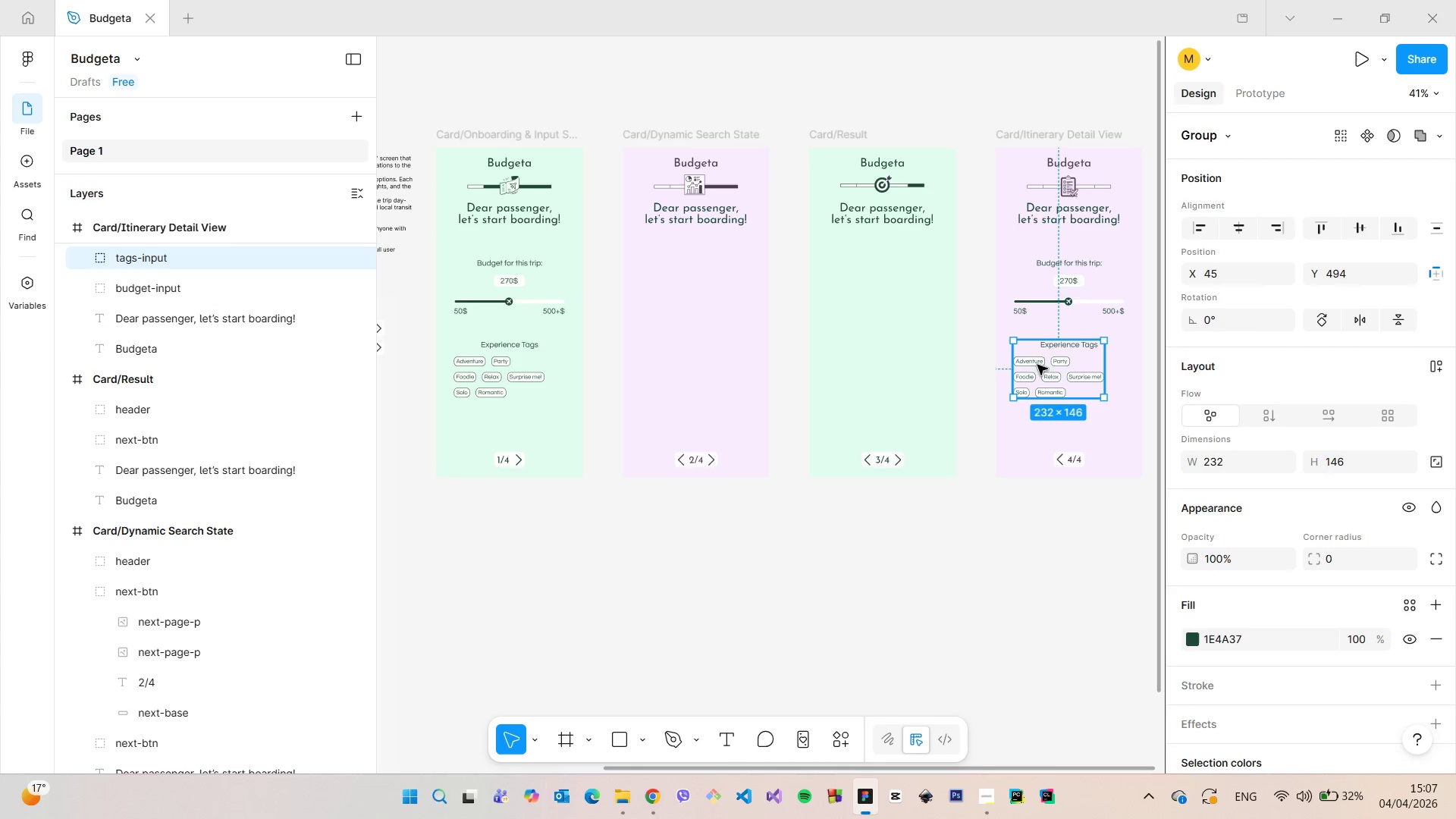 
key(Backspace)
 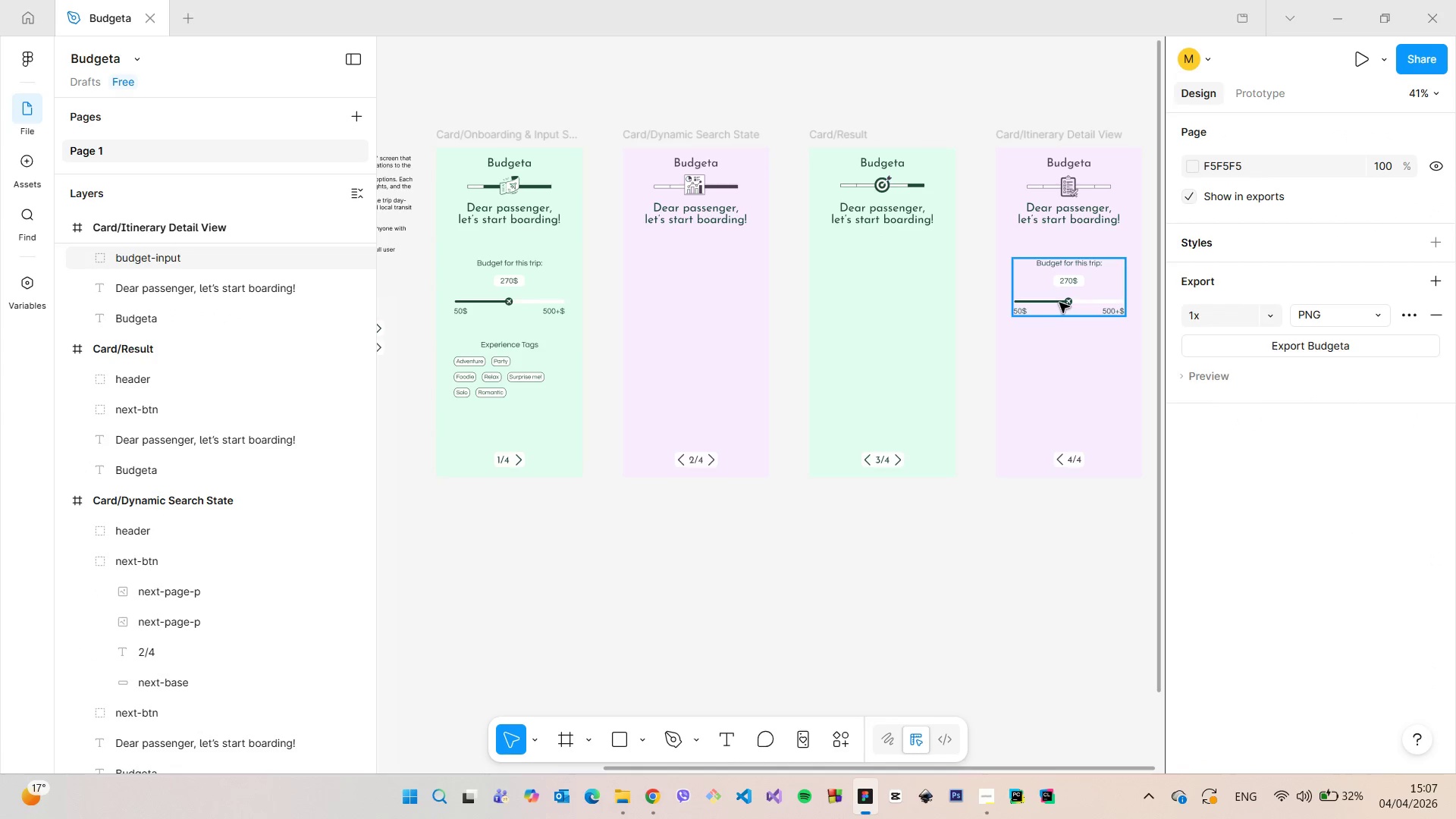 
left_click([1059, 303])
 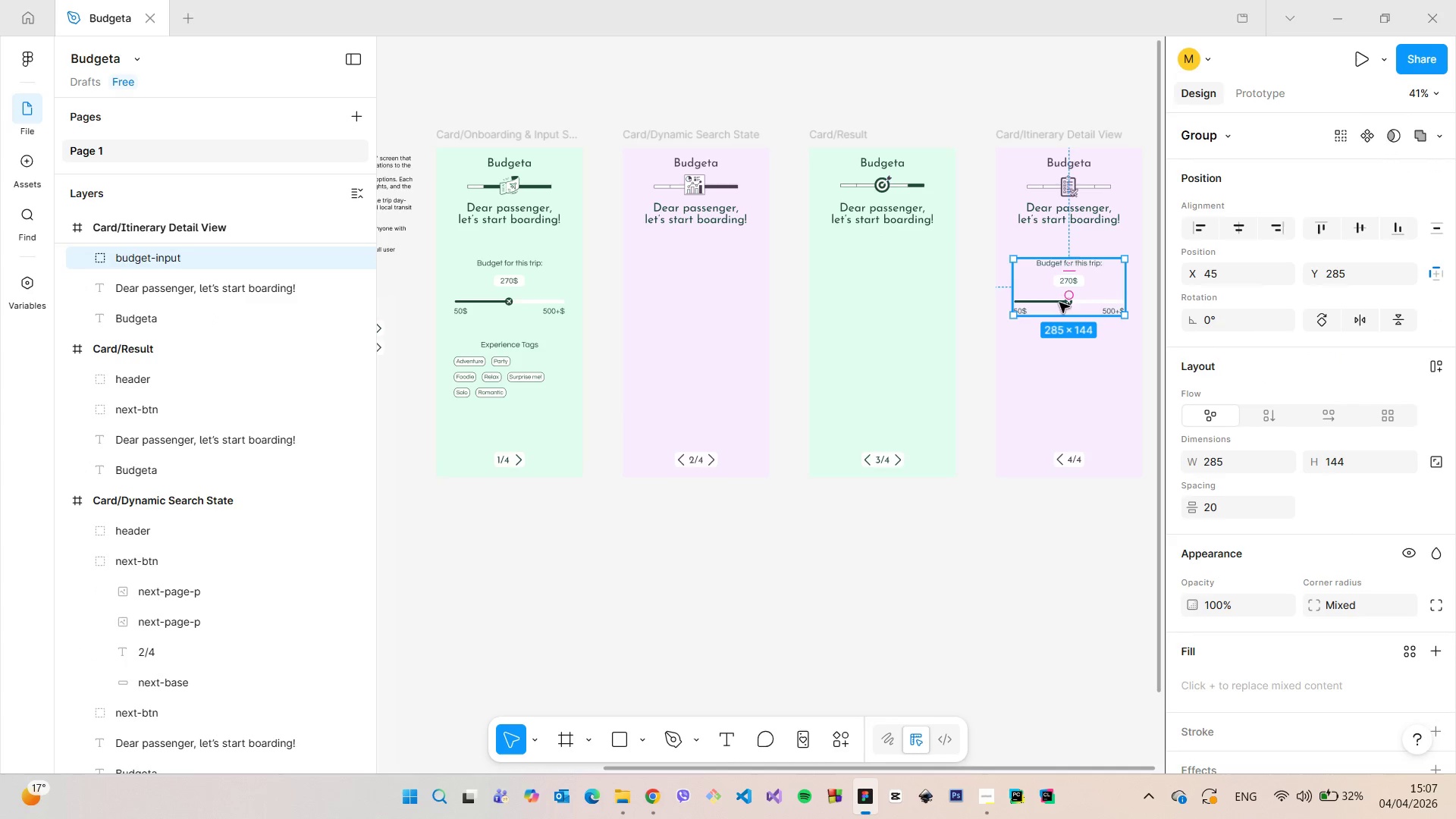 
key(Backspace)
 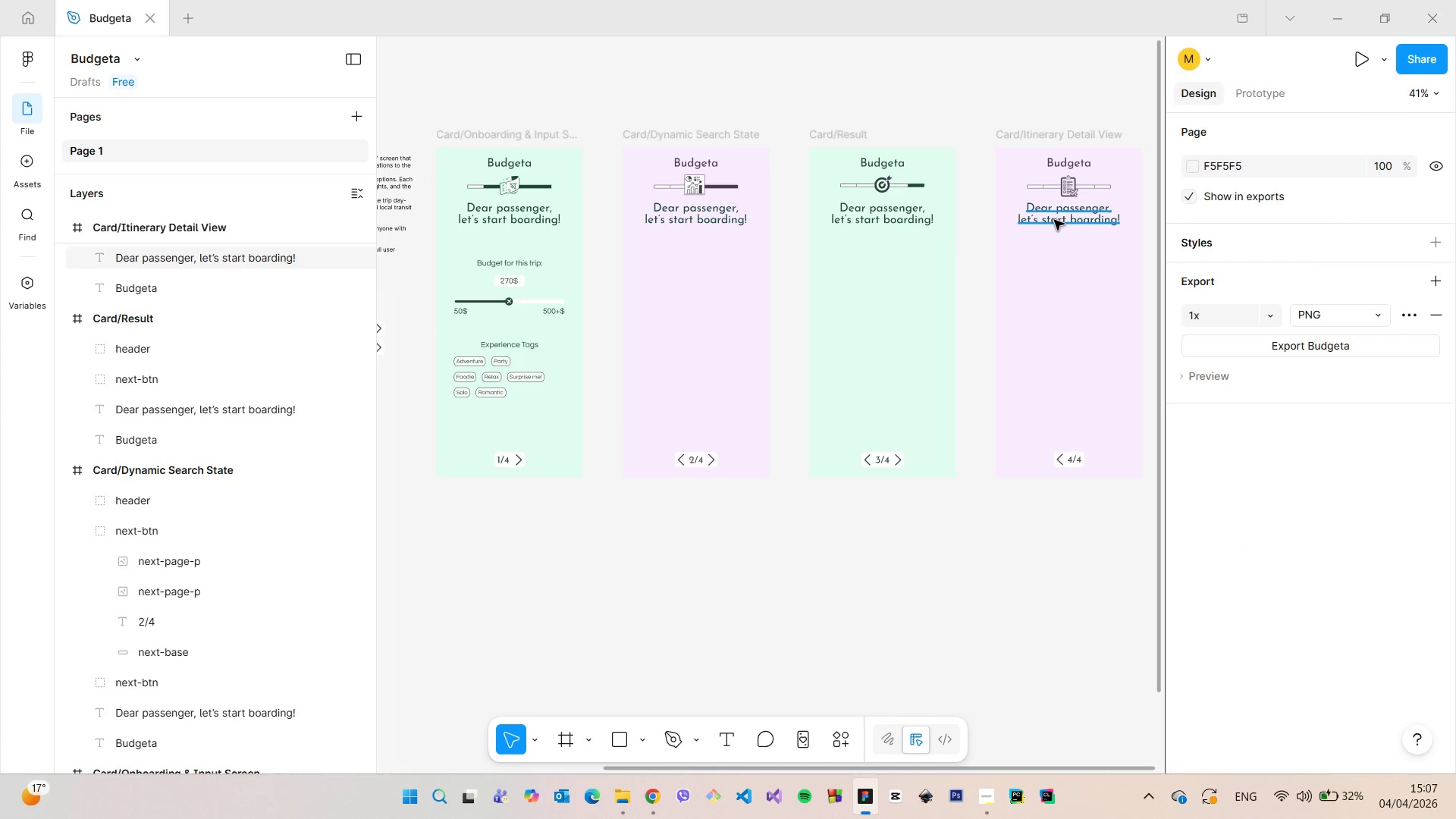 
left_click([1054, 220])
 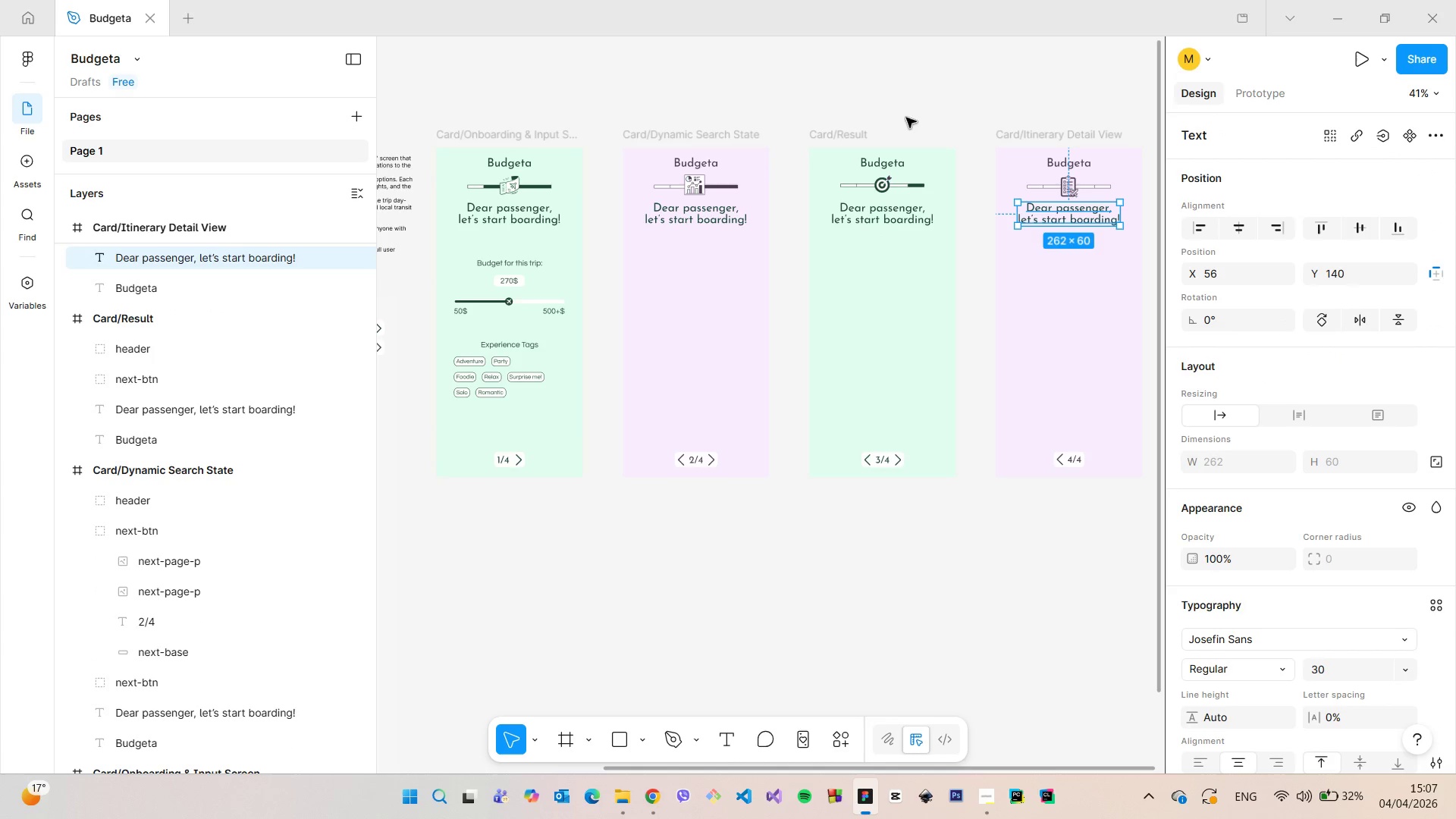 
left_click([904, 116])
 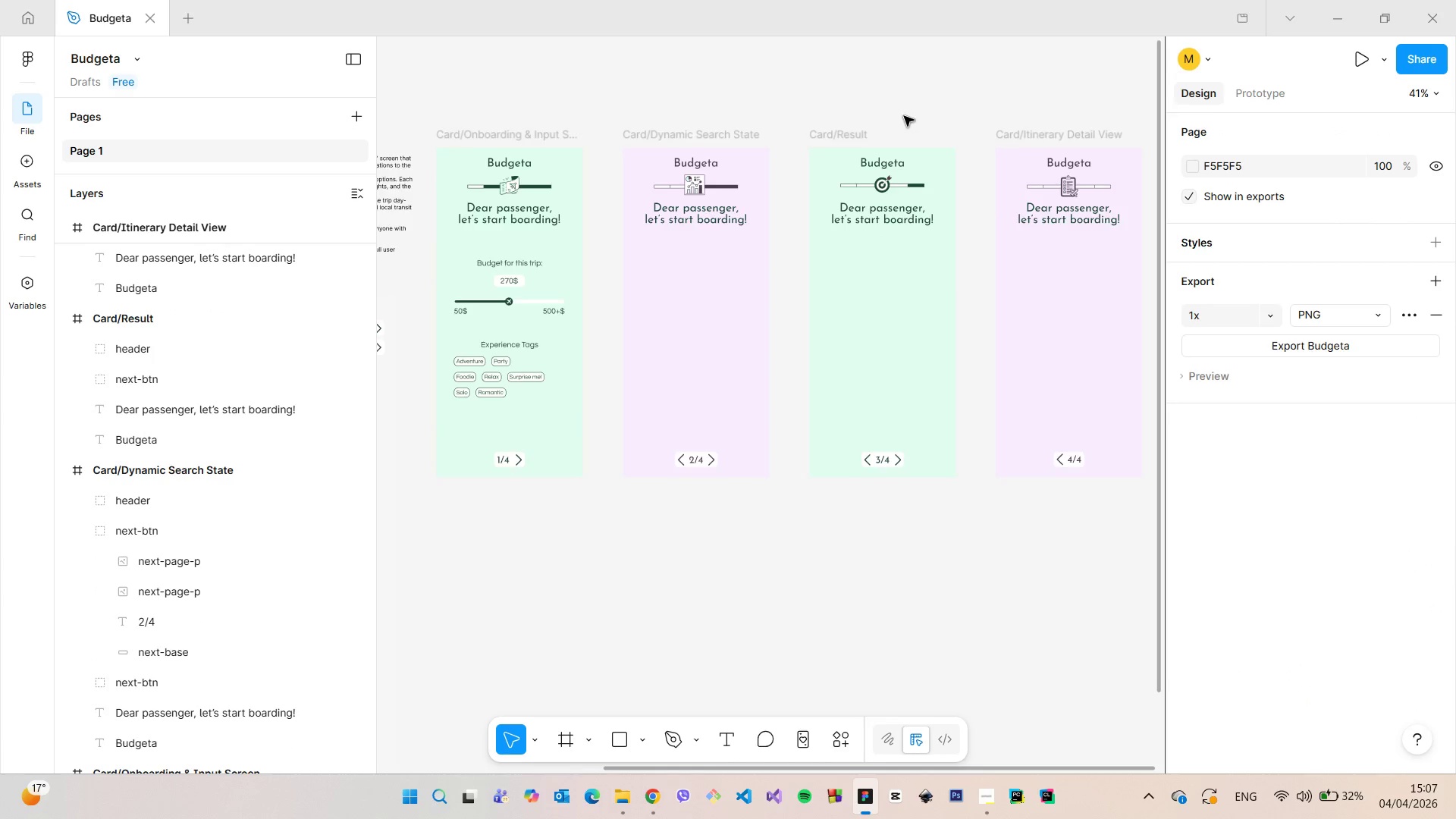 
scroll: coordinate [904, 116], scroll_direction: down, amount: 2.0
 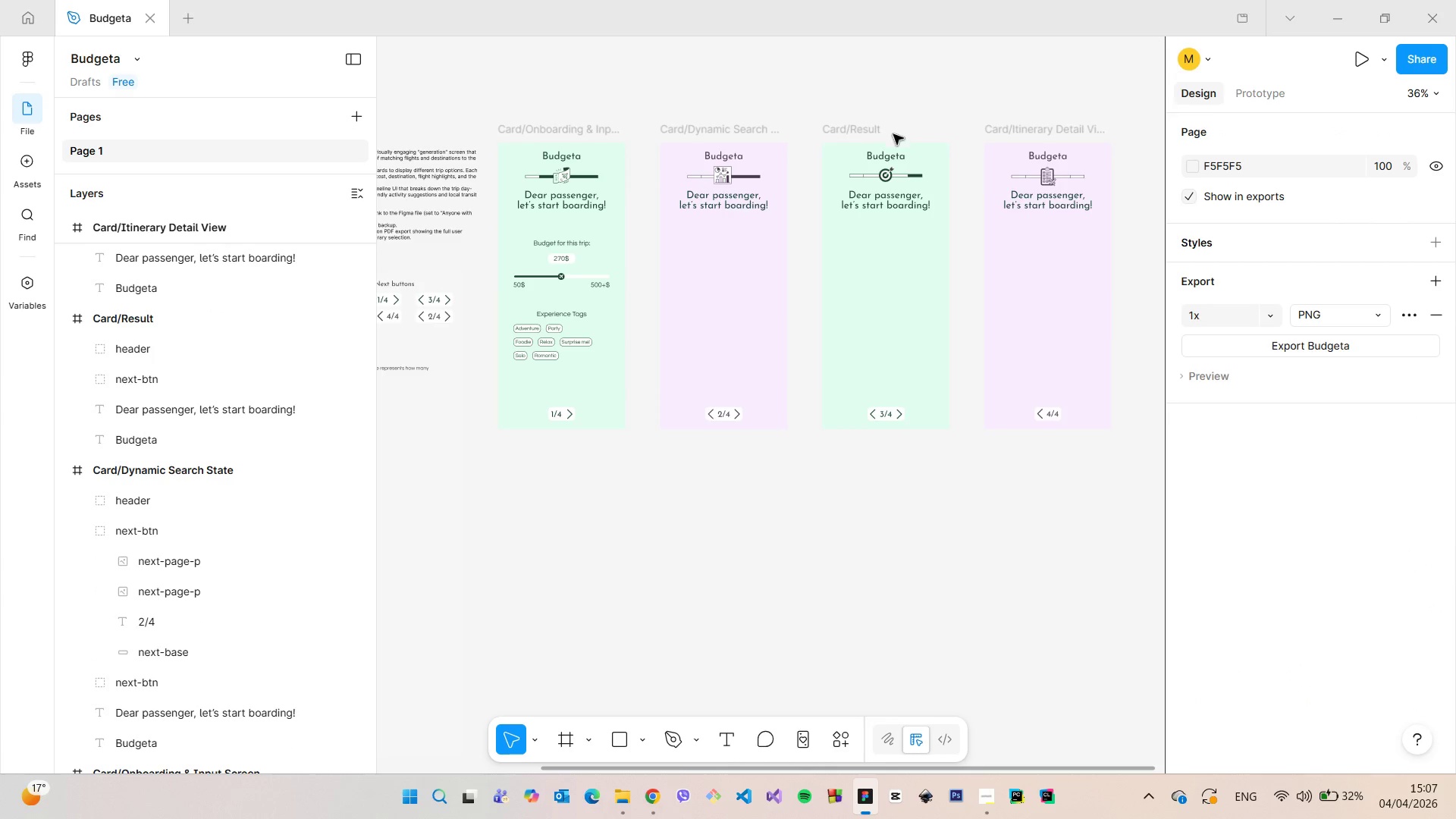 
scroll: coordinate [751, 224], scroll_direction: up, amount: 9.0
 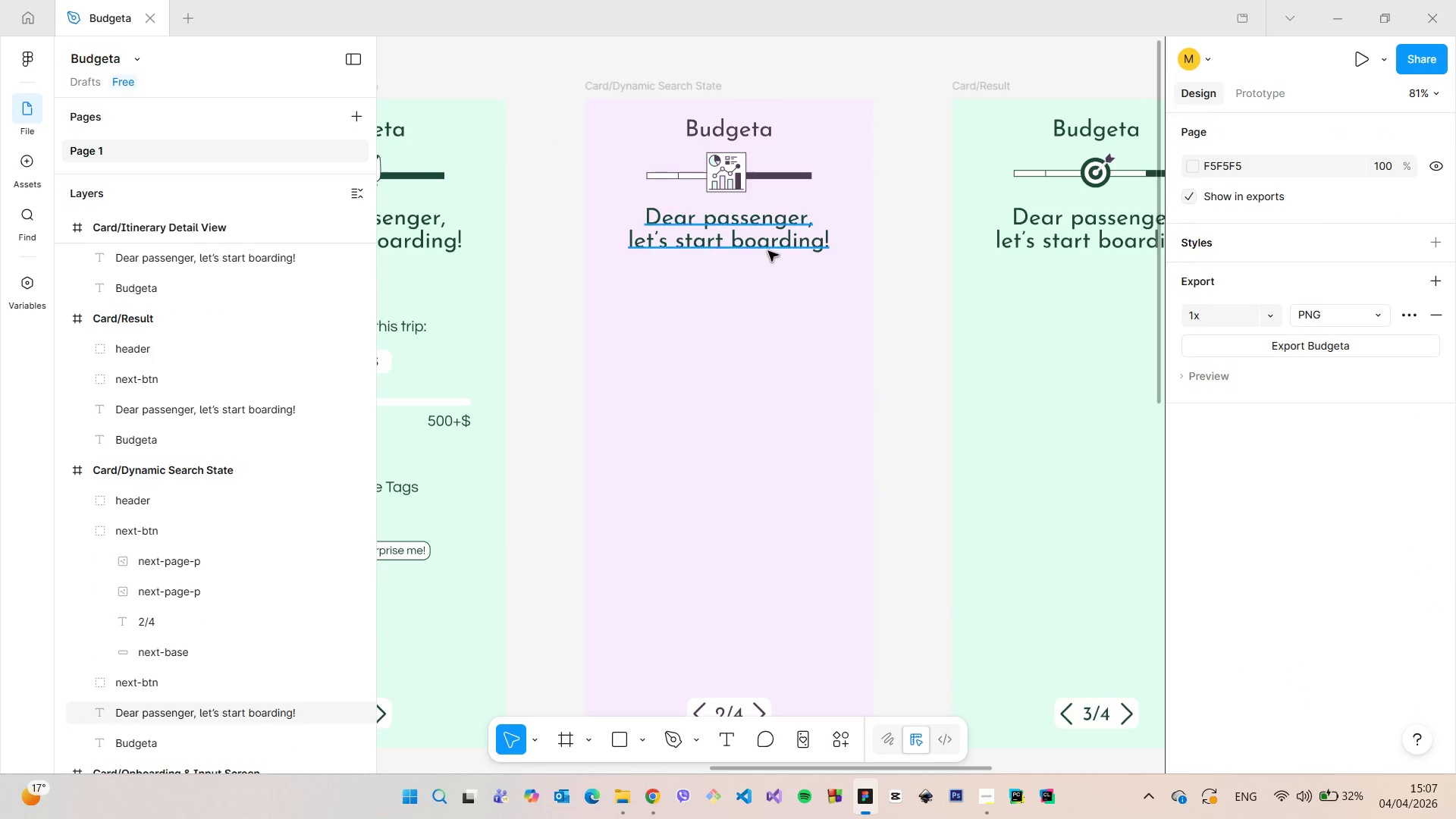 
left_click([768, 251])
 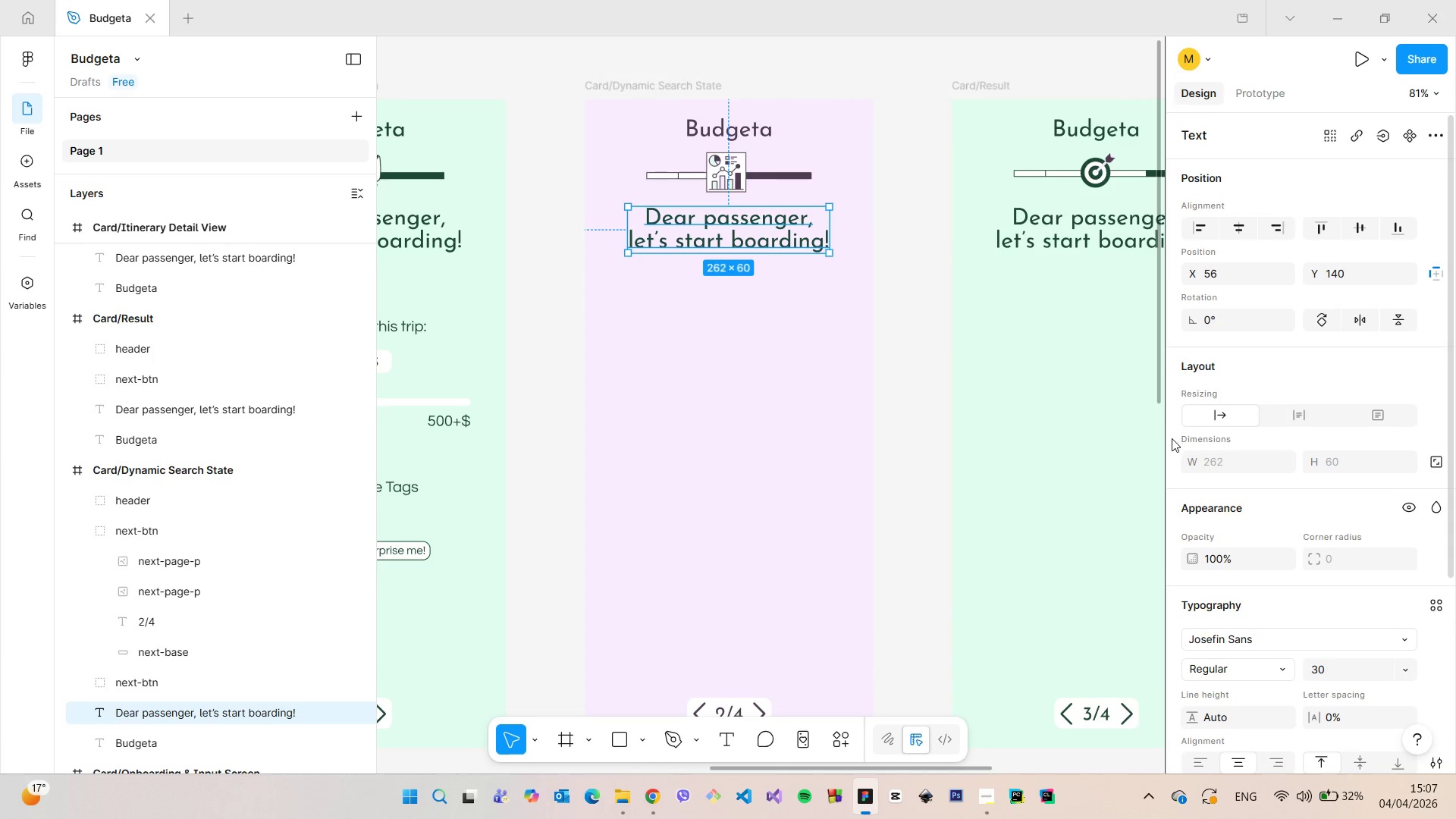 
scroll: coordinate [1172, 438], scroll_direction: down, amount: 4.0
 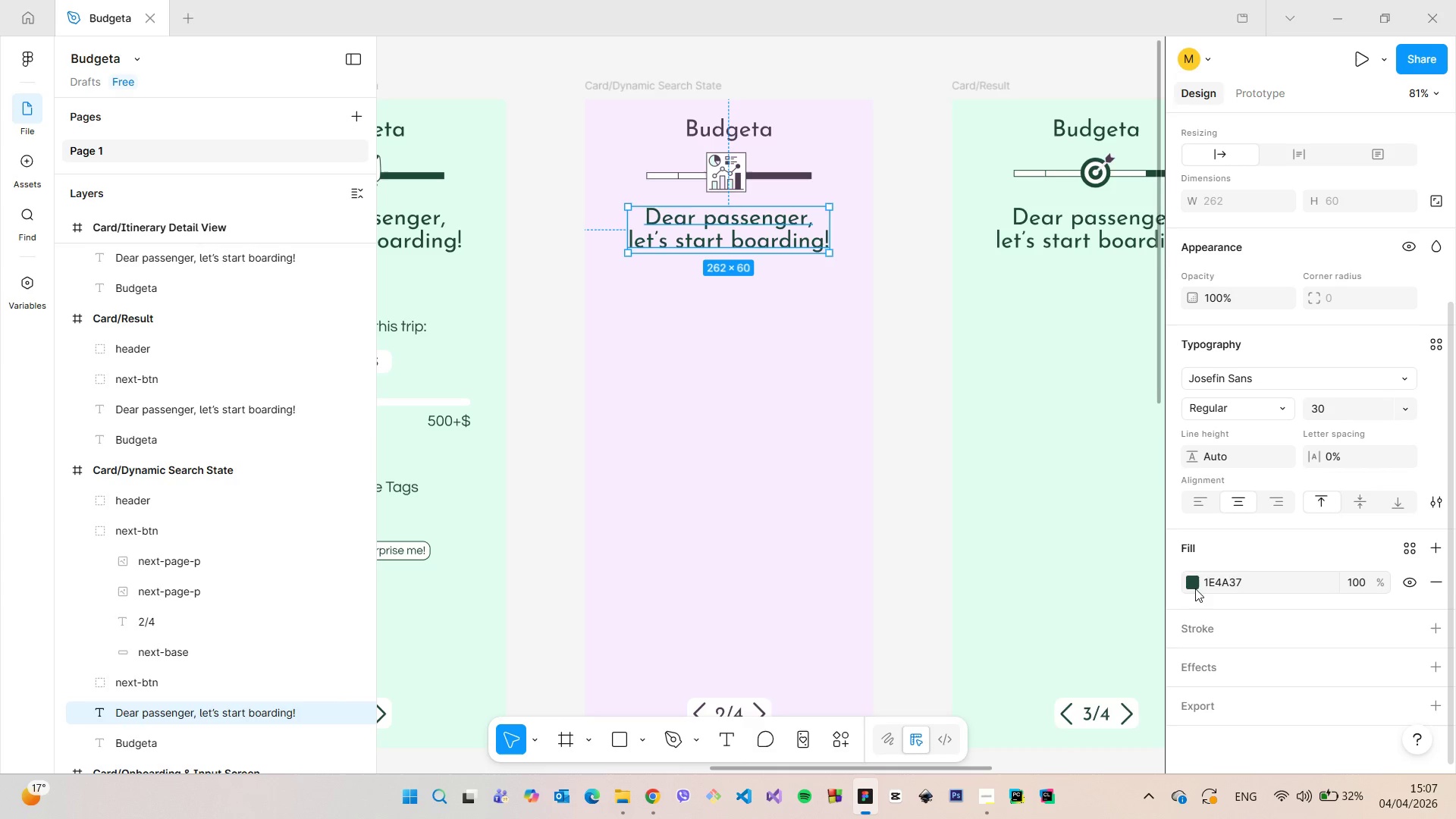 
left_click([1194, 585])
 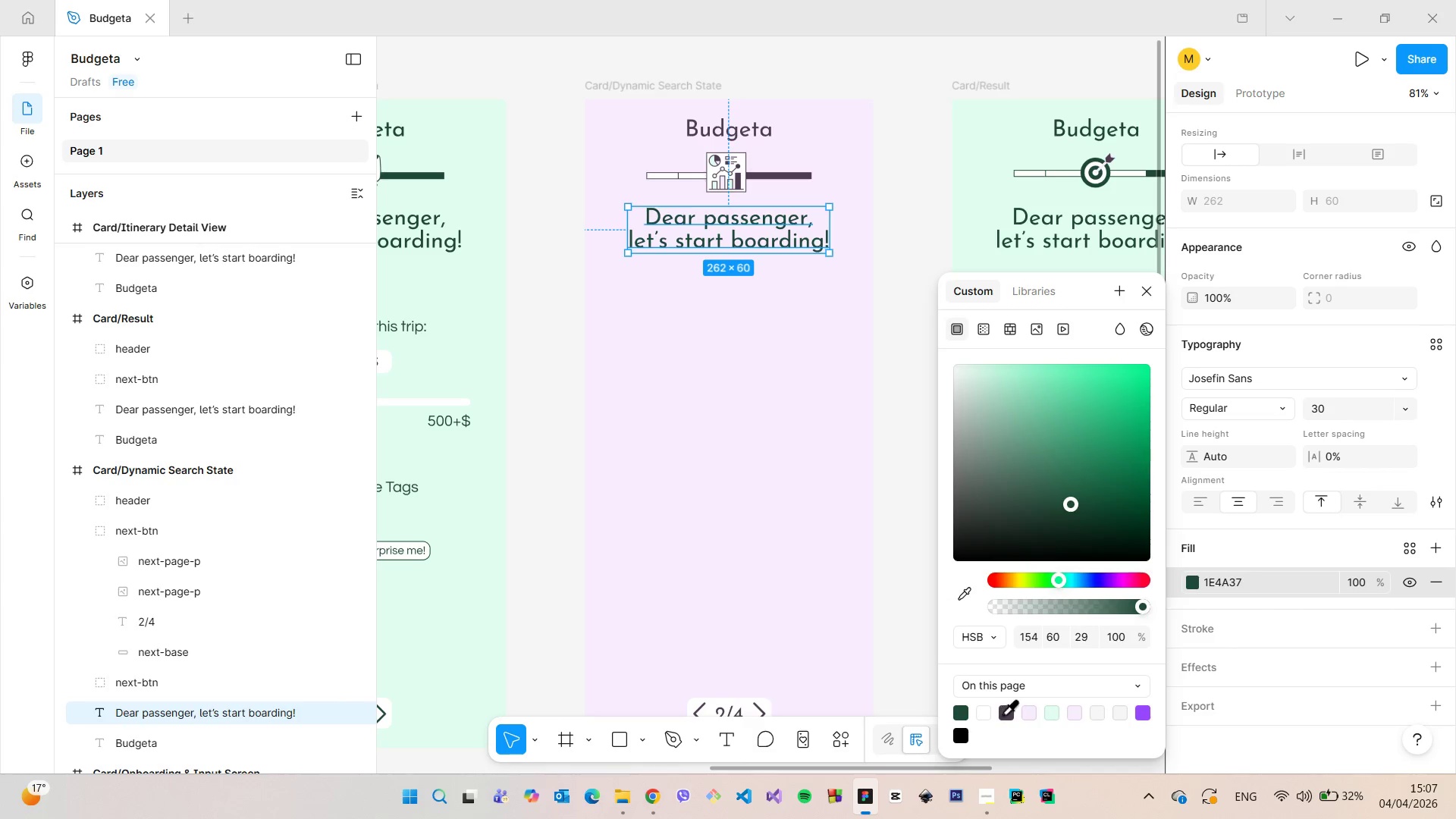 
left_click([1006, 714])
 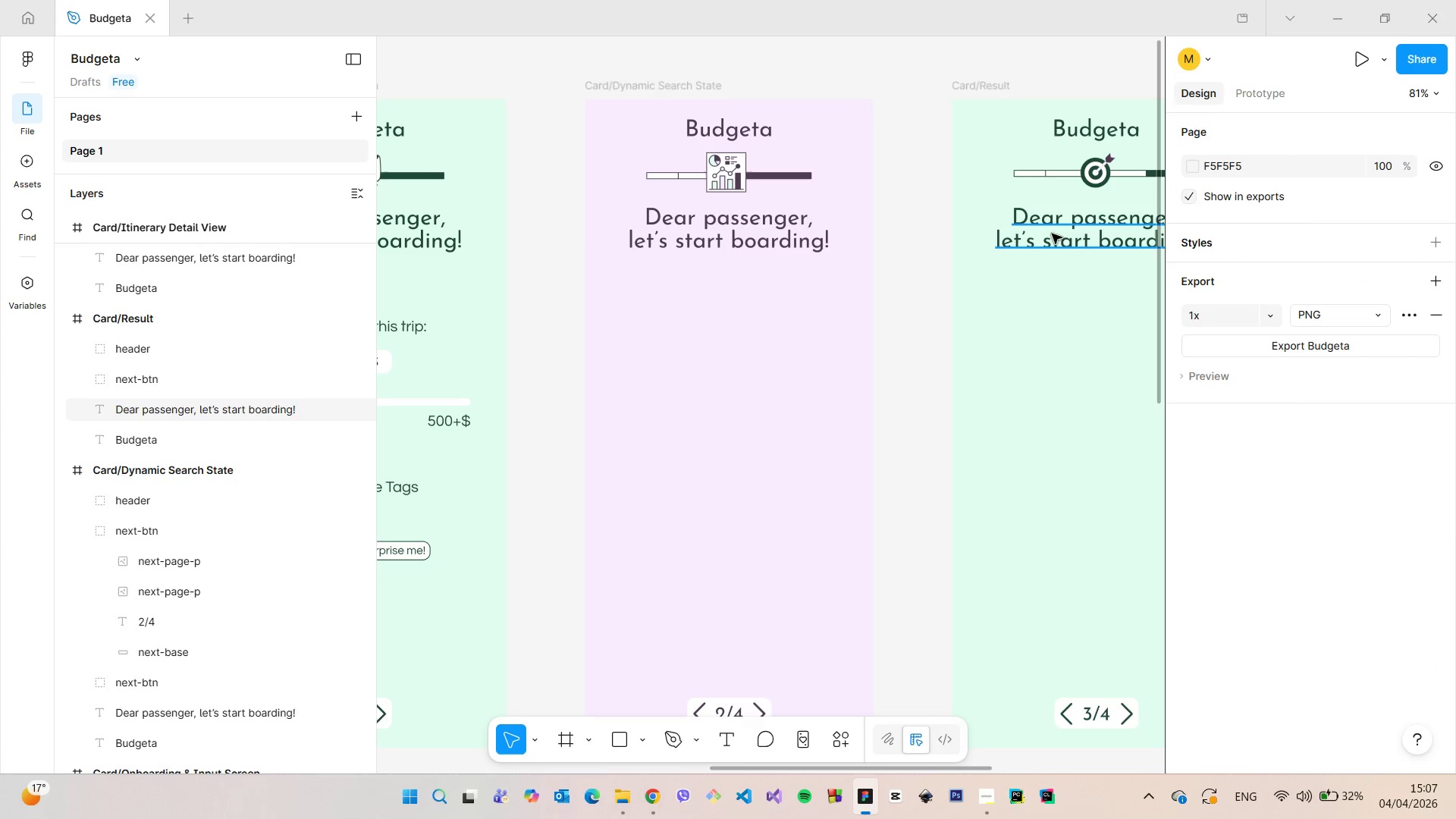 
scroll: coordinate [1053, 251], scroll_direction: down, amount: 8.0
 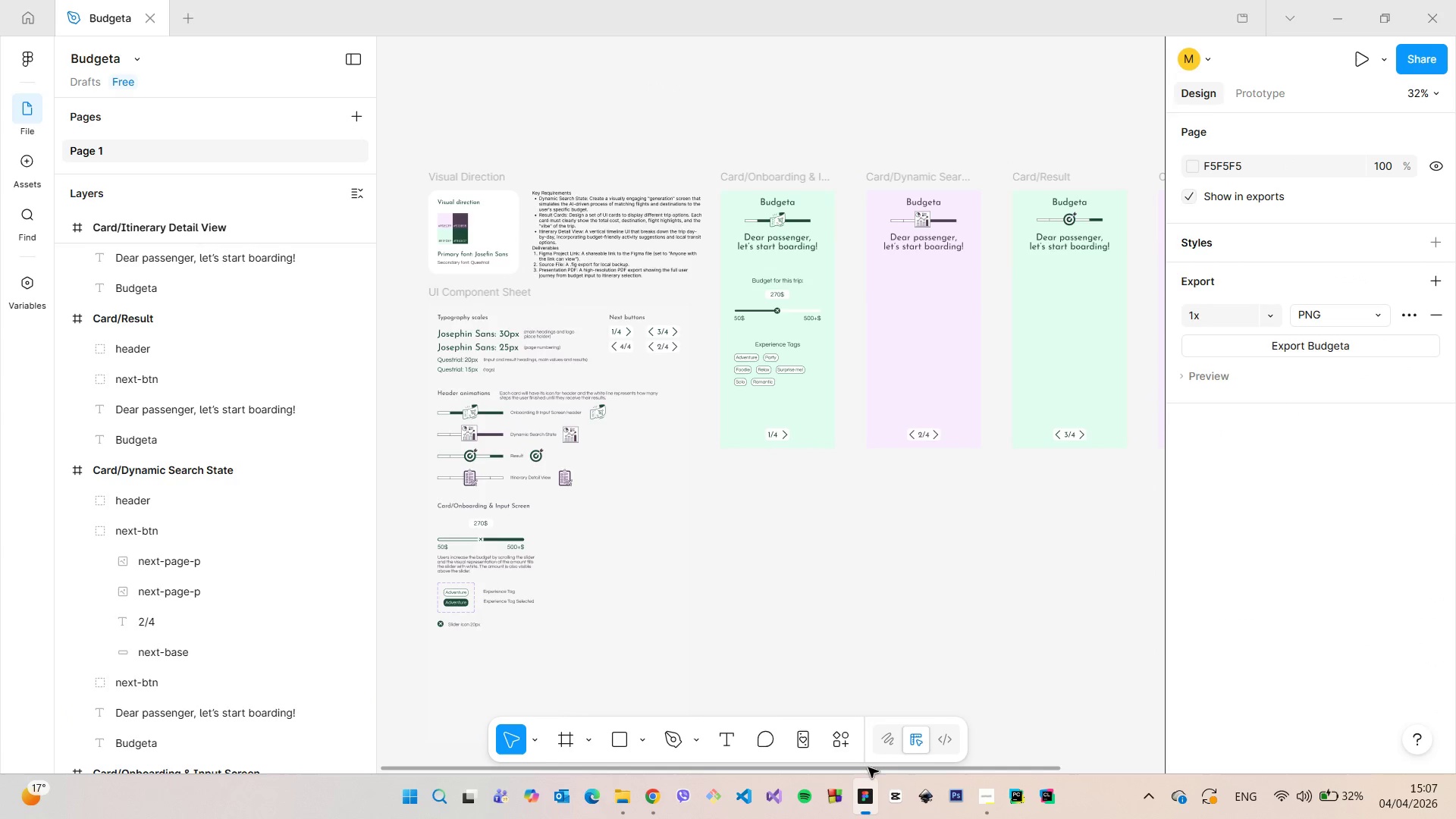 
left_click_drag(start_coordinate=[867, 772], to_coordinate=[996, 733])
 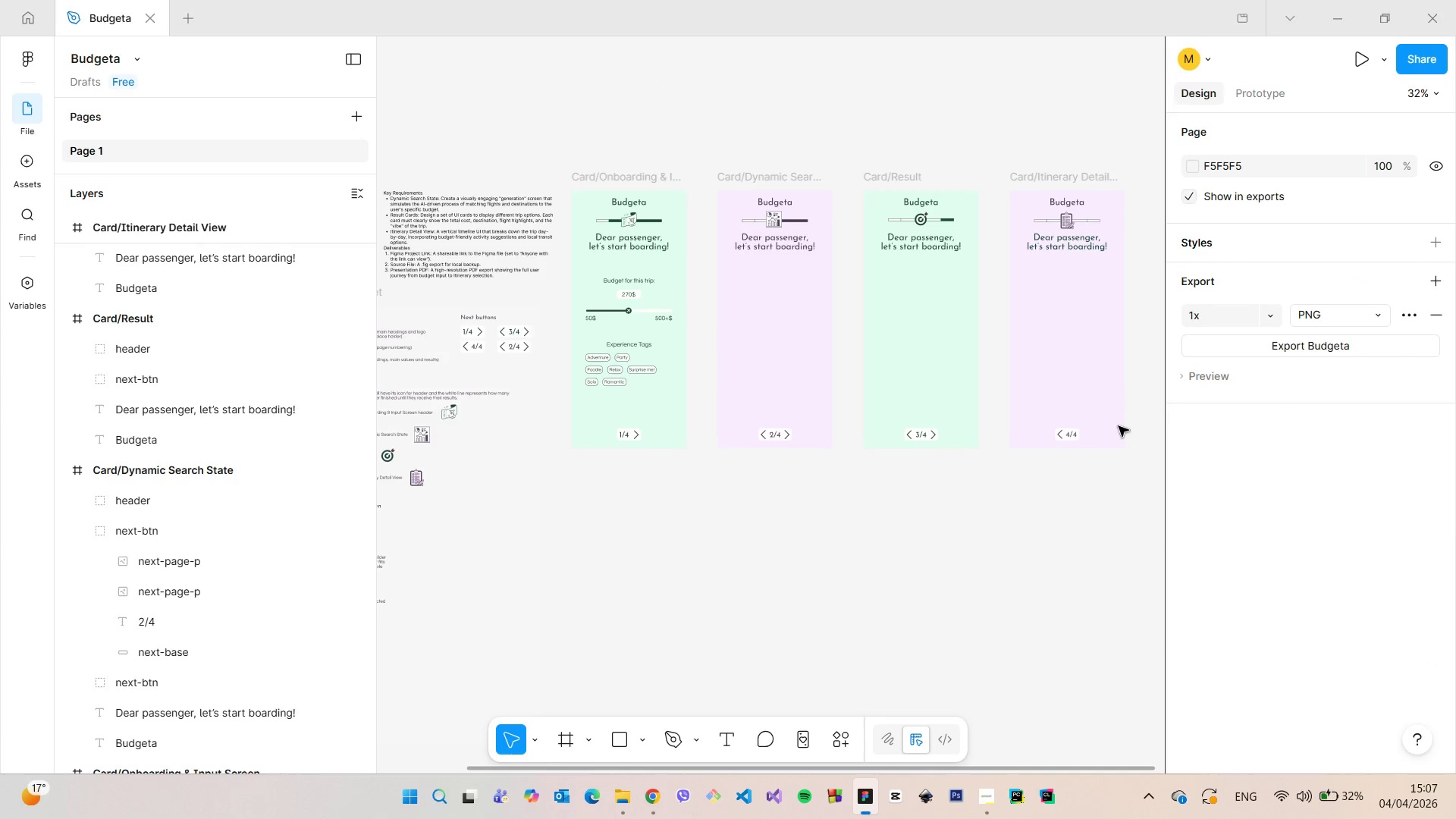 
scroll: coordinate [1121, 422], scroll_direction: up, amount: 9.0
 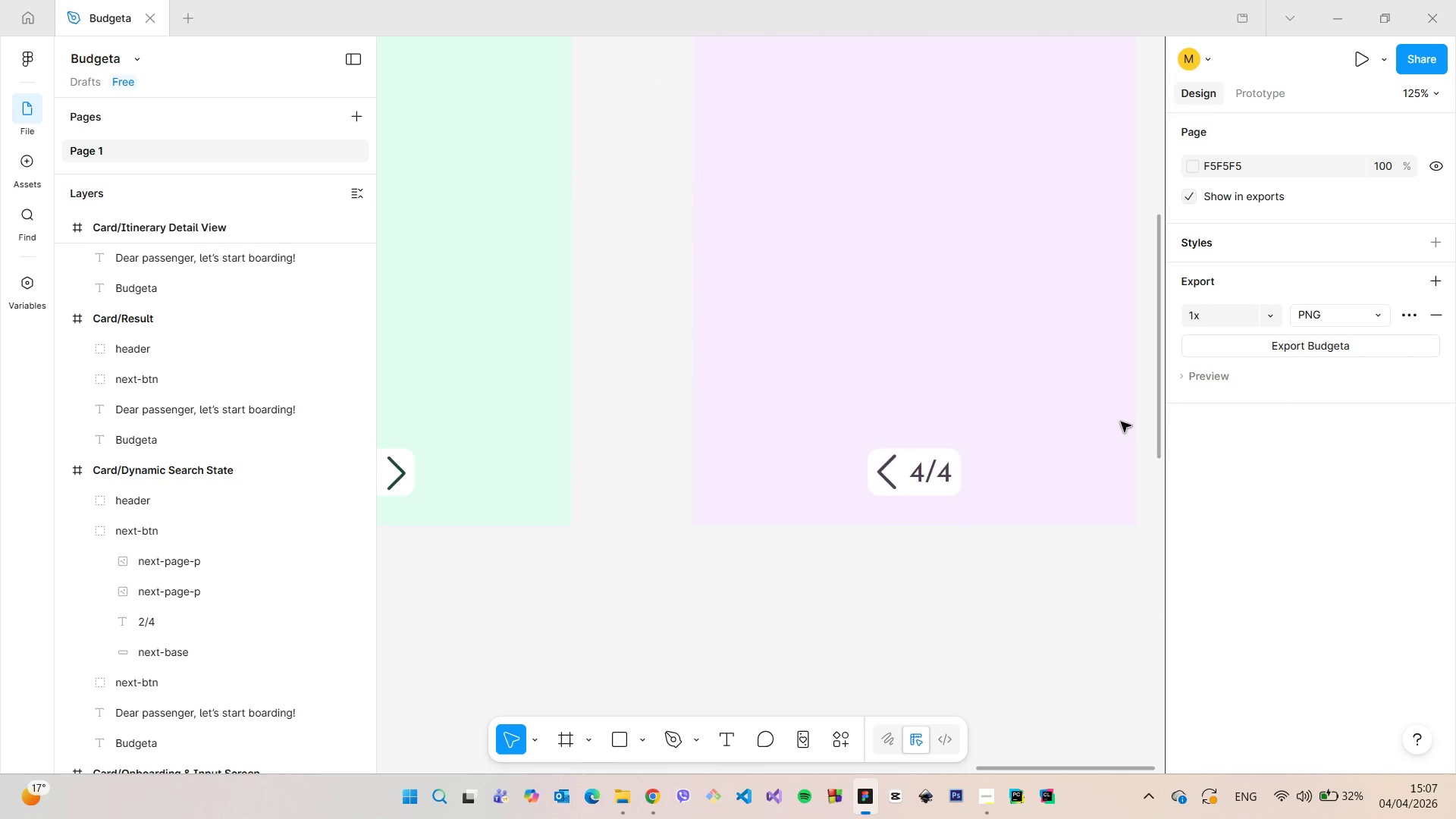 
scroll: coordinate [1121, 422], scroll_direction: down, amount: 13.0
 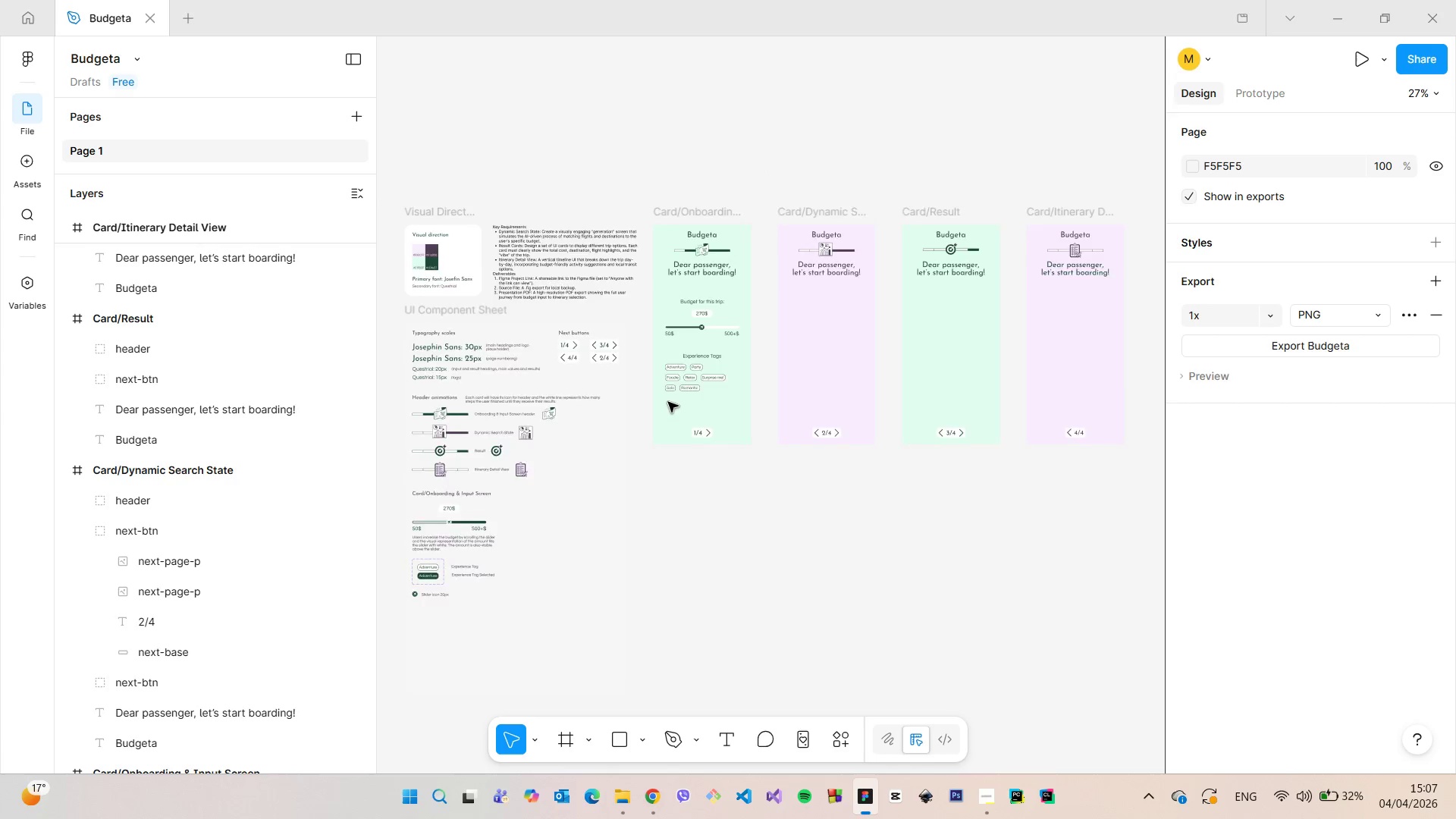 
scroll: coordinate [670, 404], scroll_direction: up, amount: 12.0
 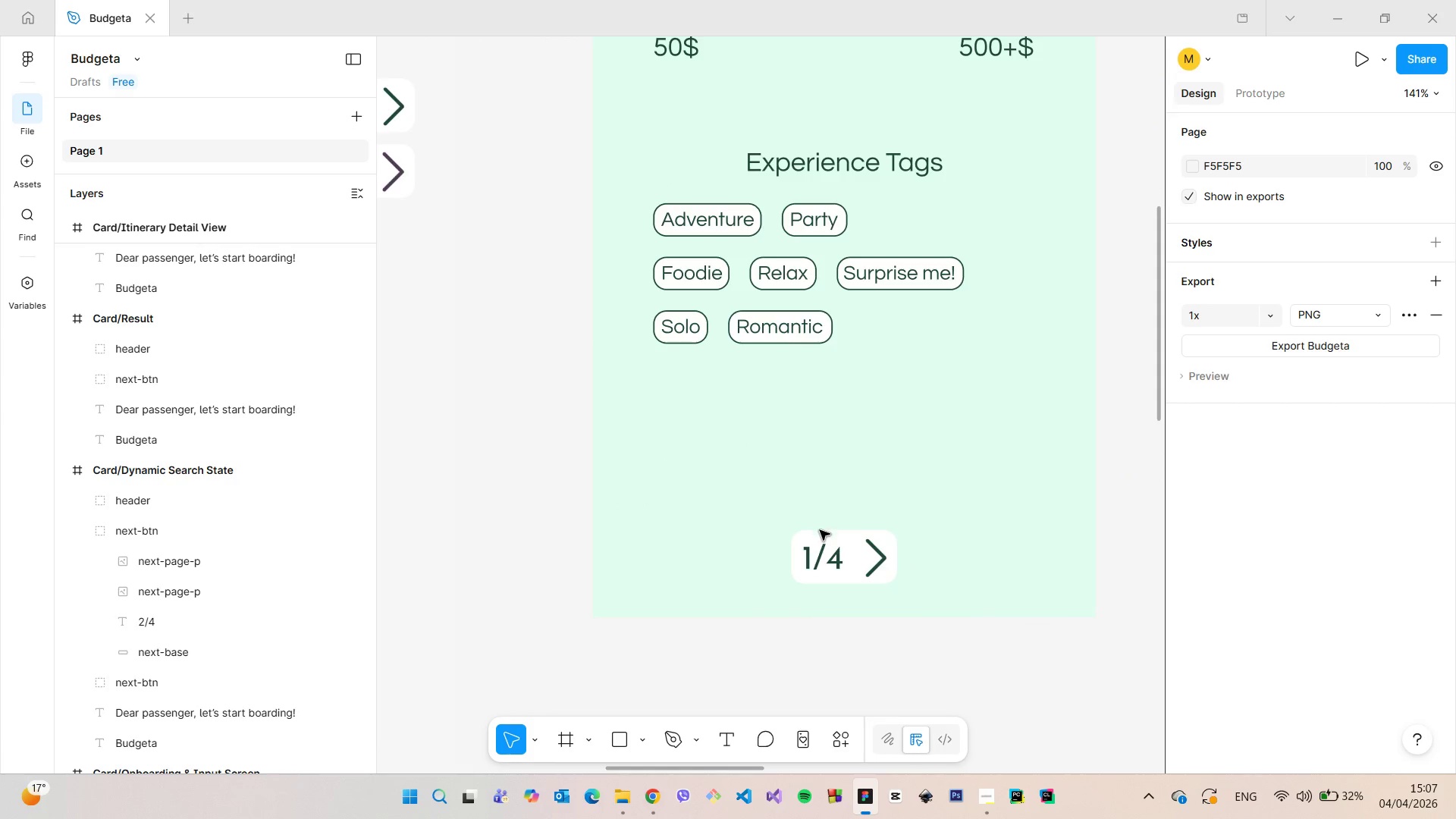 
wait(8.84)
 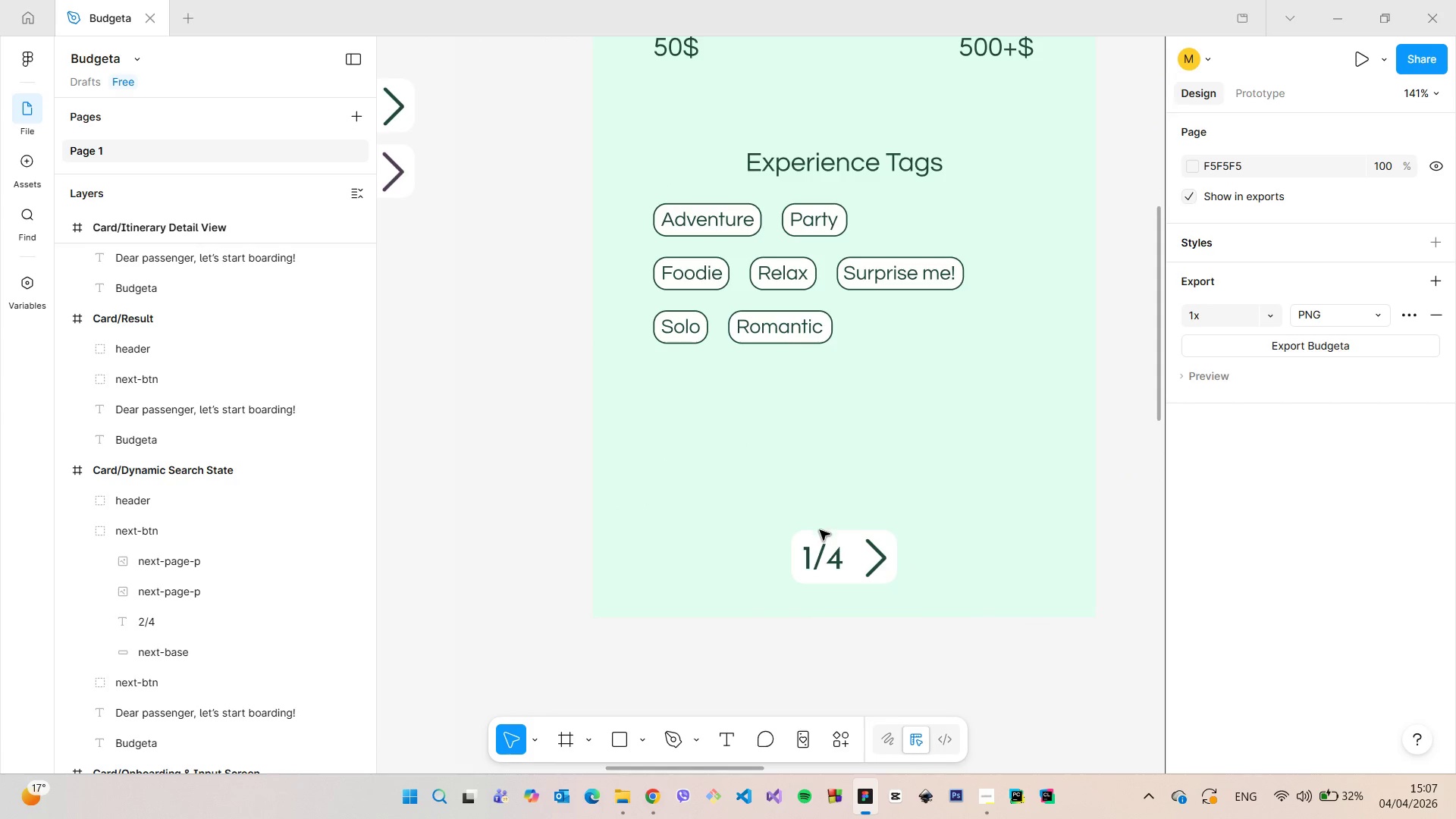 
scroll: coordinate [804, 686], scroll_direction: down, amount: 6.0
 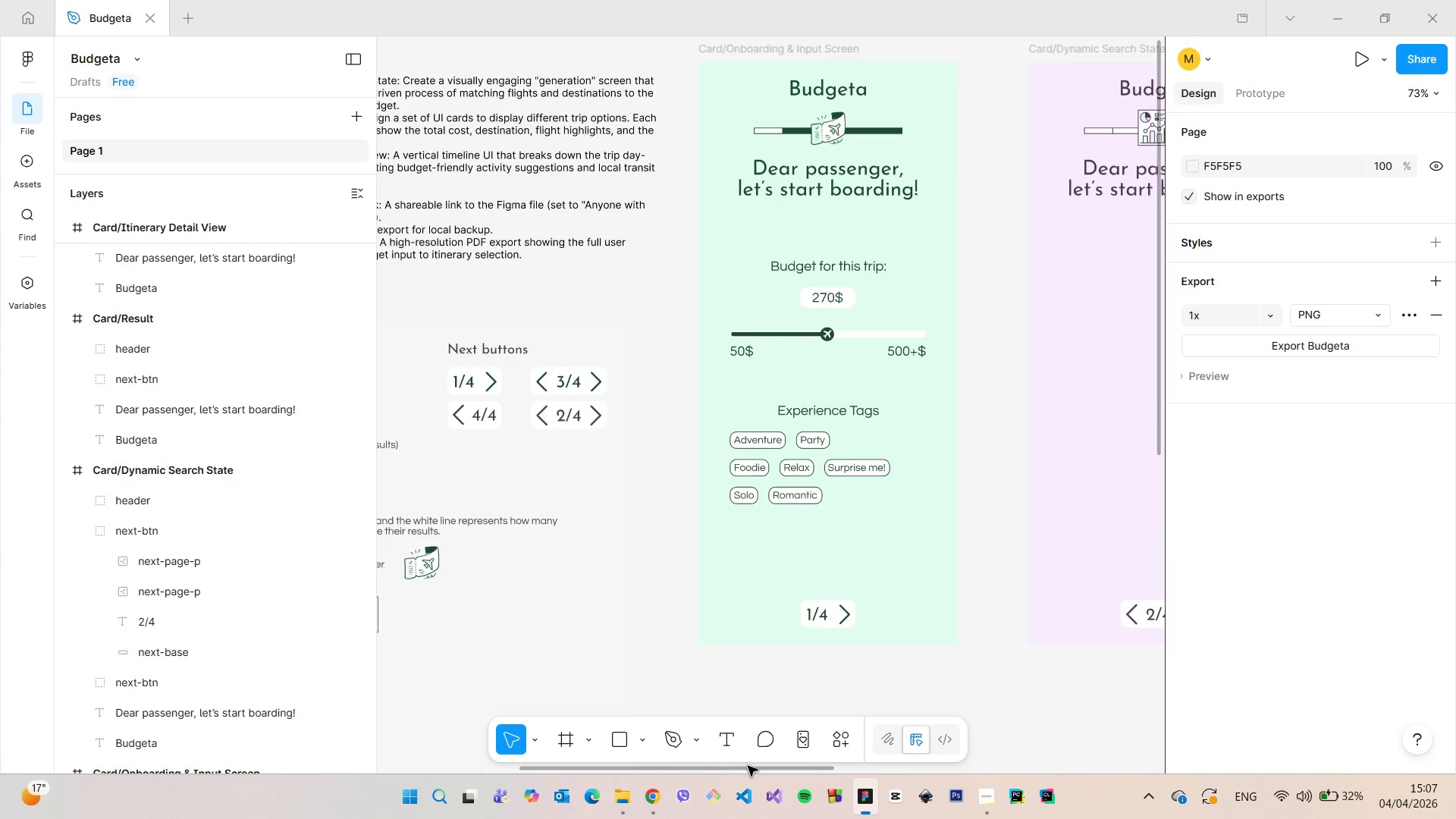 
left_click_drag(start_coordinate=[745, 765], to_coordinate=[1079, 727])
 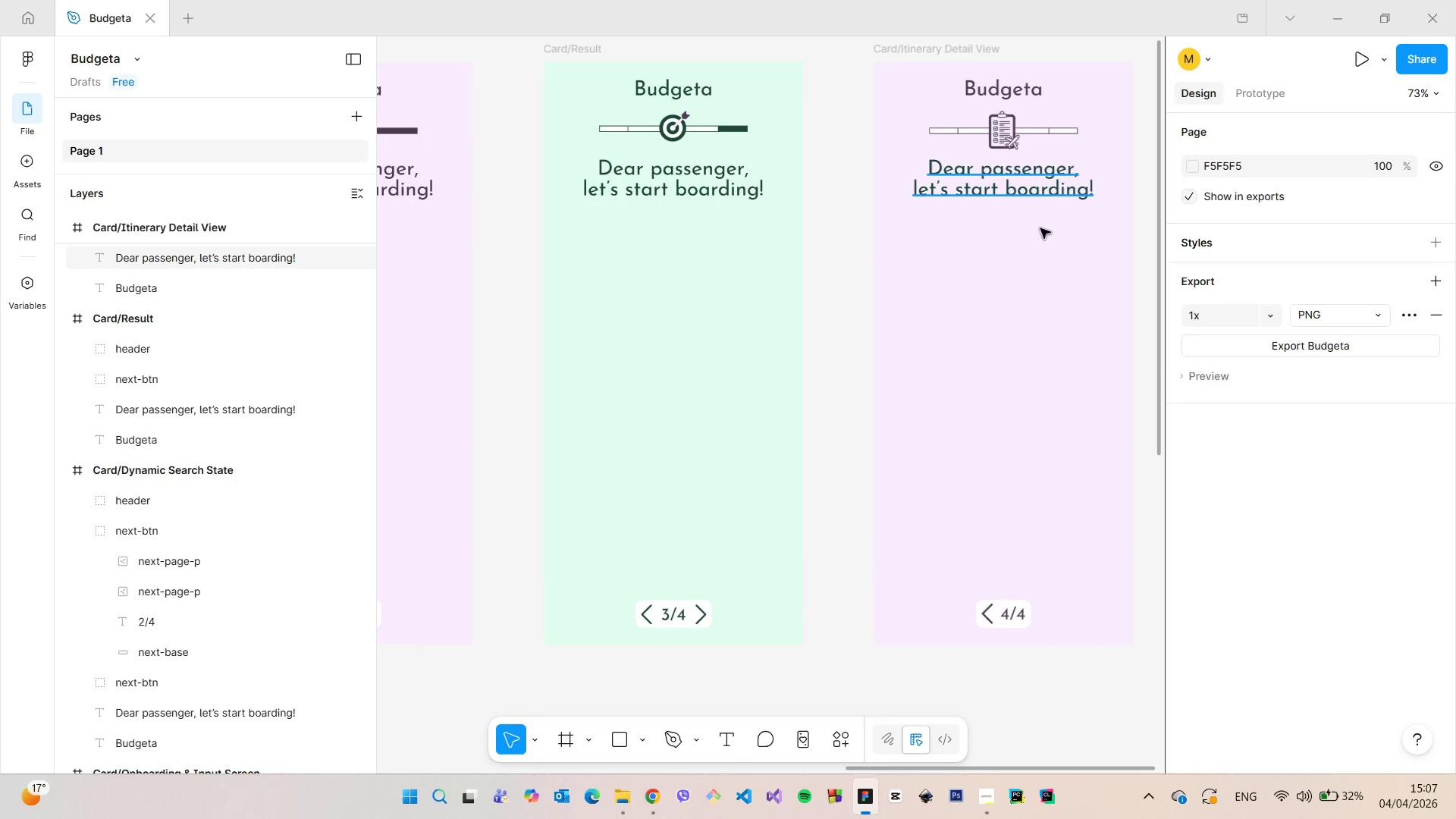 
scroll: coordinate [1244, 460], scroll_direction: down, amount: 2.0
 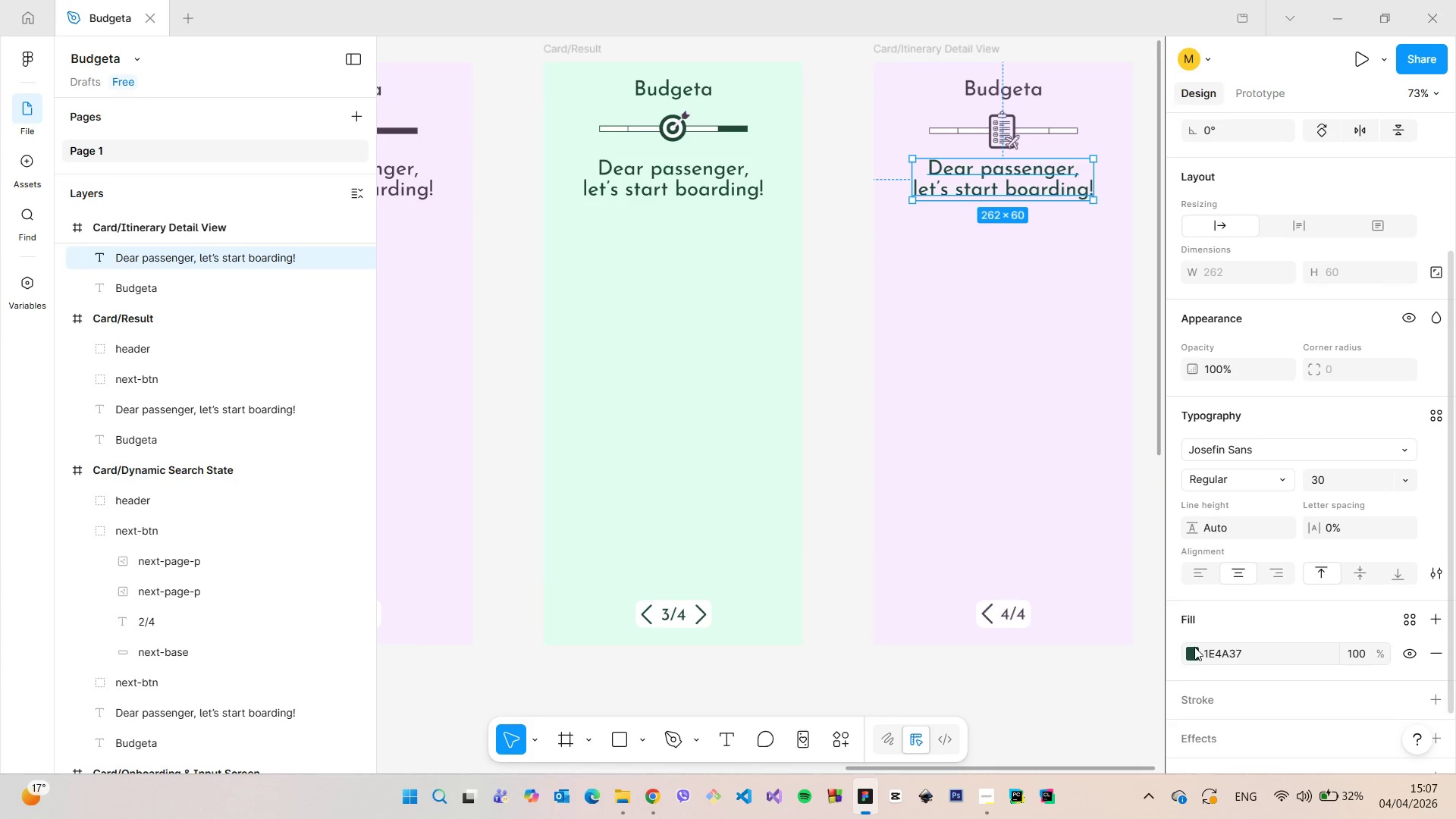 
left_click([1194, 647])
 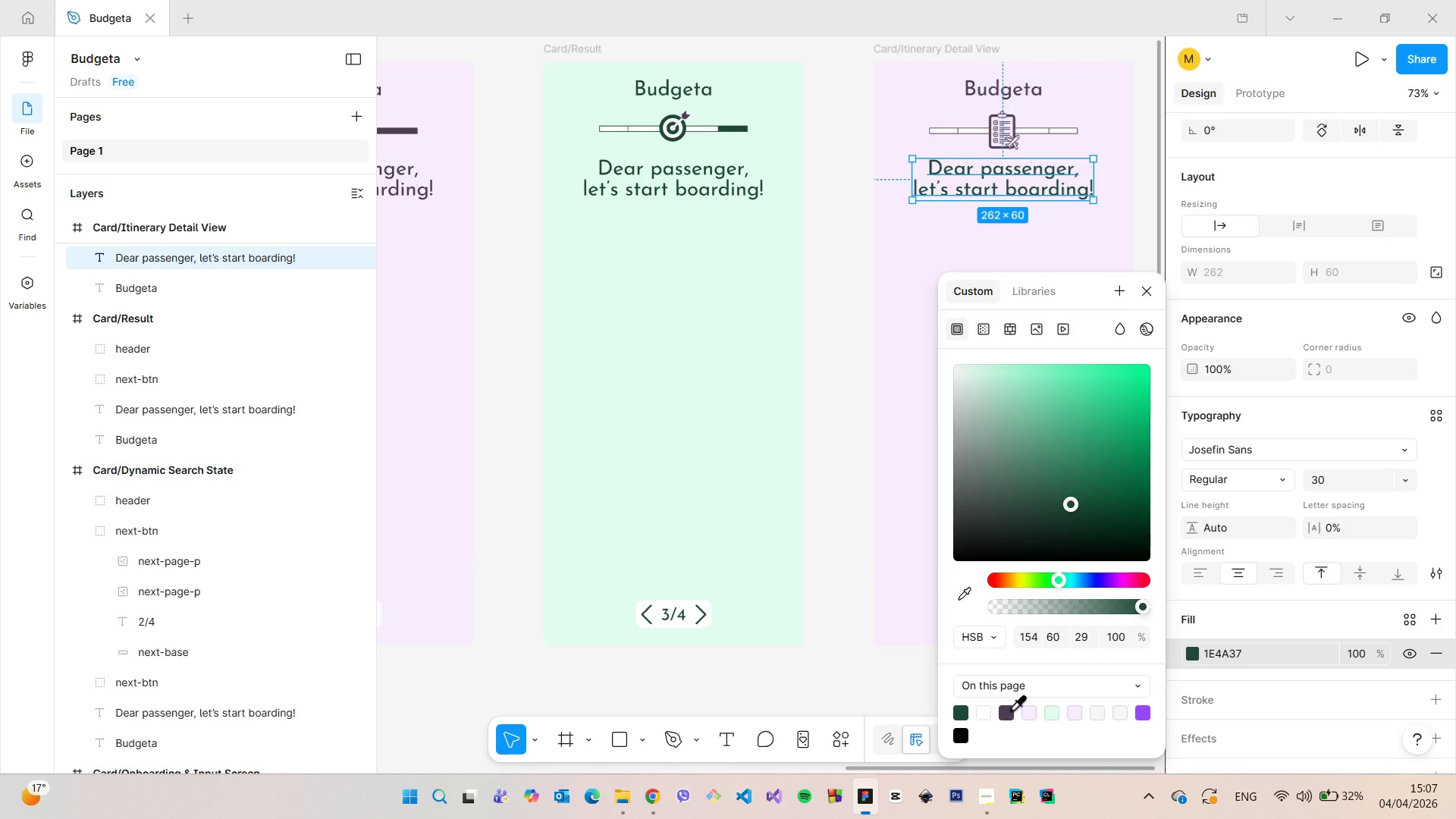 
left_click([1010, 709])
 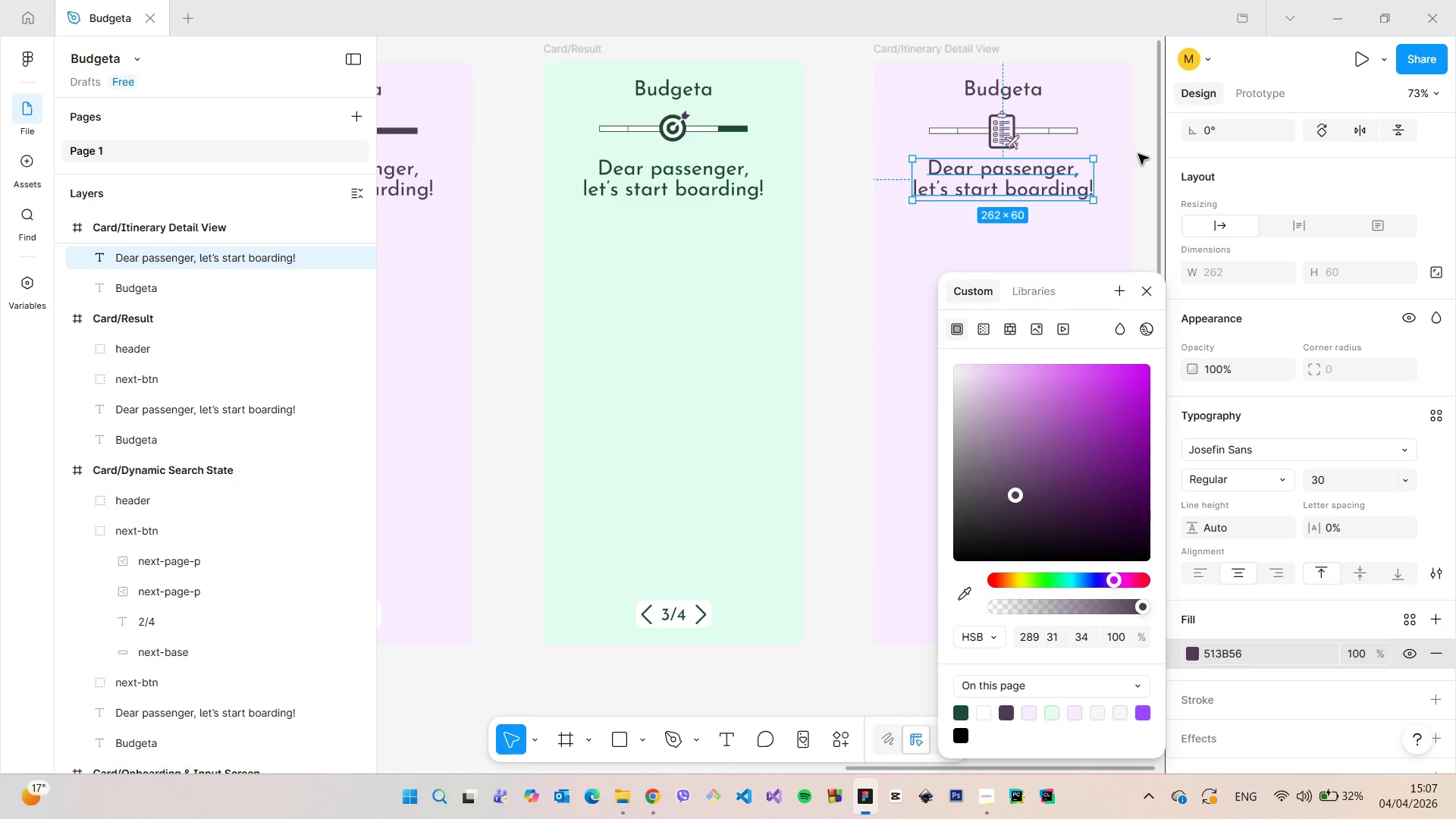 
left_click([1140, 154])
 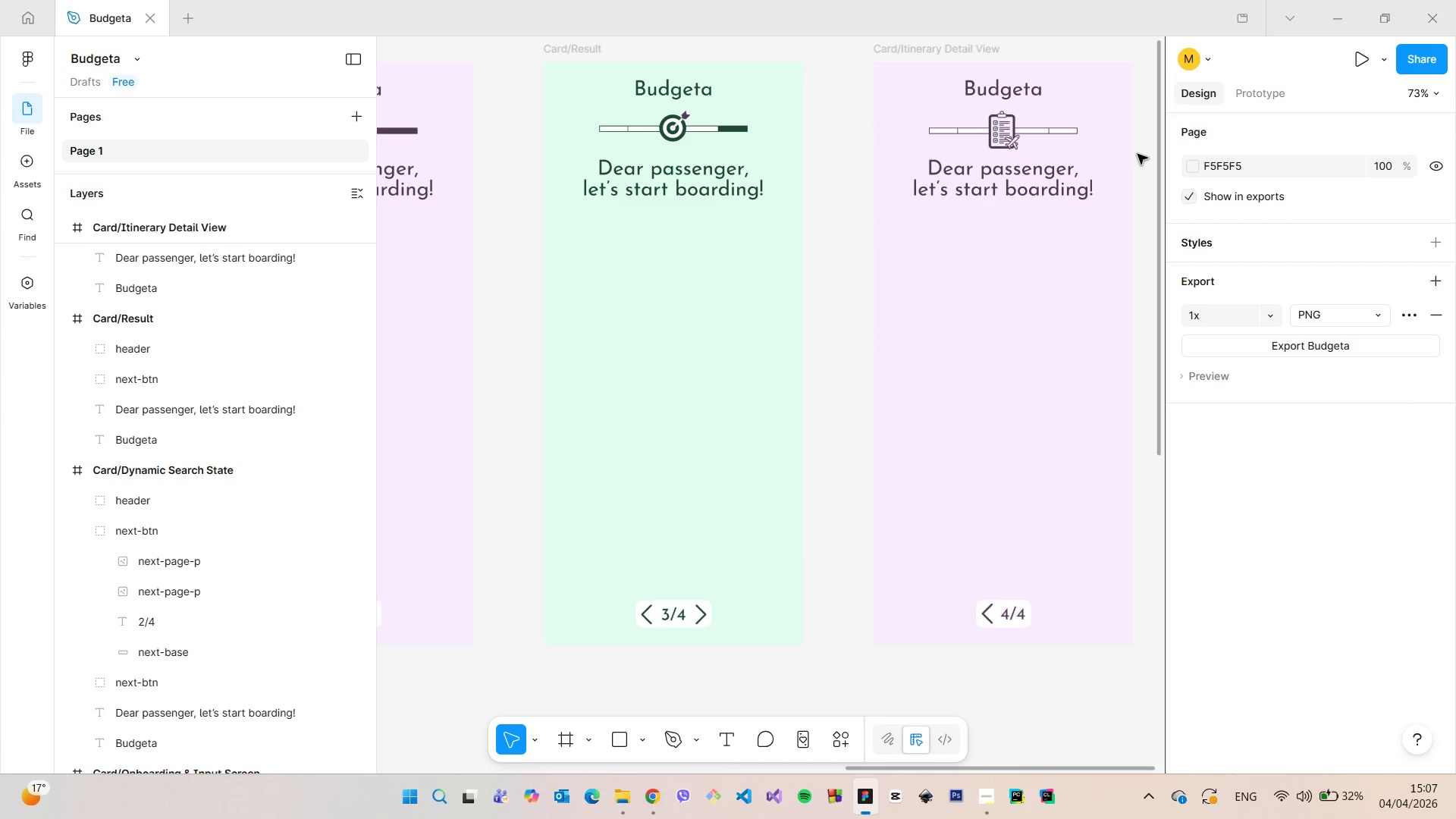 
scroll: coordinate [1131, 155], scroll_direction: down, amount: 9.0
 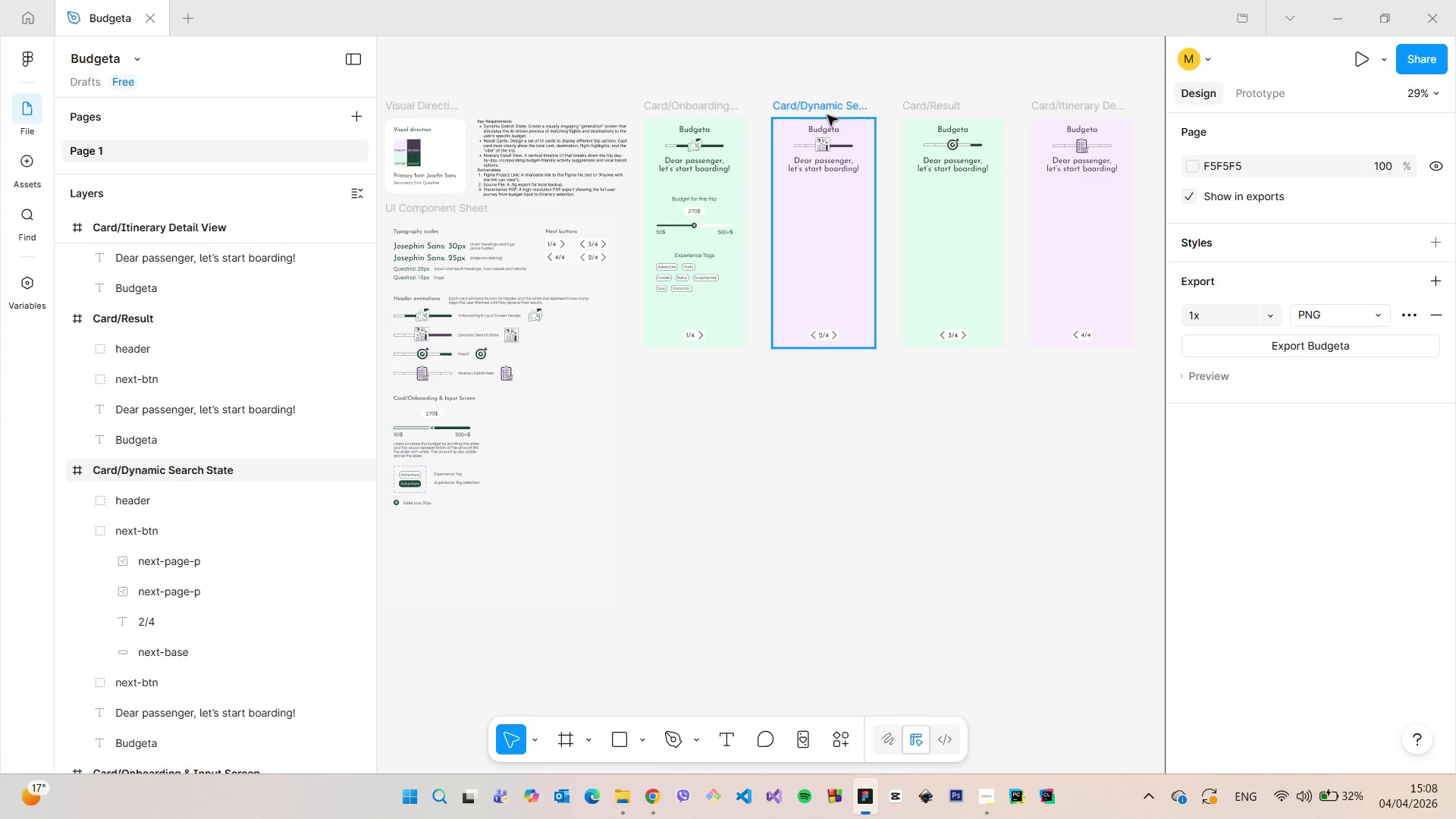 
scroll: coordinate [845, 171], scroll_direction: up, amount: 6.0
 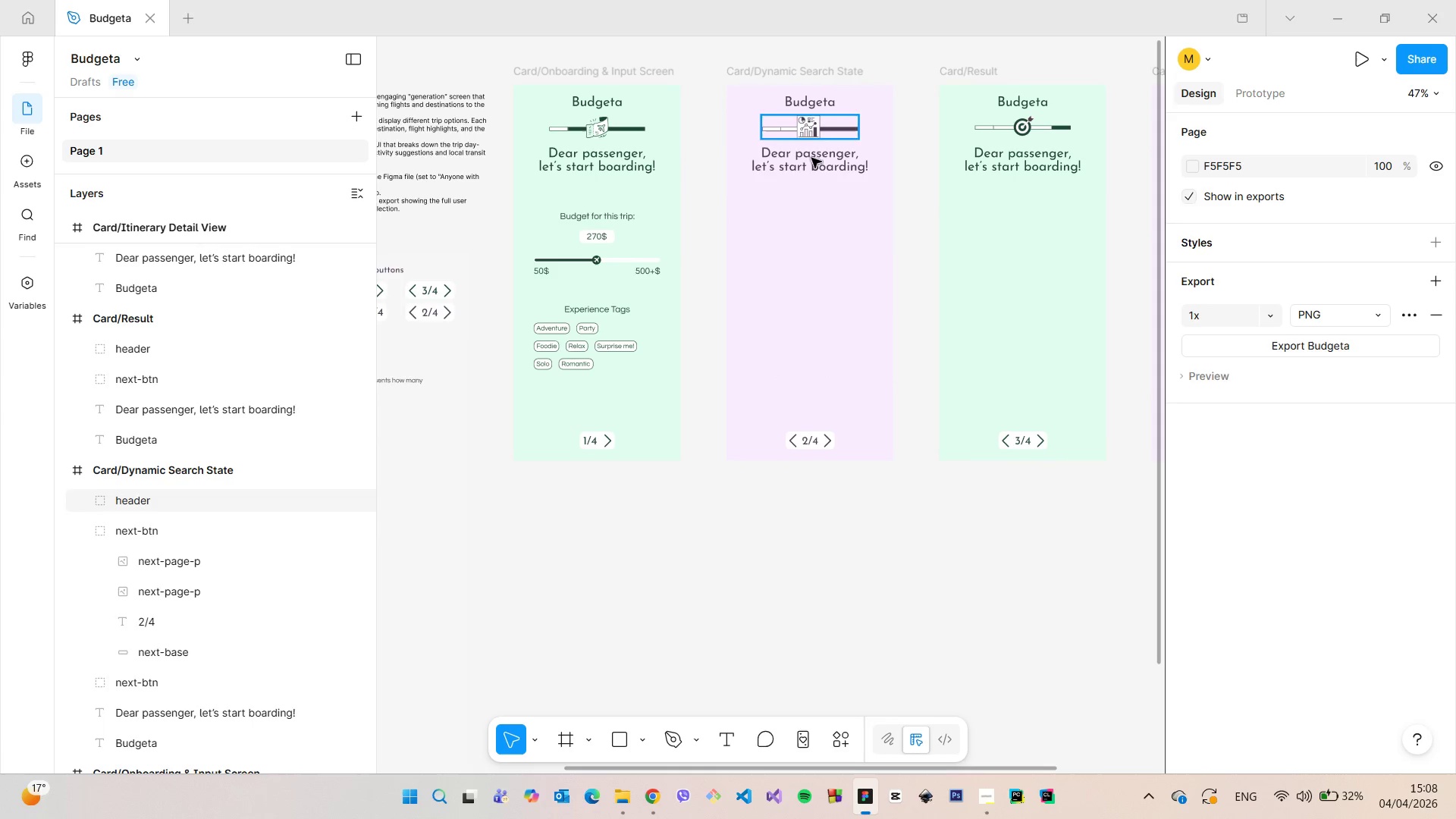 
double_click([808, 171])
 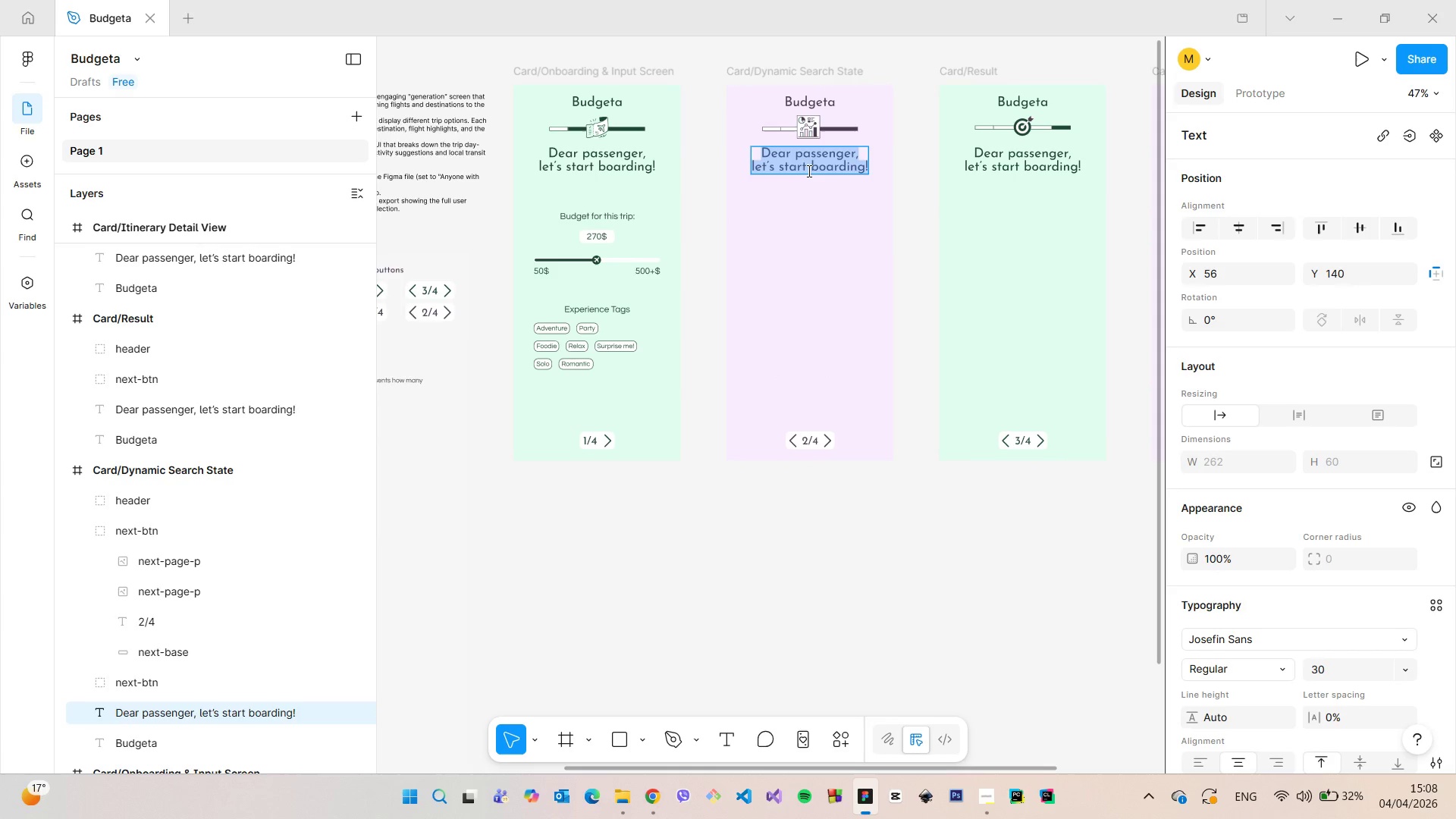 
type(We are searching trips for only)
 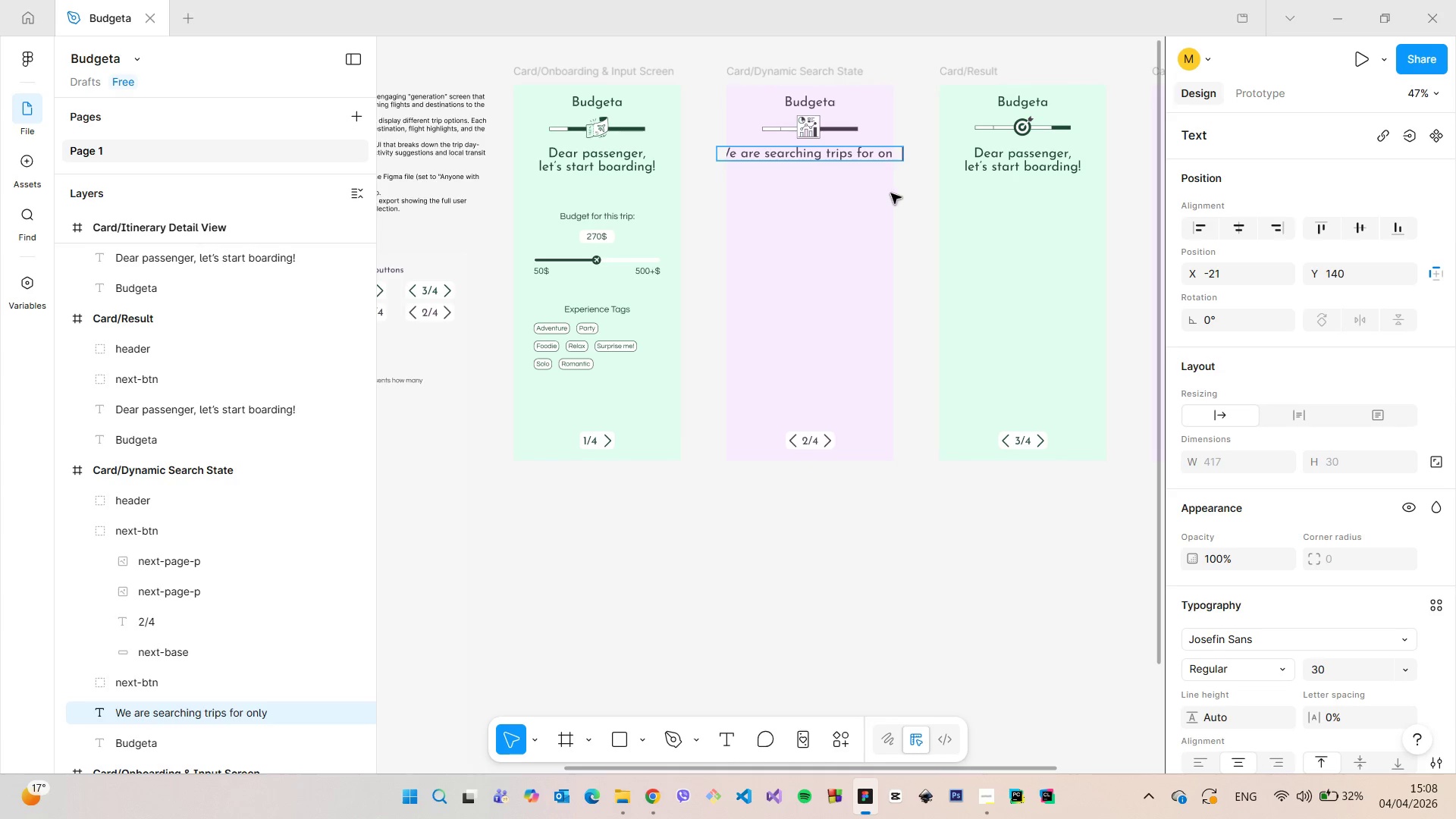 
left_click([891, 193])
 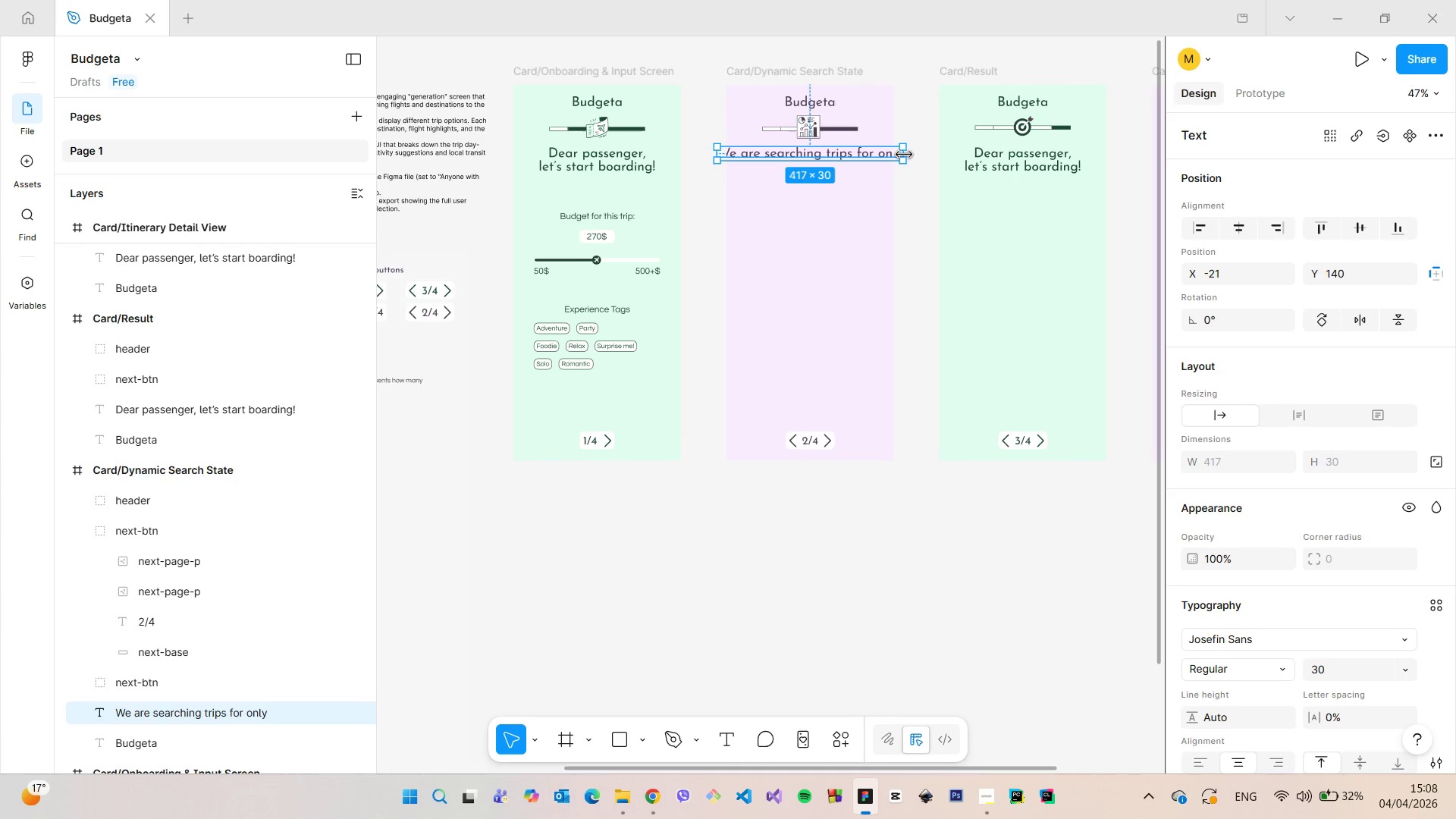 
left_click_drag(start_coordinate=[904, 155], to_coordinate=[831, 164])
 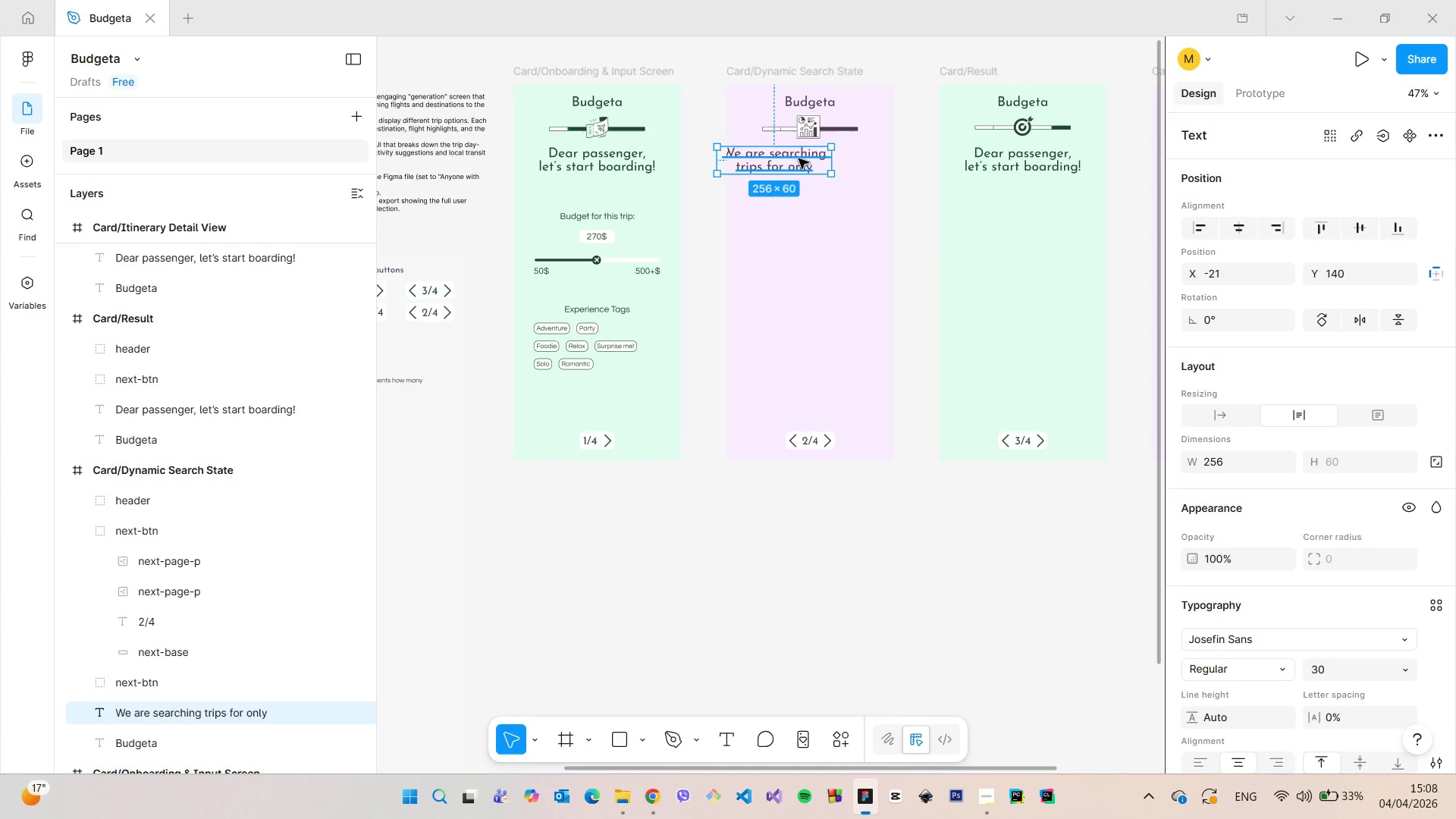 
left_click_drag(start_coordinate=[782, 155], to_coordinate=[819, 164])
 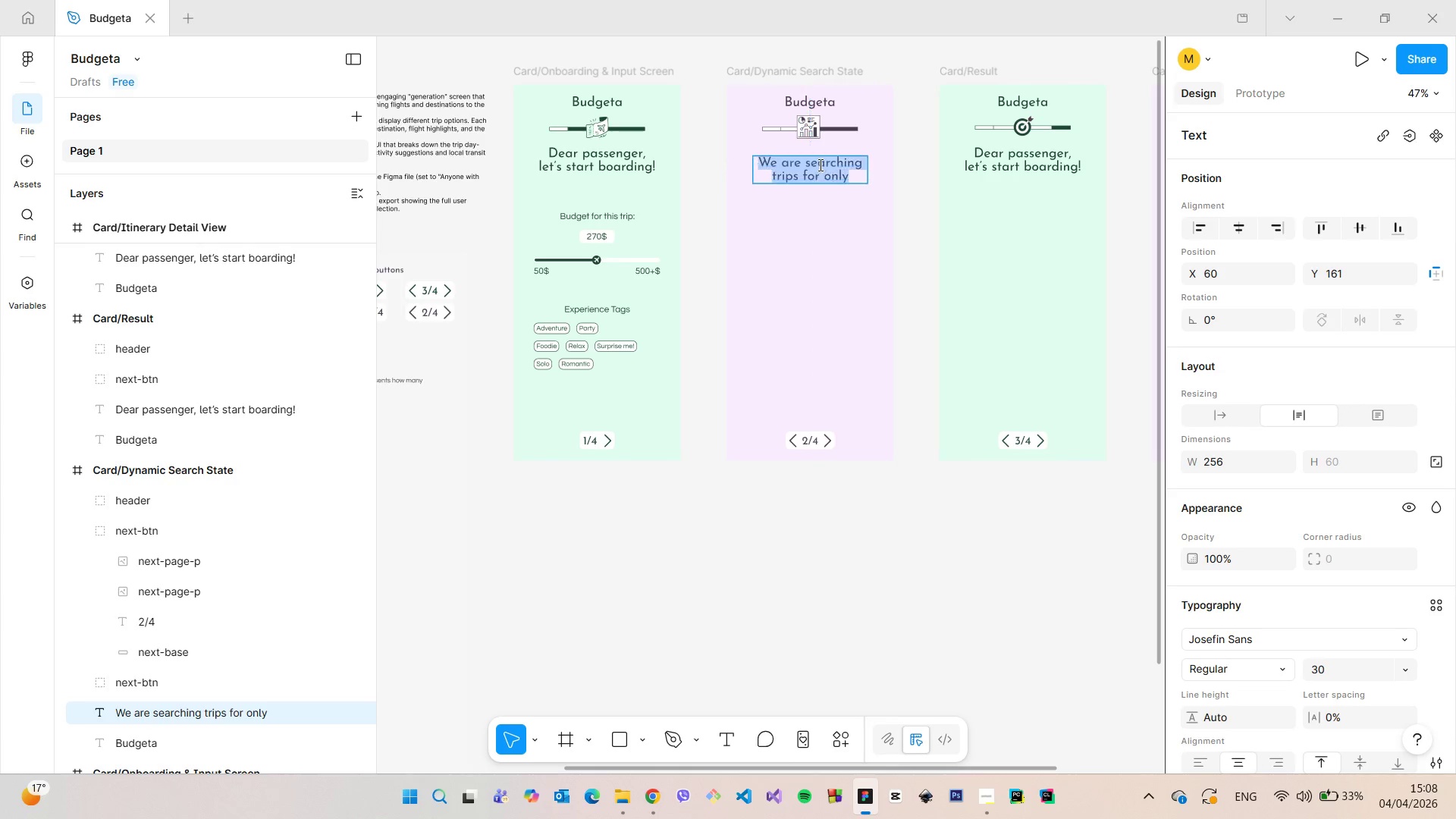 
double_click([819, 164])
 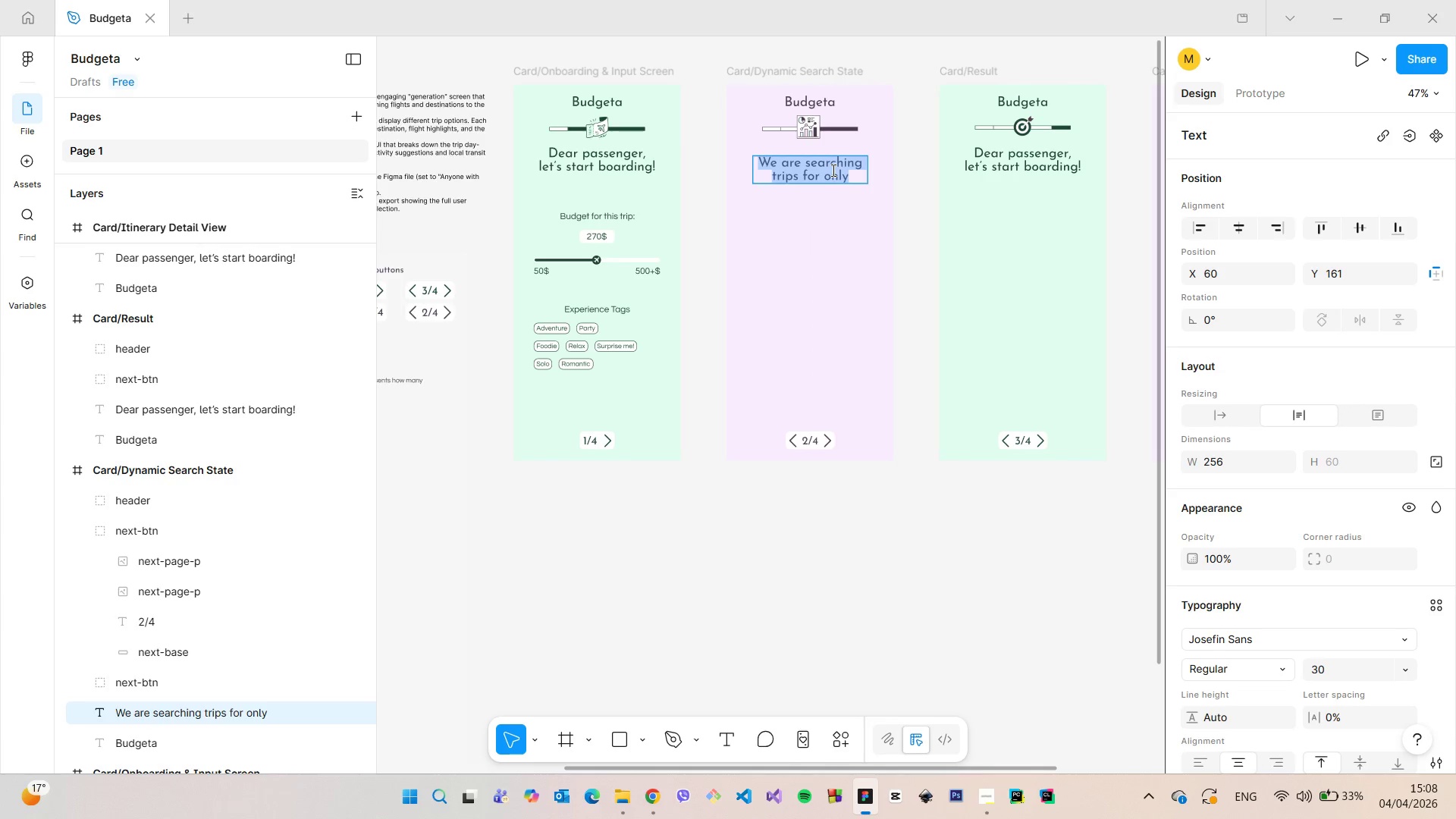 
triple_click([832, 170])
 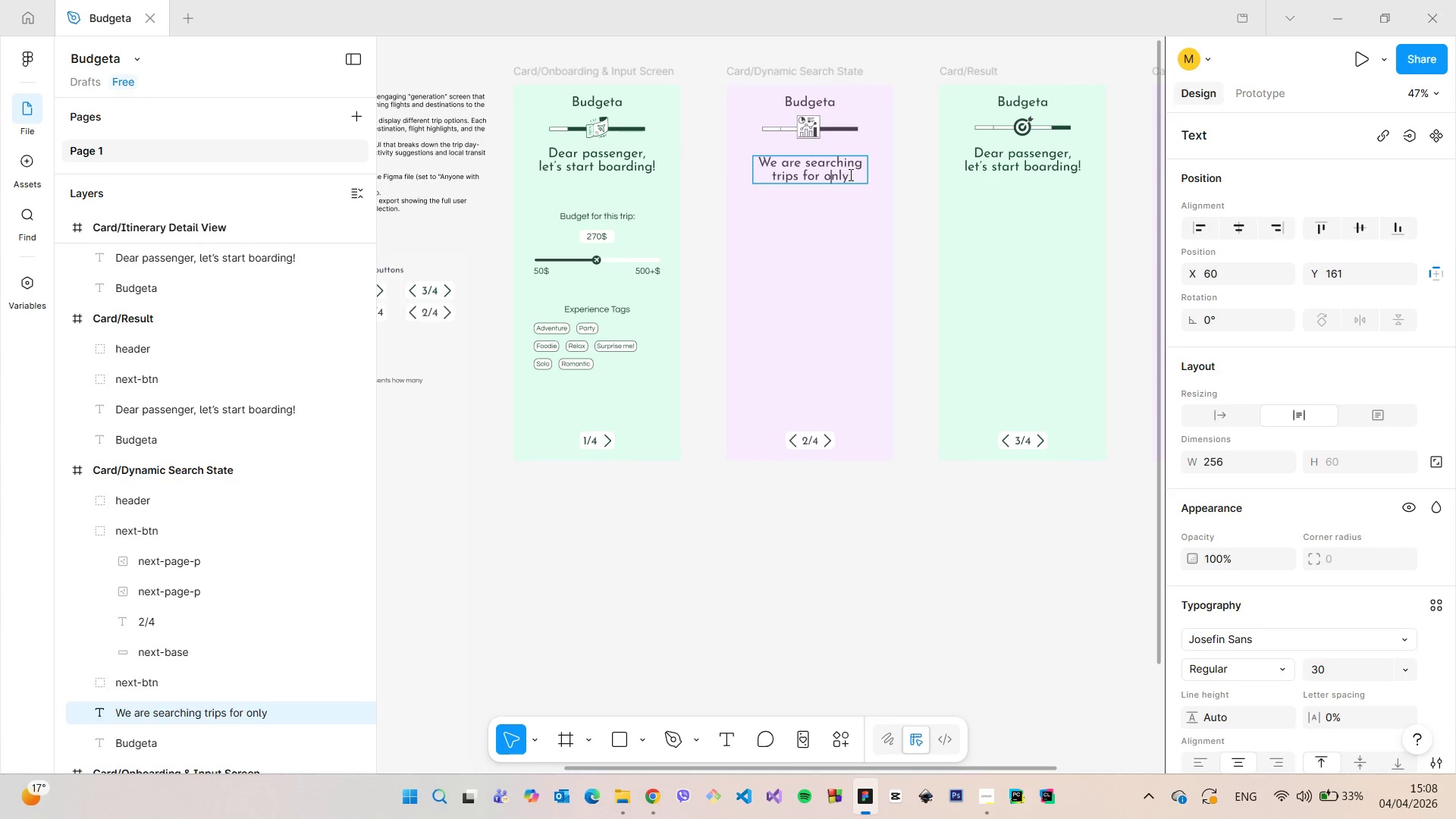 
left_click_drag(start_coordinate=[848, 174], to_coordinate=[823, 179])
 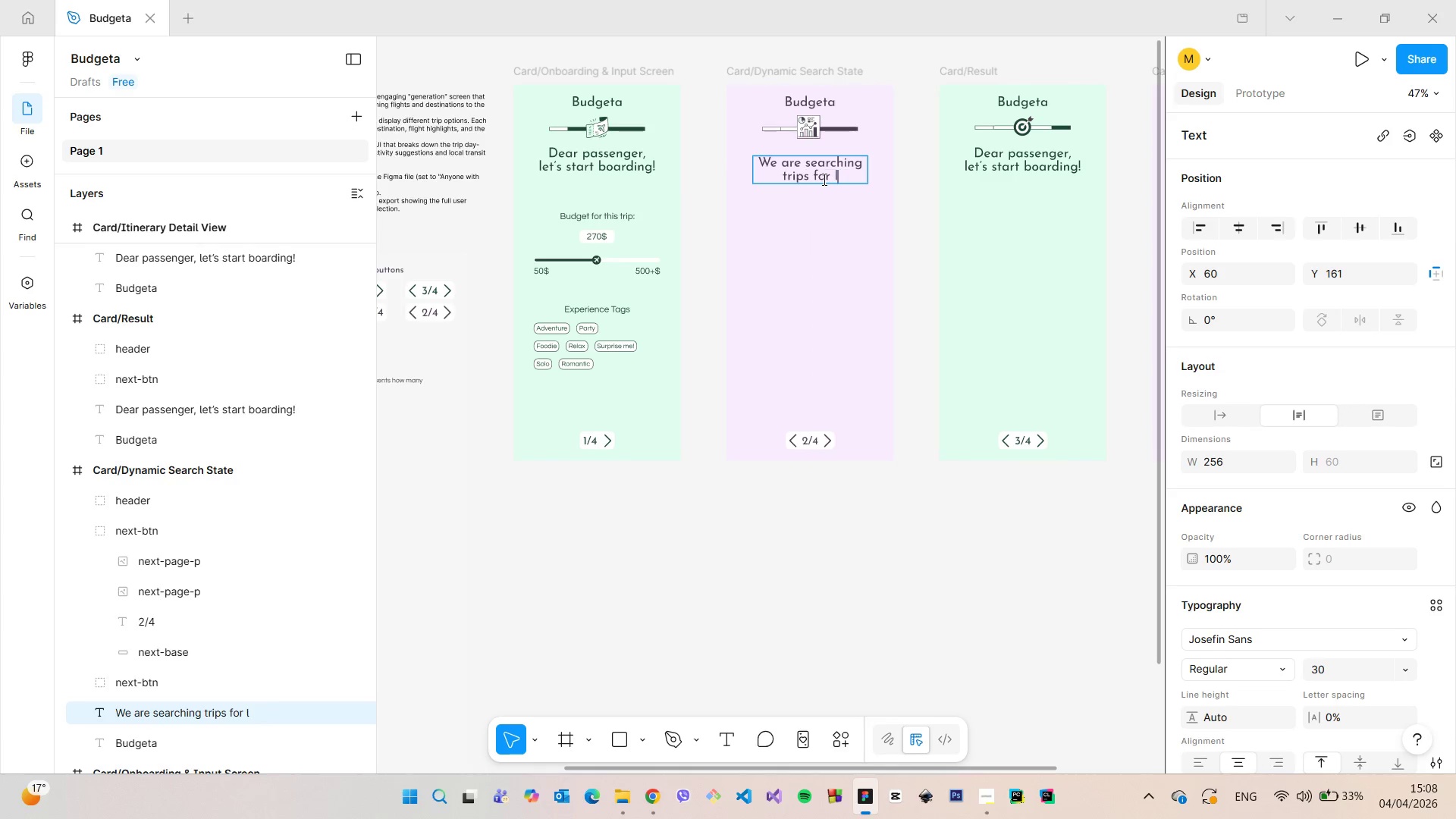 
type(less the)
key(Backspace)
type(an )
 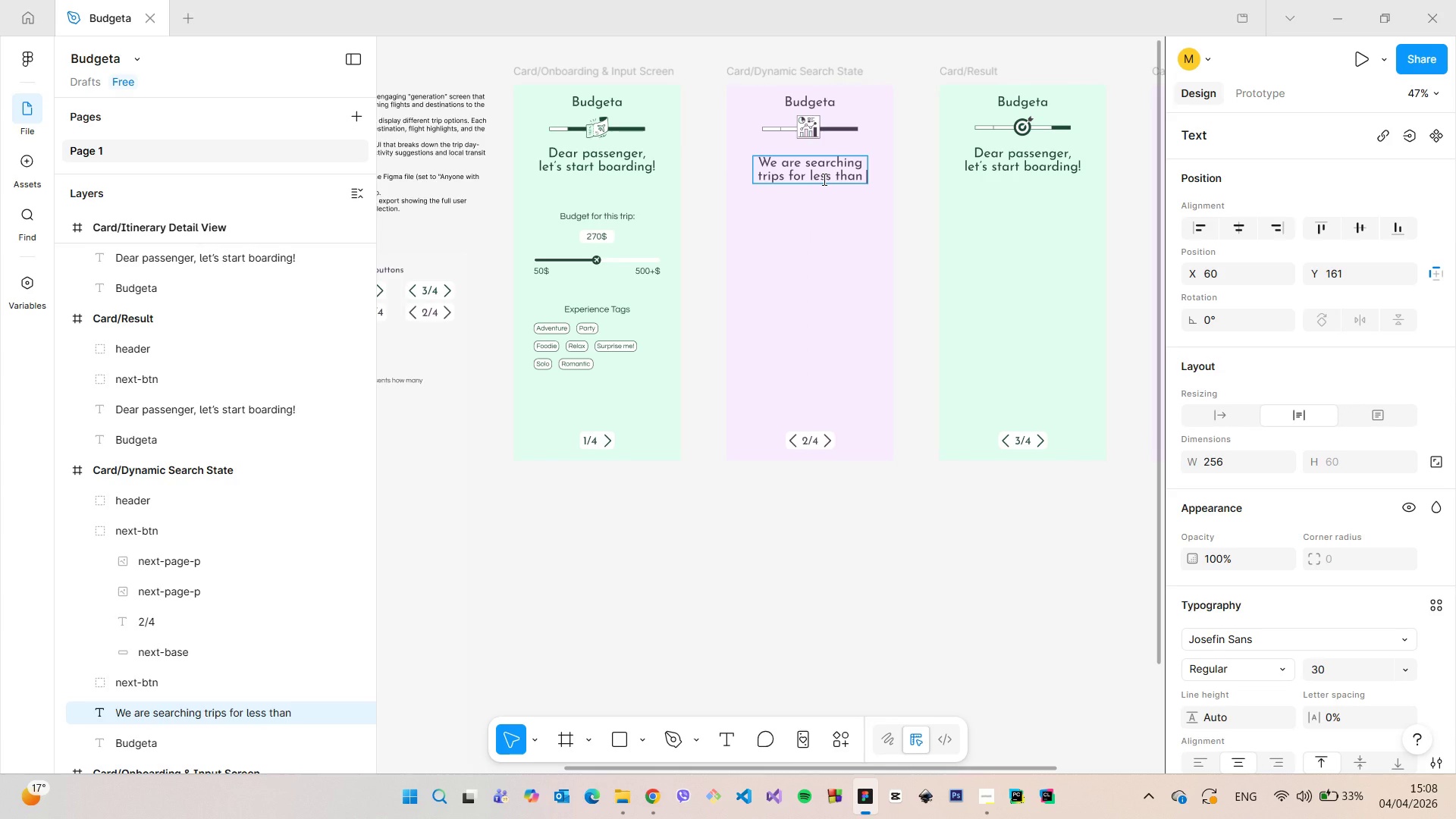 
key(Enter)
 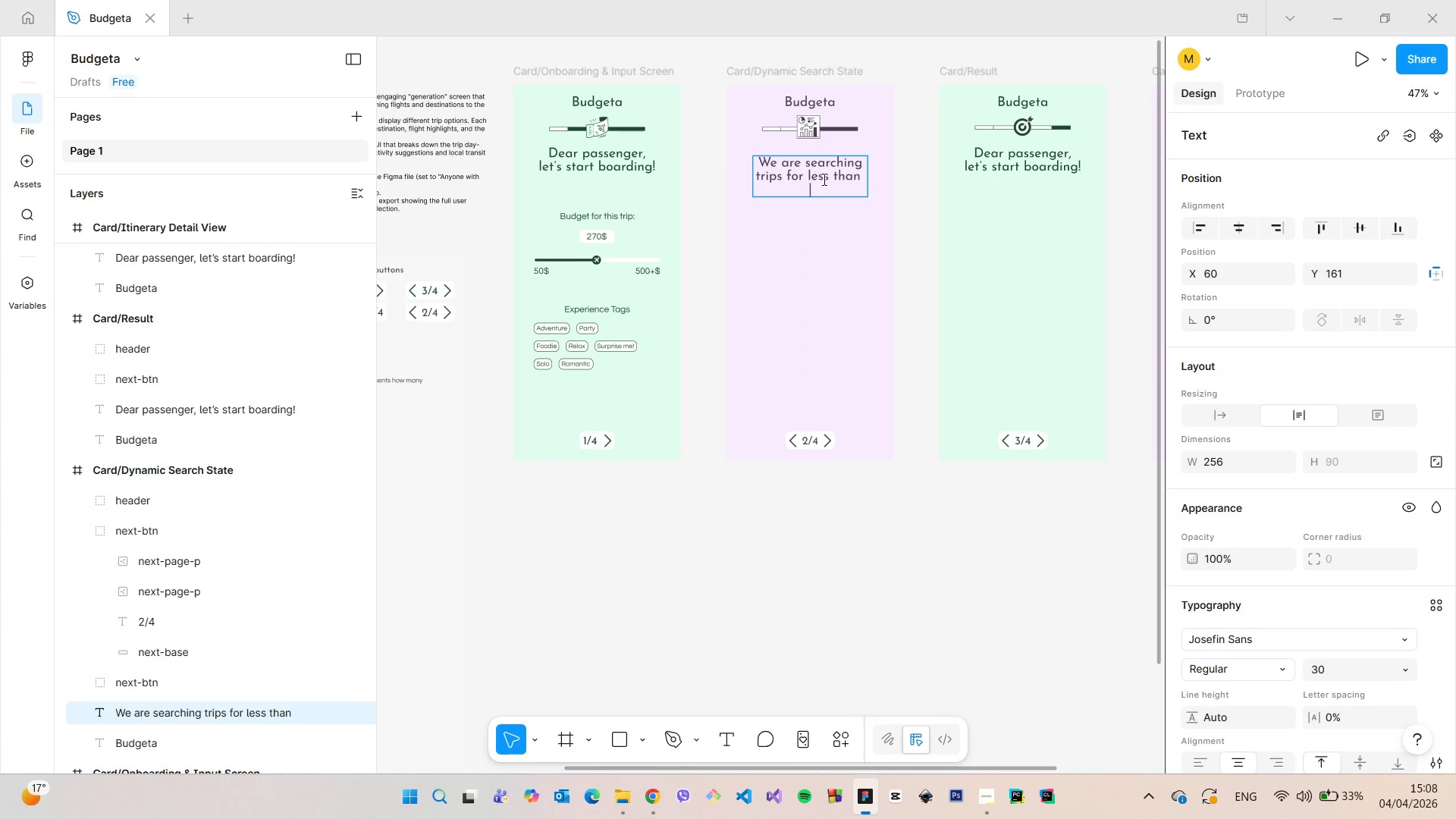 
type(270)
 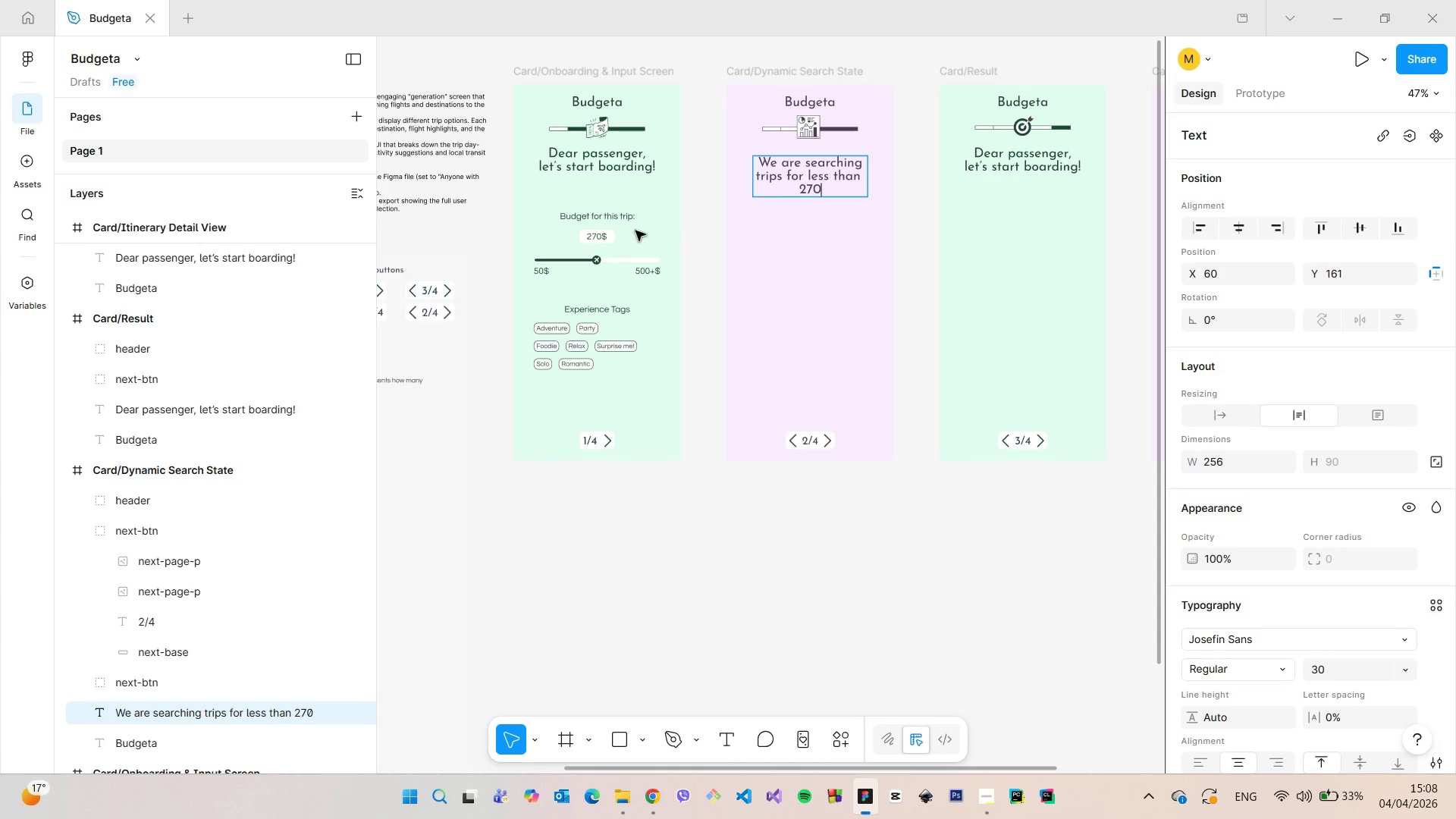 
left_click([602, 237])
 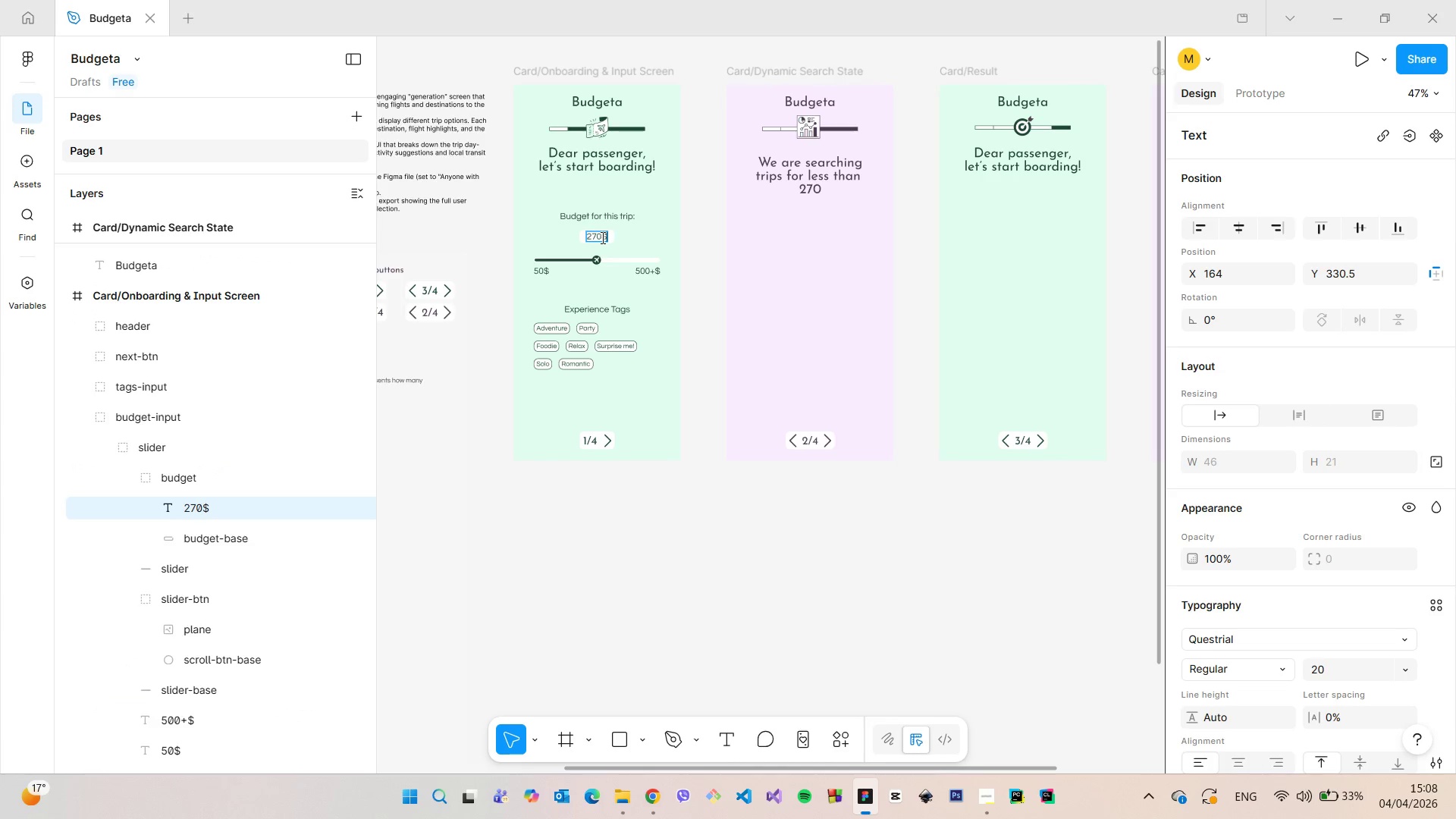 
key(Control+C)
 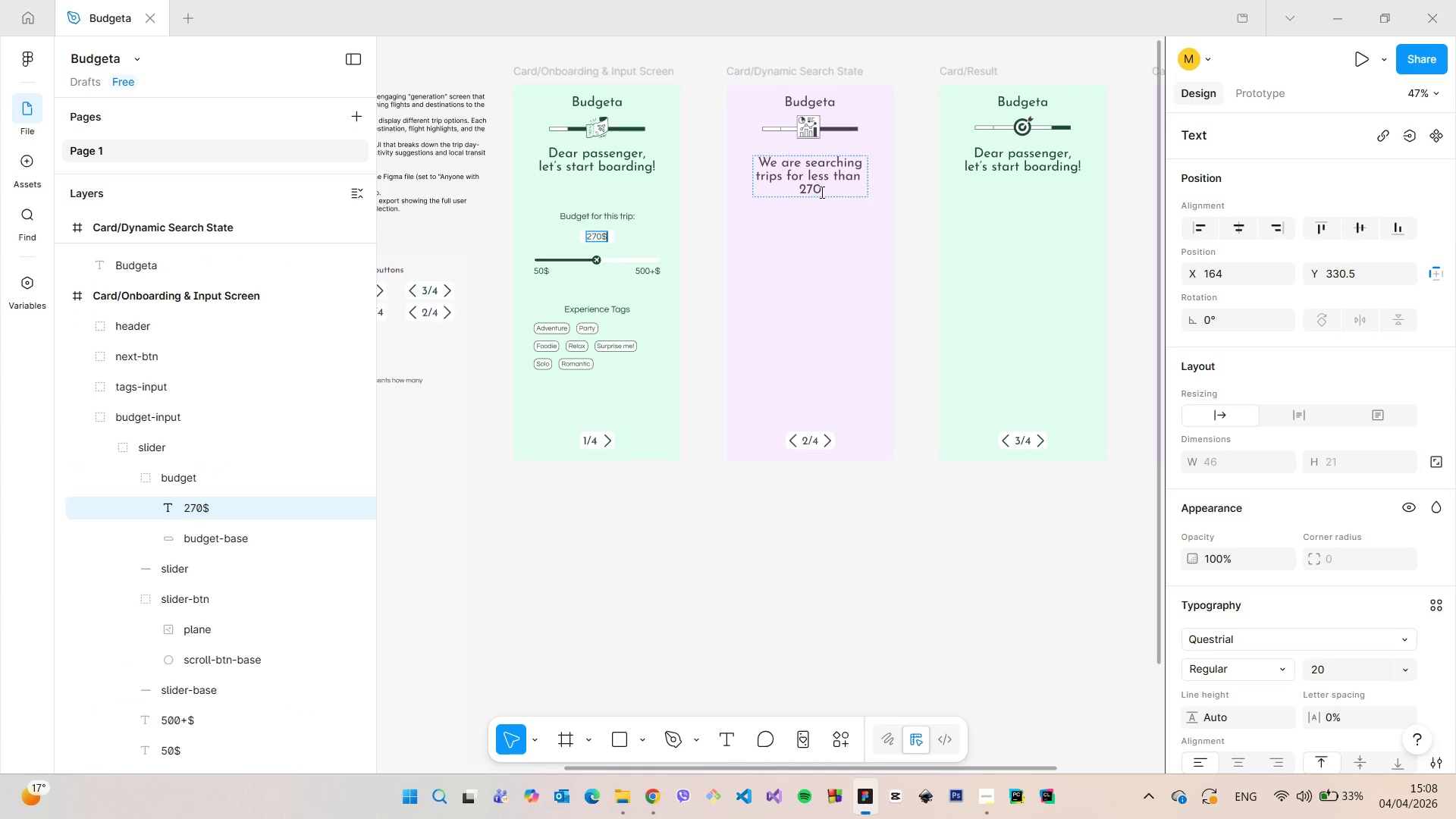 
left_click([821, 192])
 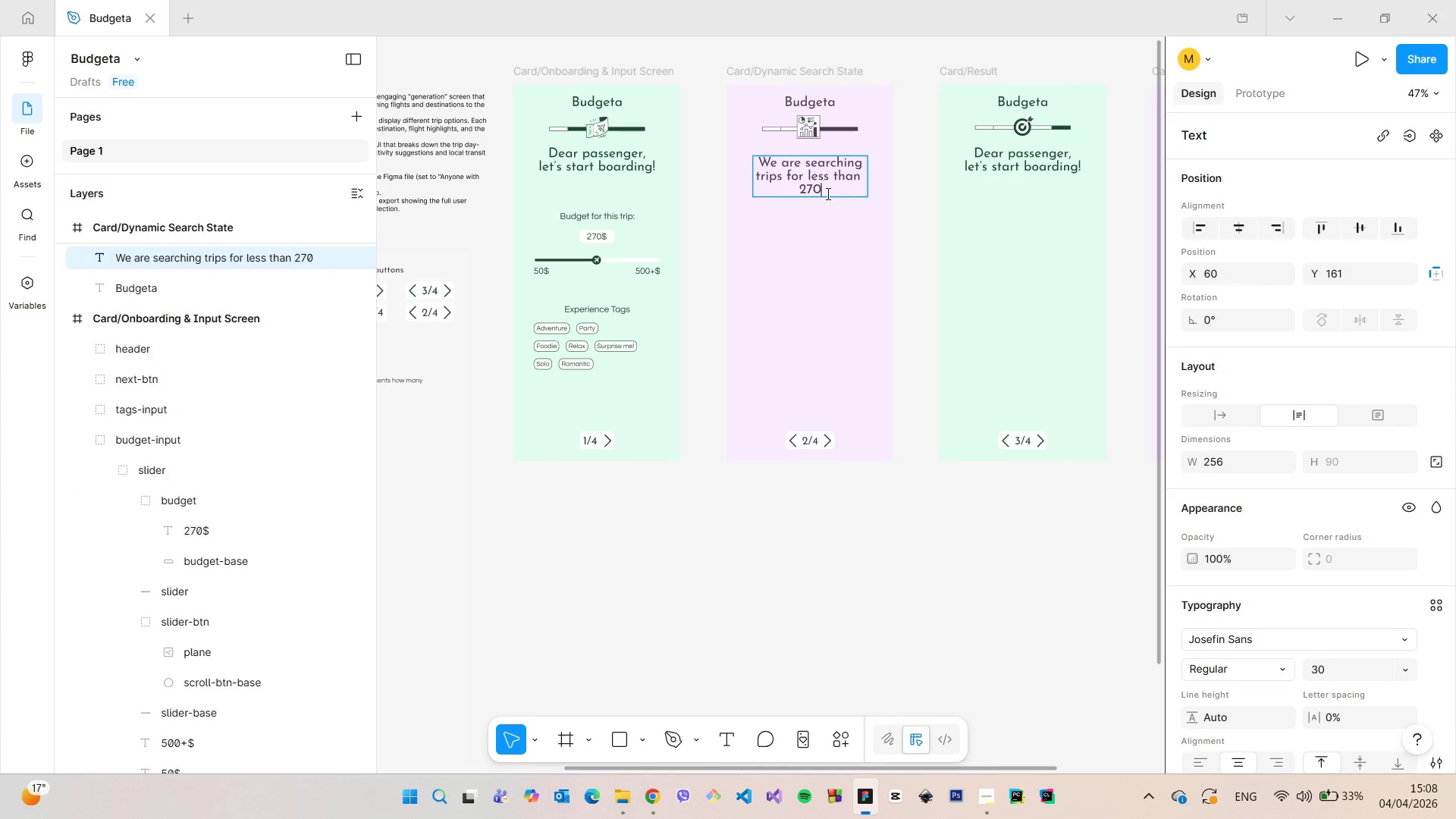 
key(Control+V)
 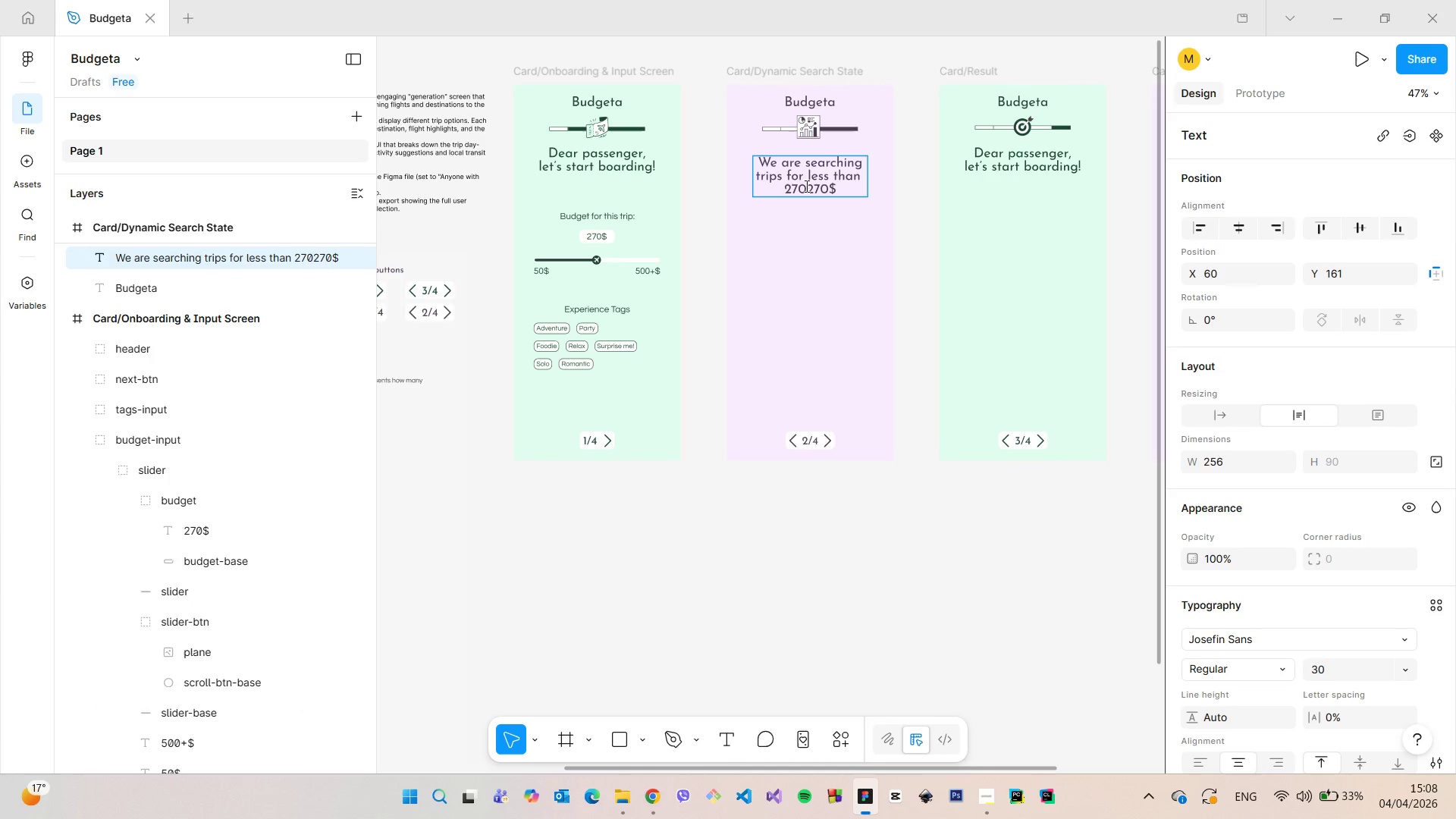 
left_click_drag(start_coordinate=[805, 186], to_coordinate=[770, 190])
 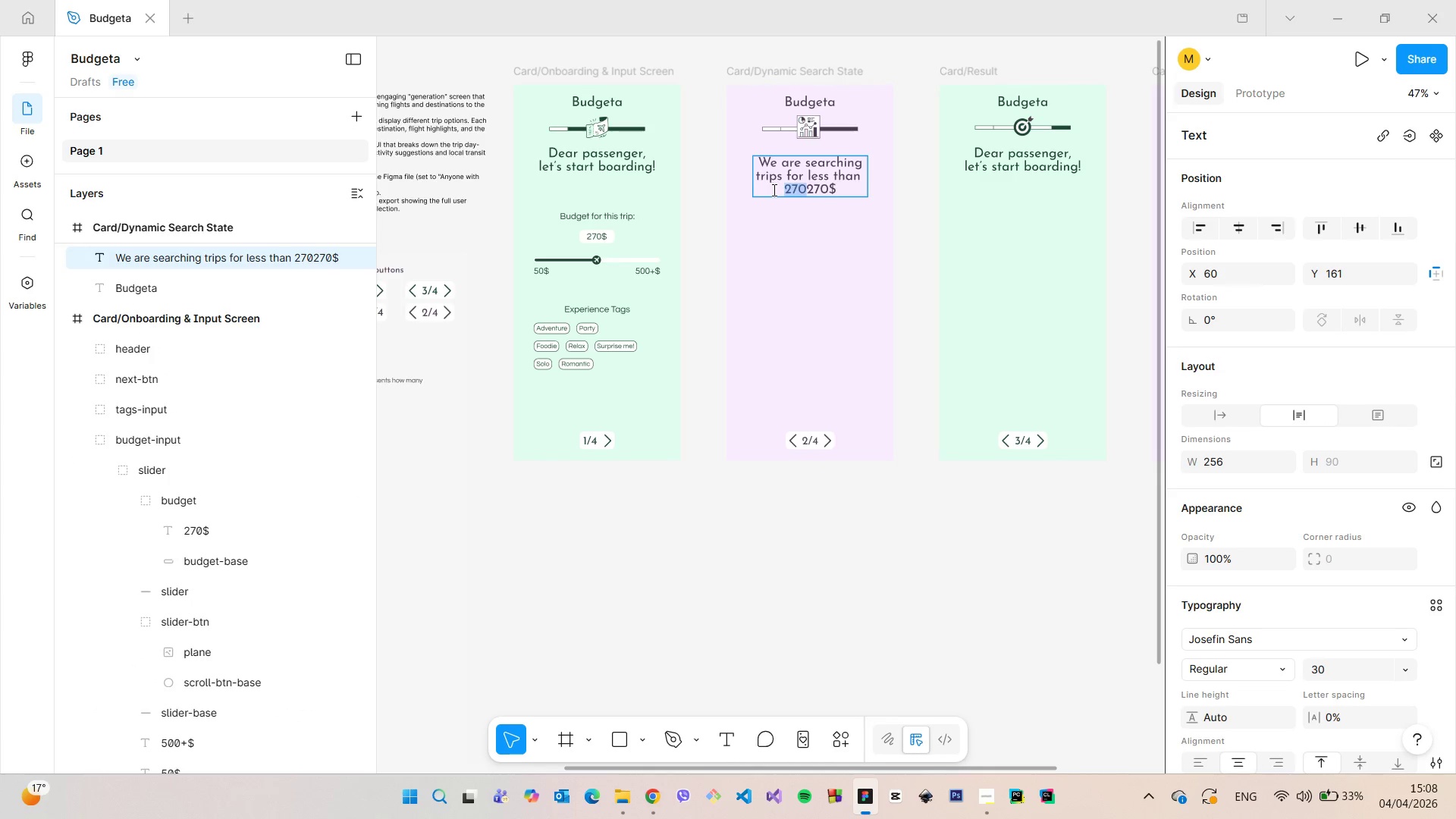 
key(Backspace)
 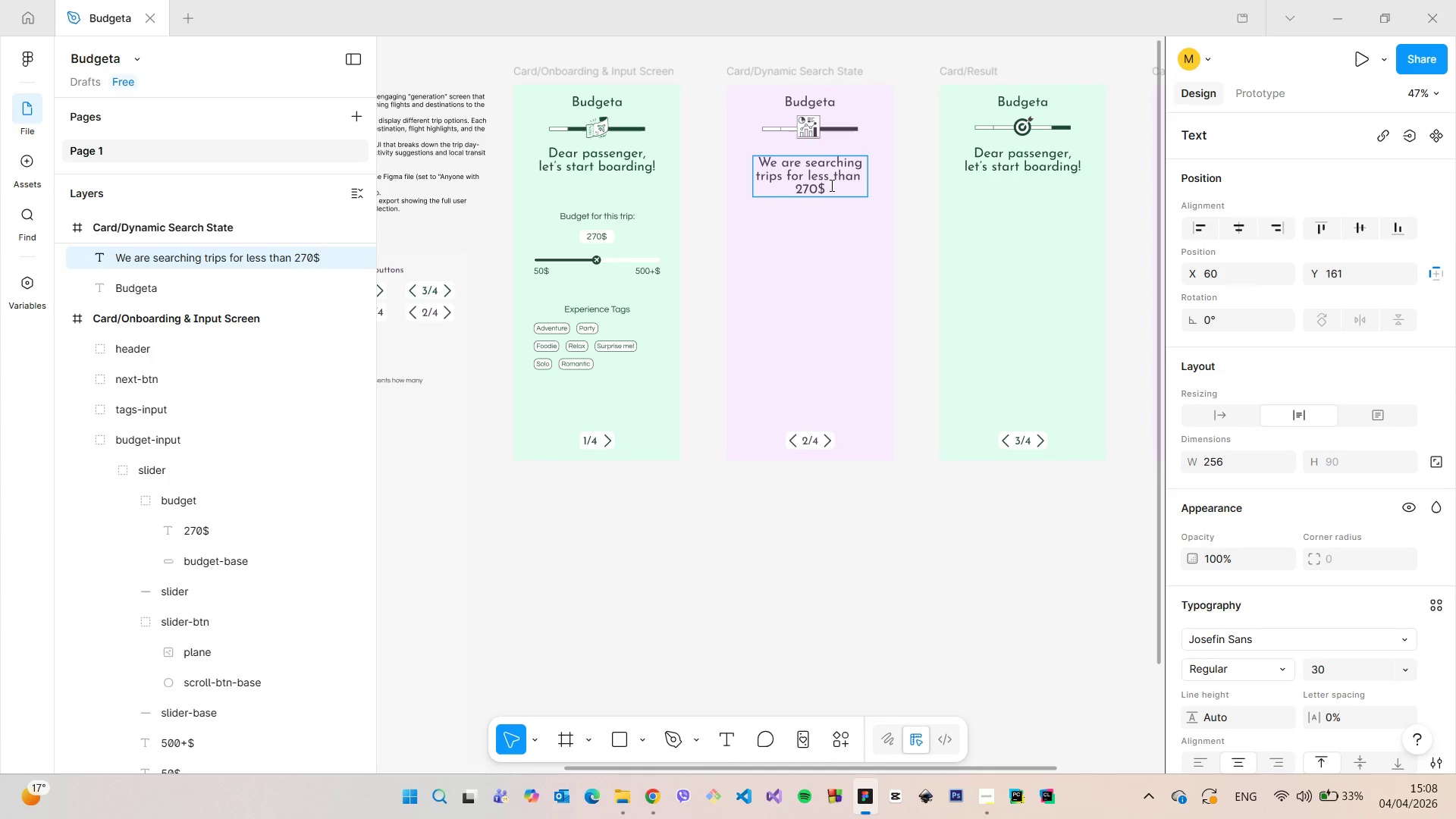 
left_click_drag(start_coordinate=[830, 185], to_coordinate=[774, 185])
 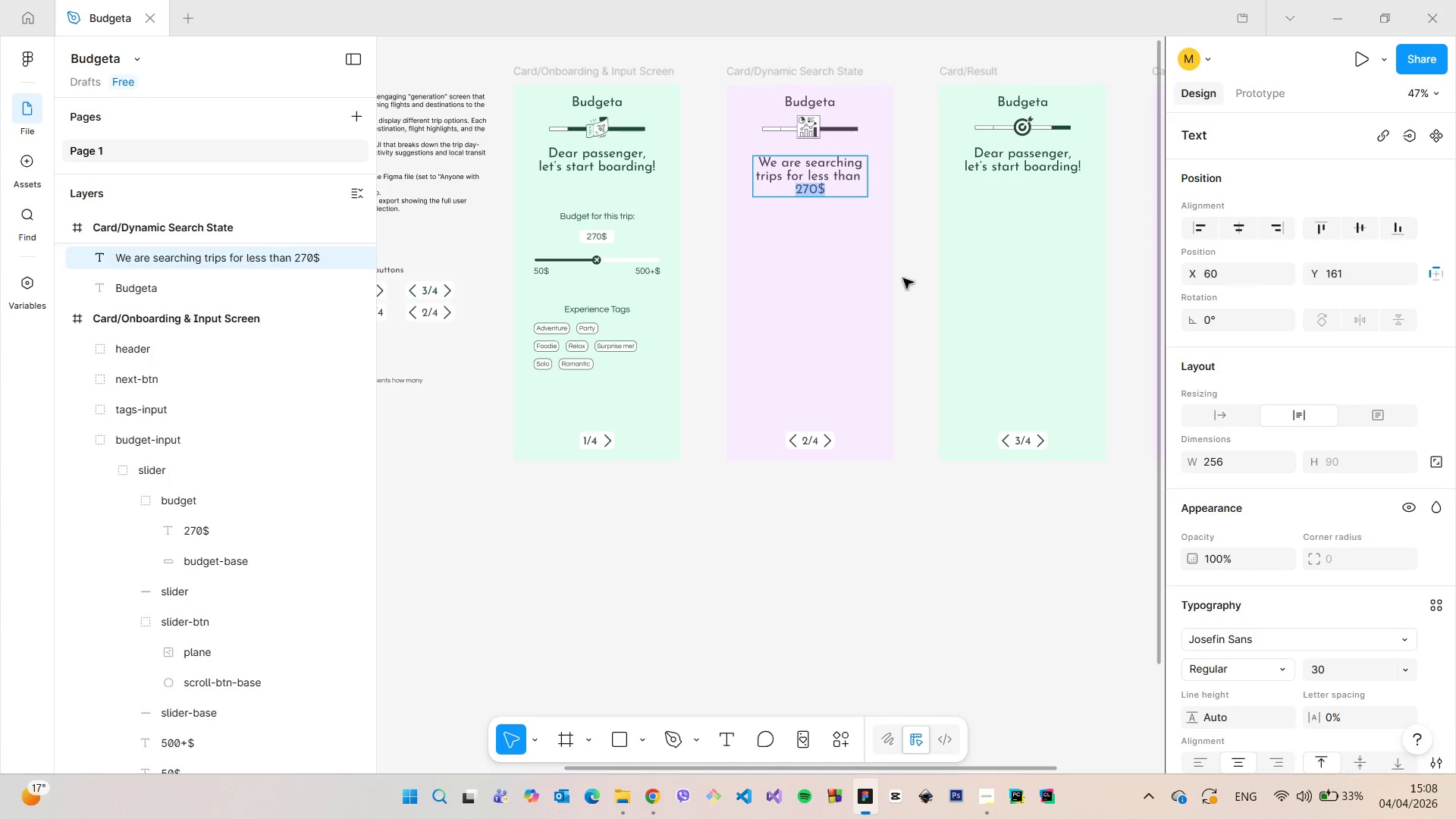 
left_click([1341, 679])
 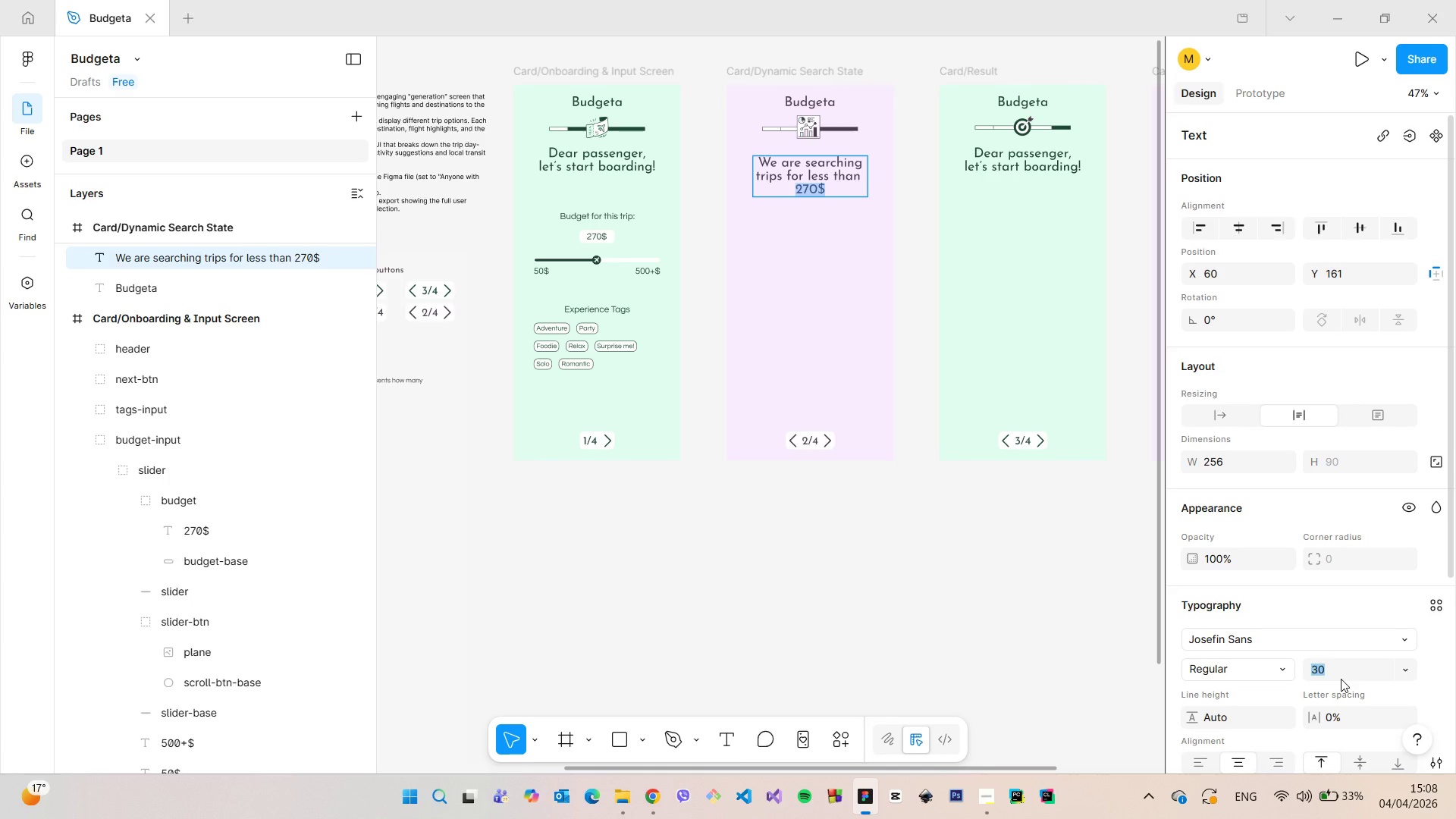 
type(50)
 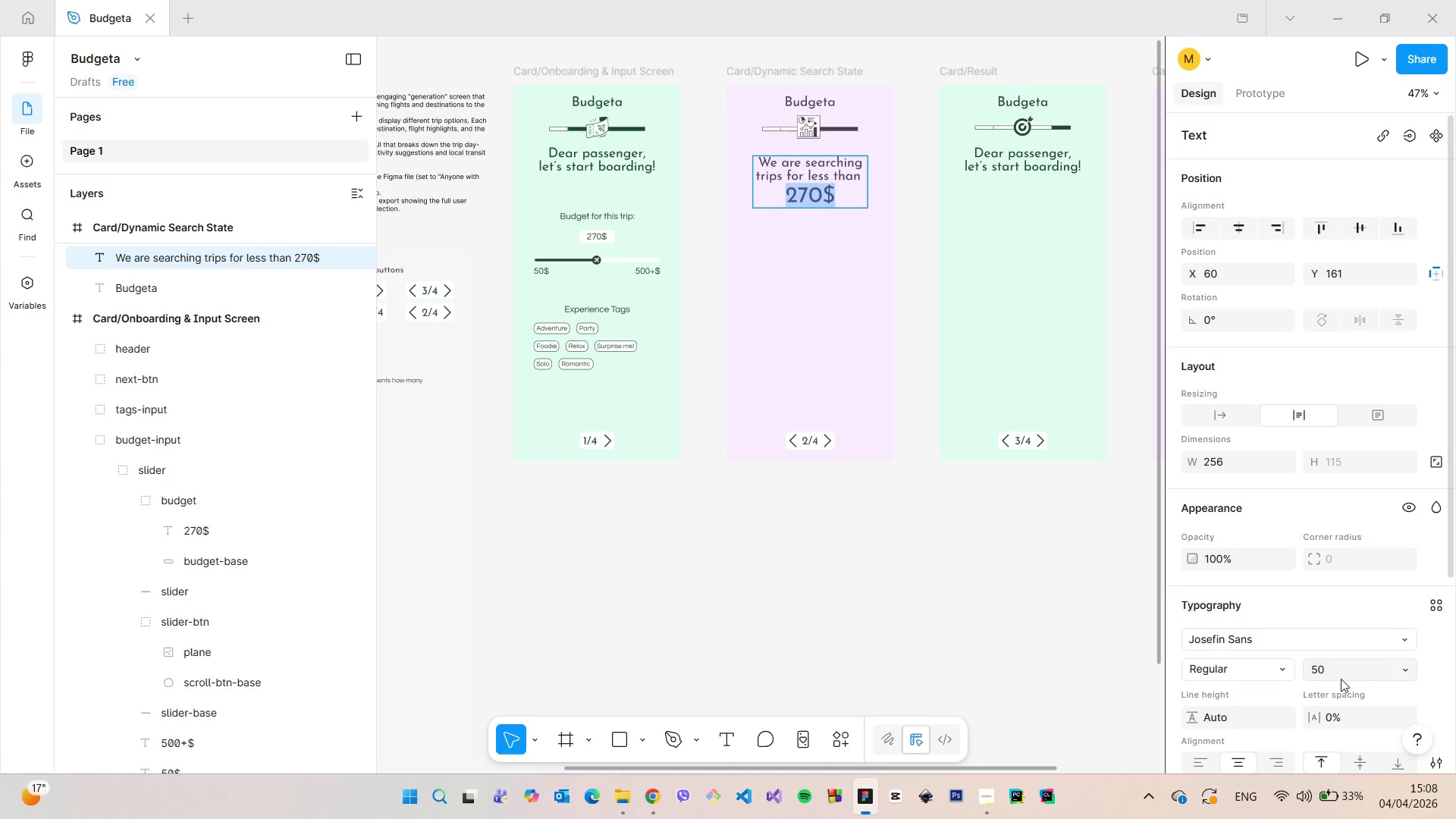 
key(Enter)
 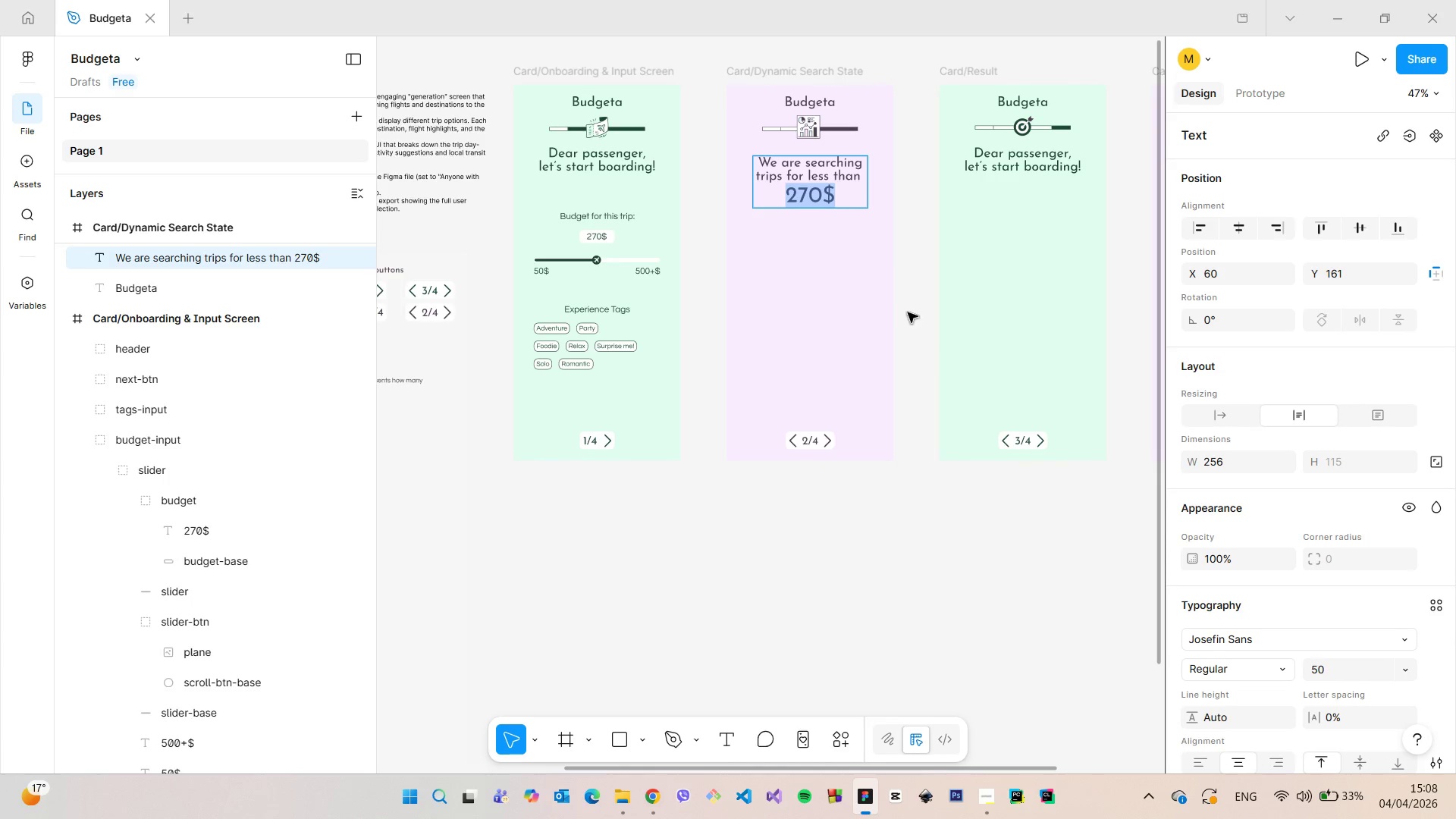 
left_click([909, 257])
 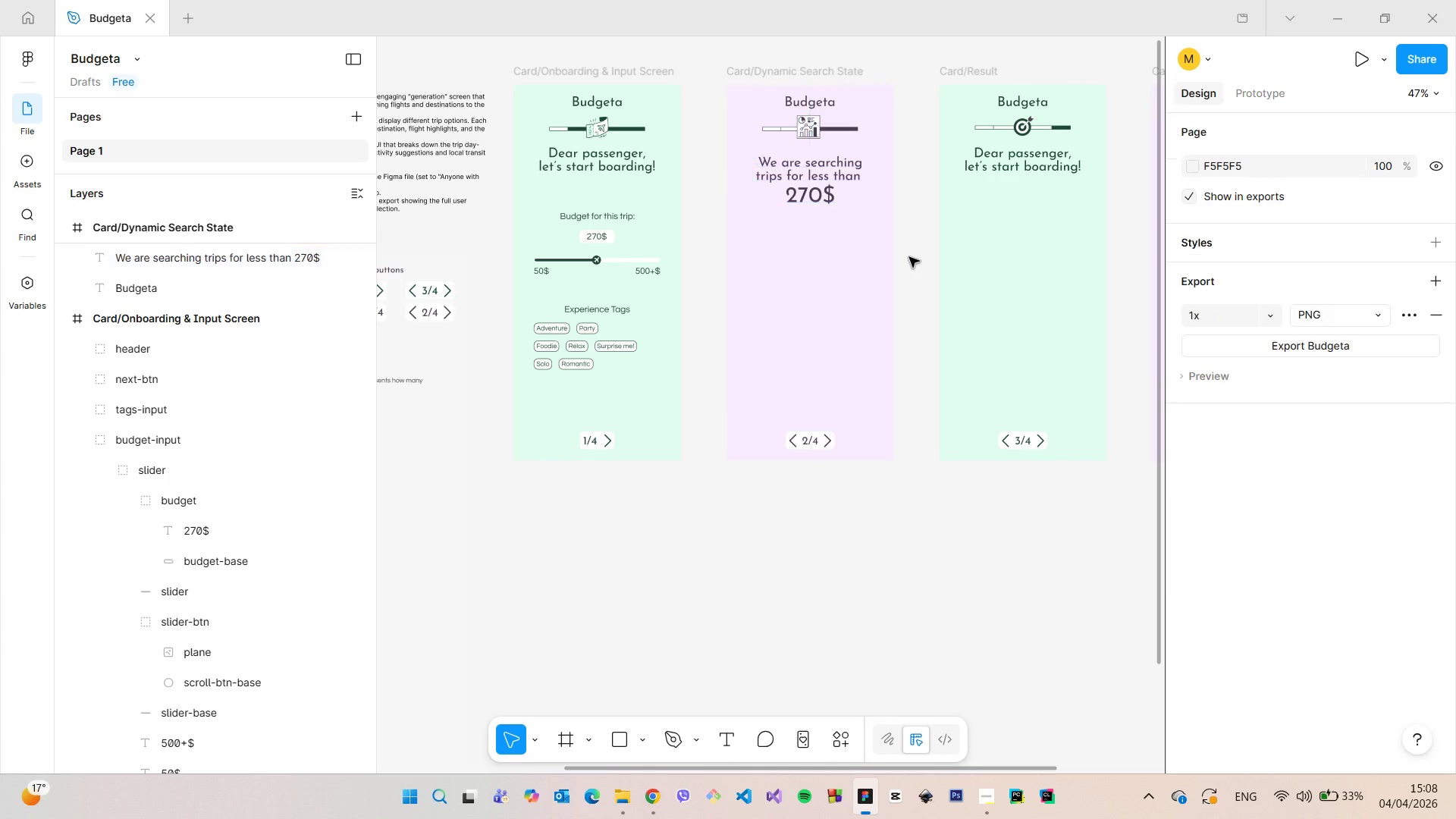 
left_click([909, 257])
 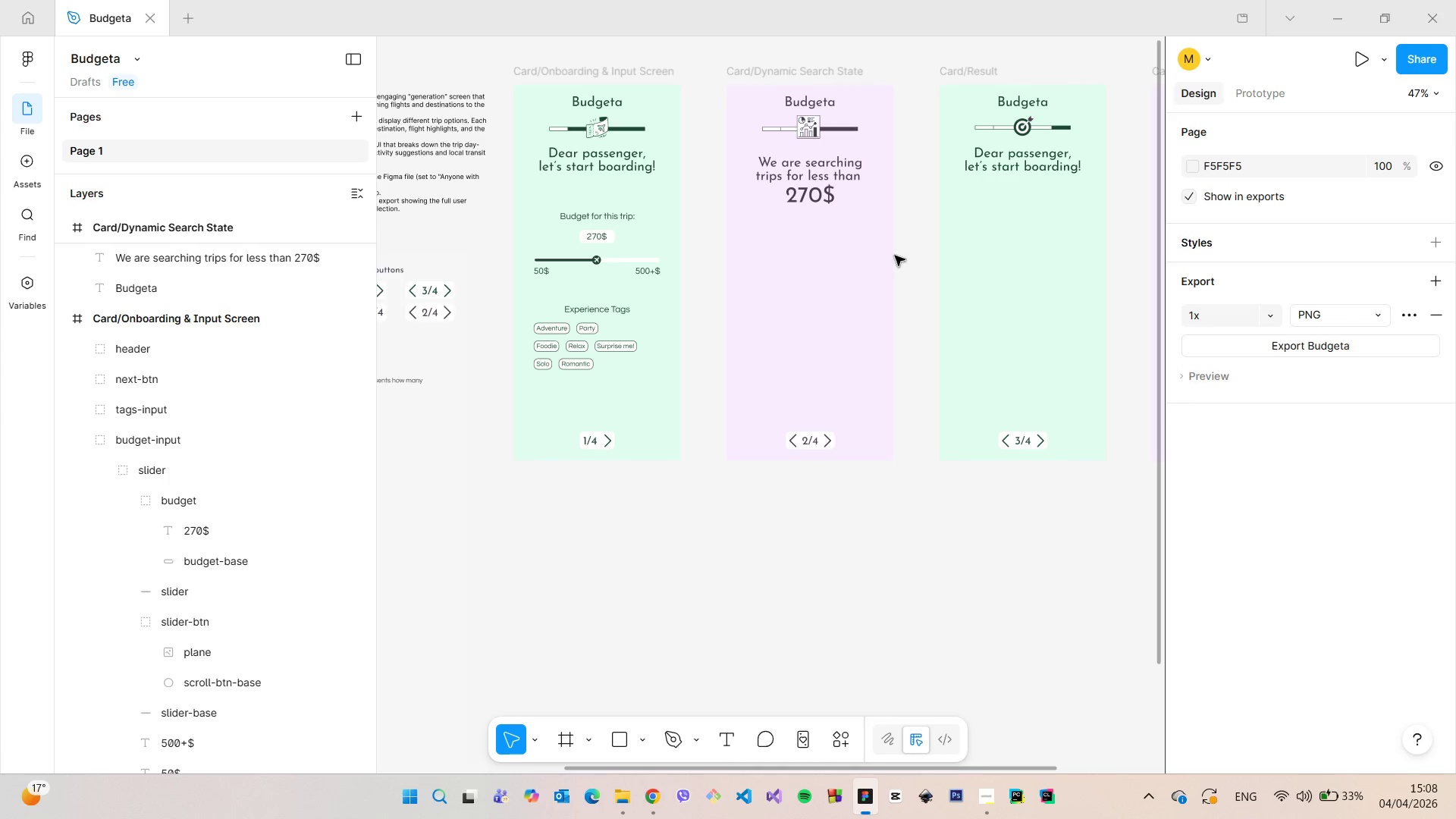 
left_click([810, 115])
 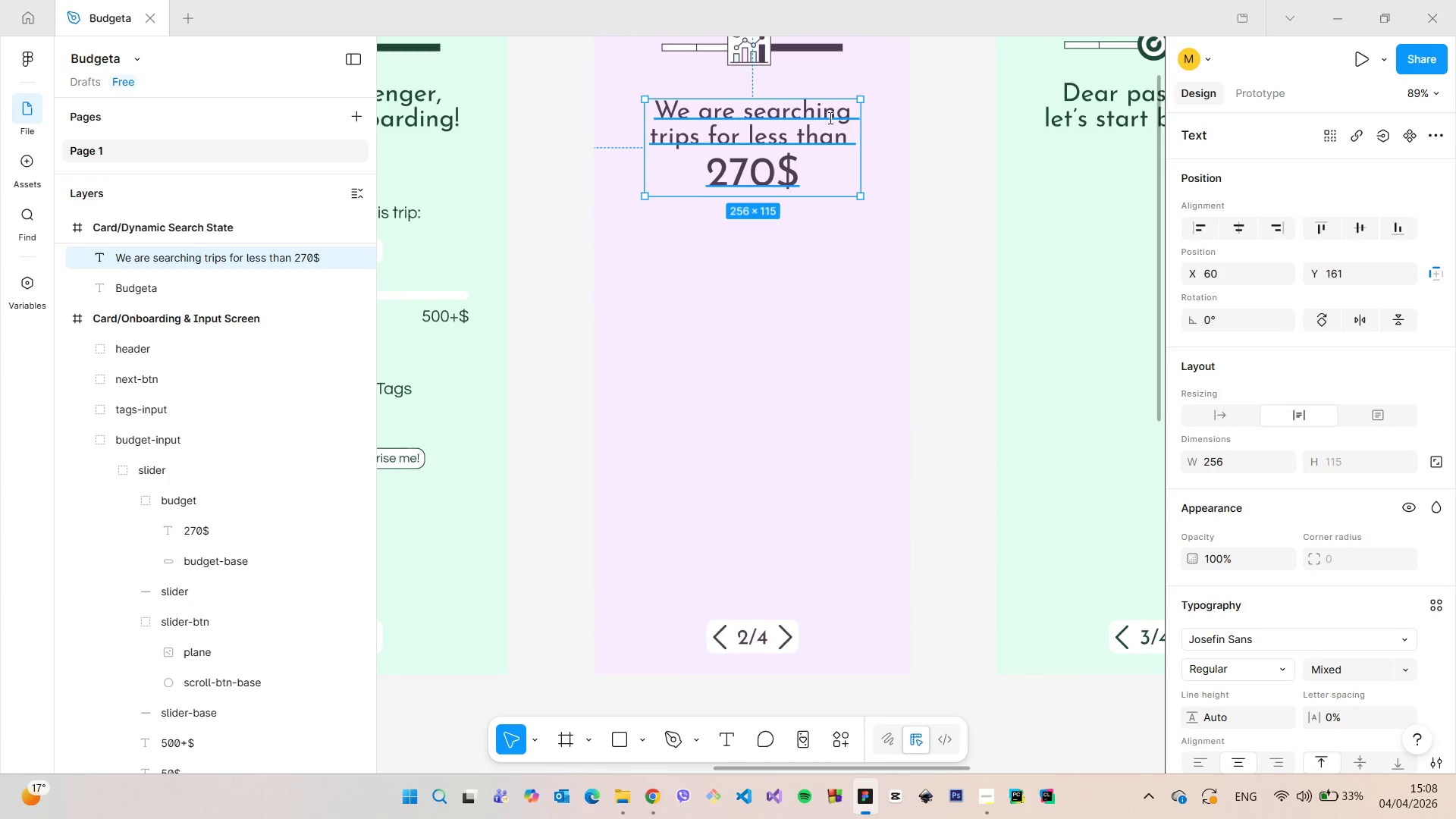 
scroll: coordinate [873, 218], scroll_direction: up, amount: 6.0
 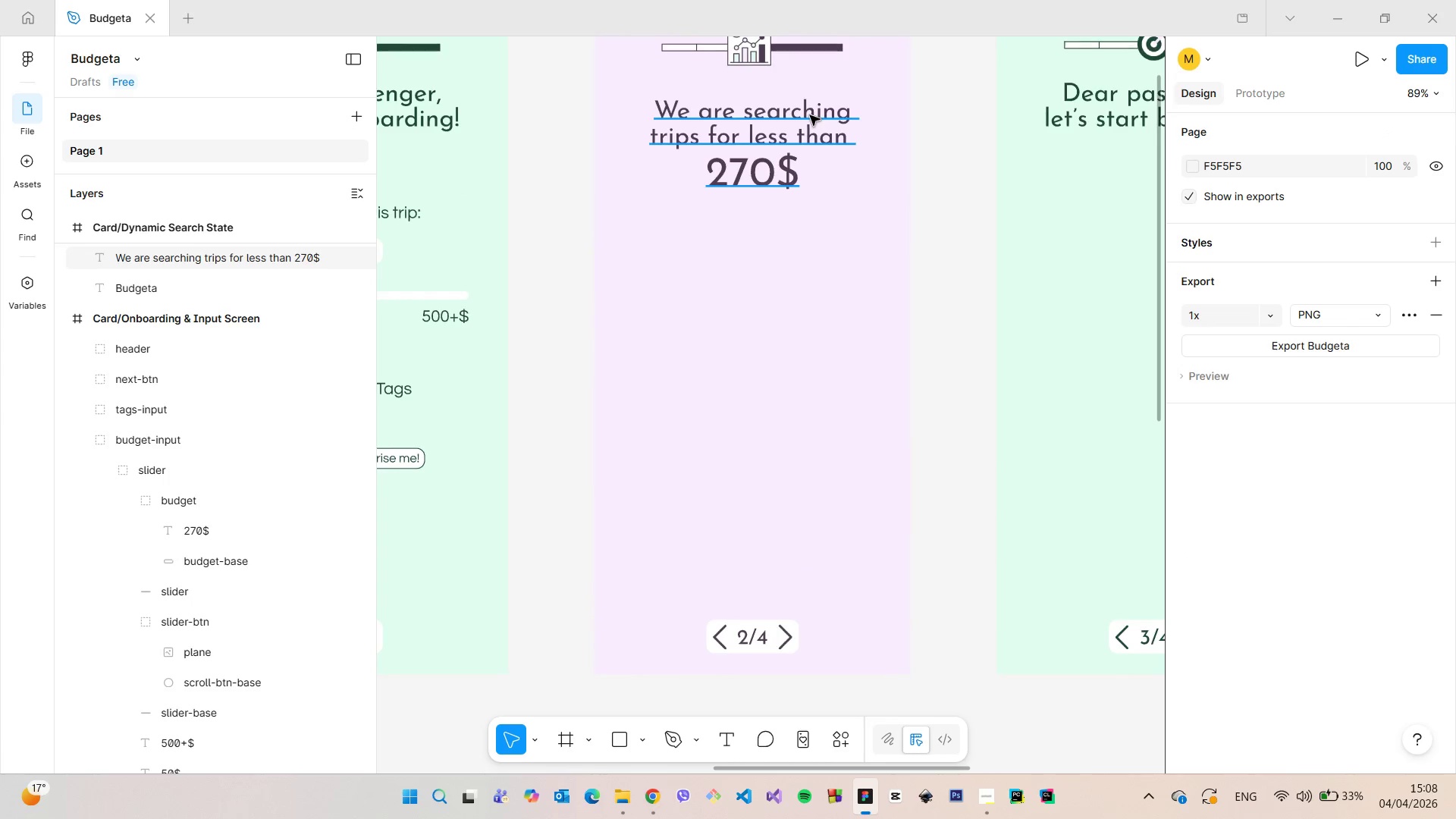 
double_click([810, 115])
 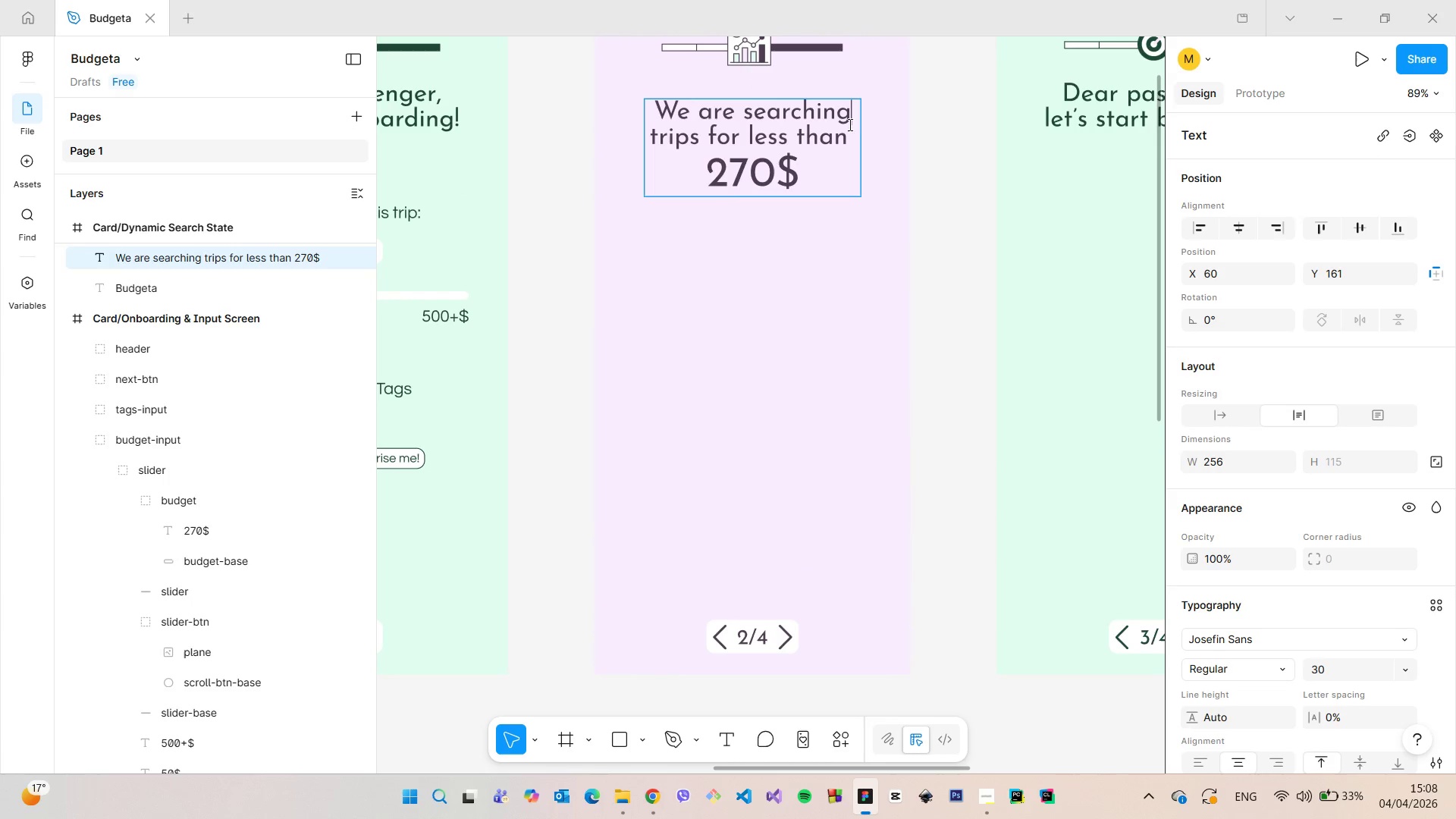 
left_click([849, 124])
 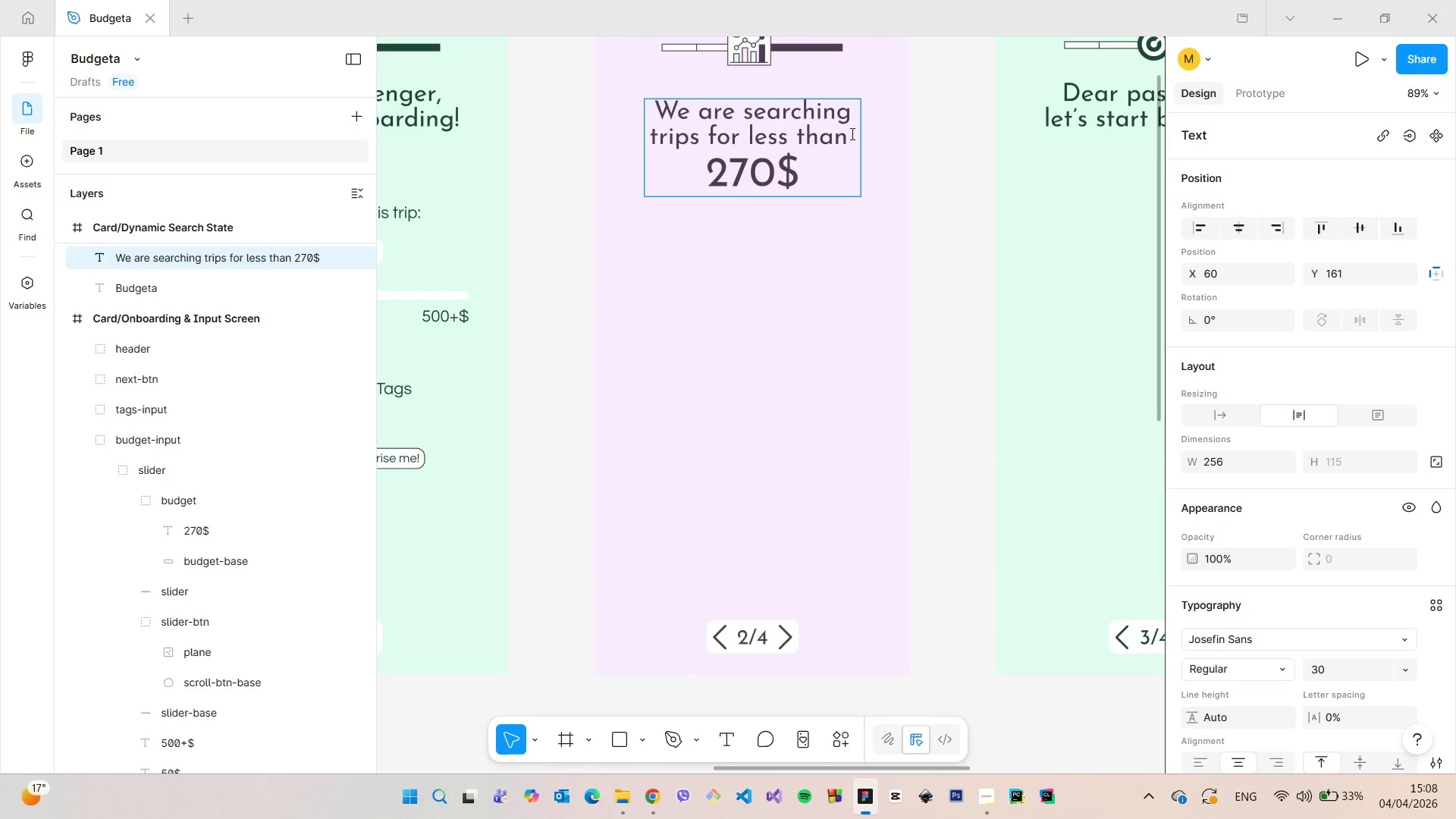 
left_click([851, 133])
 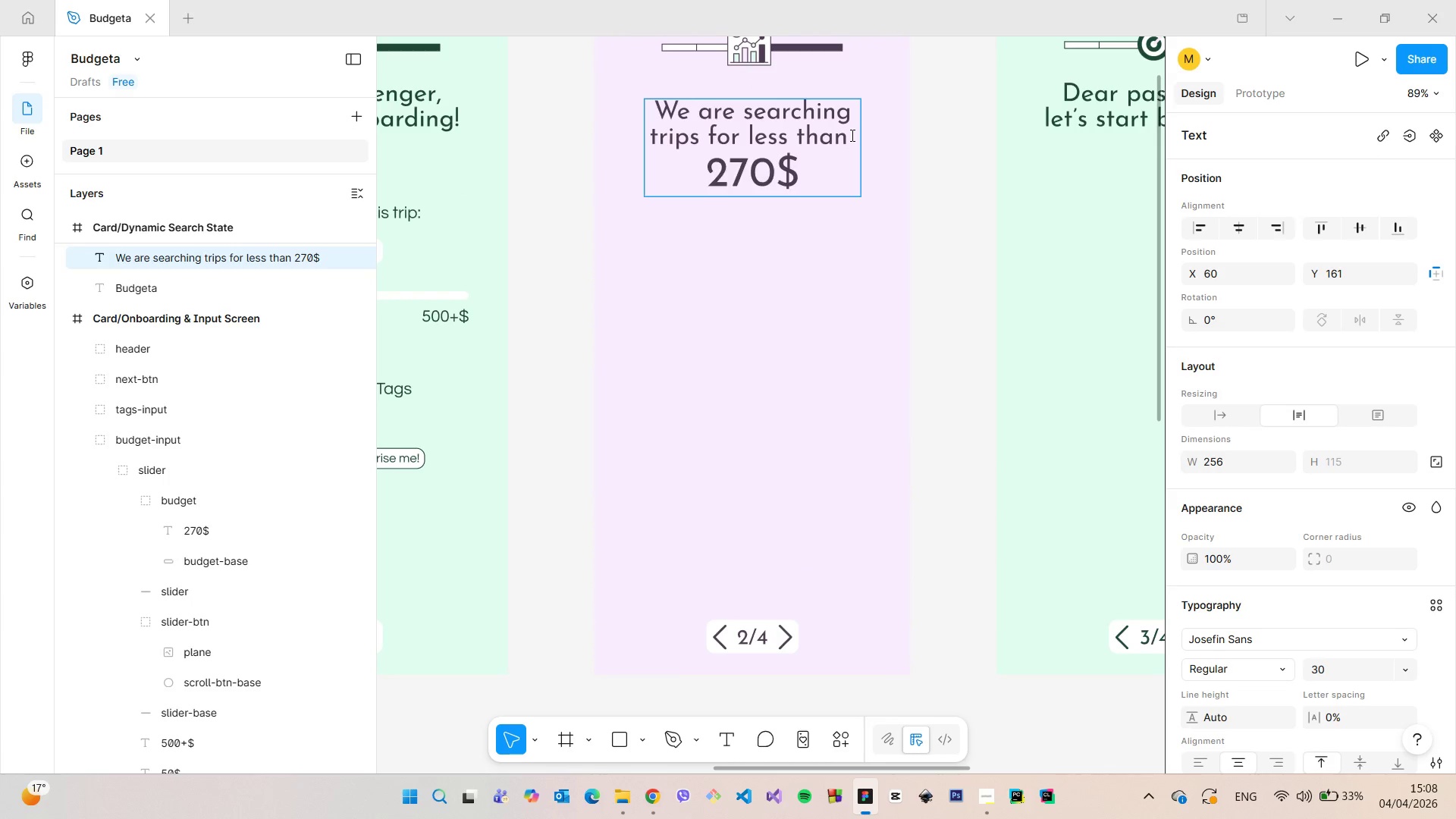 
key(Enter)
 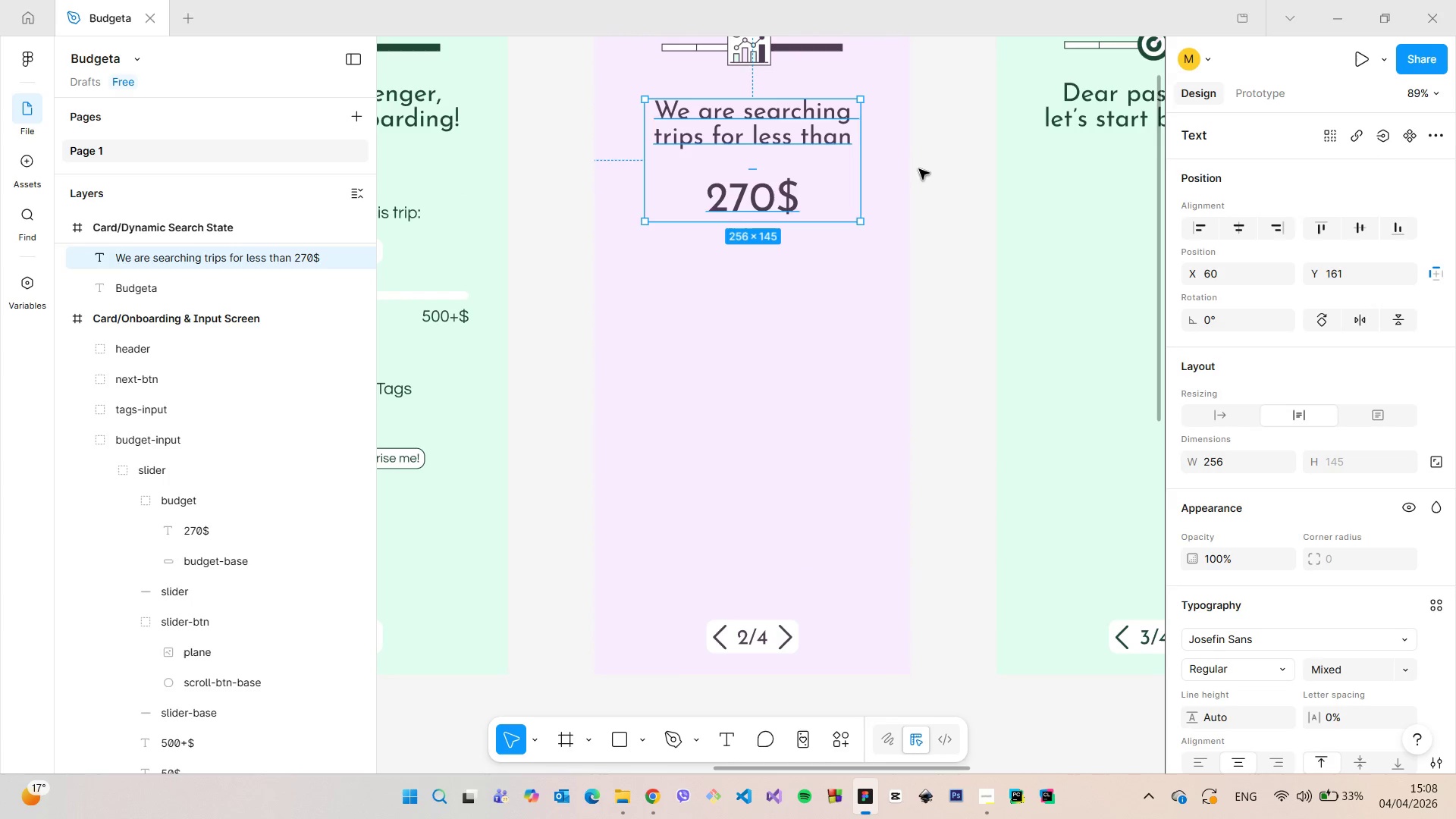 
double_click([933, 170])
 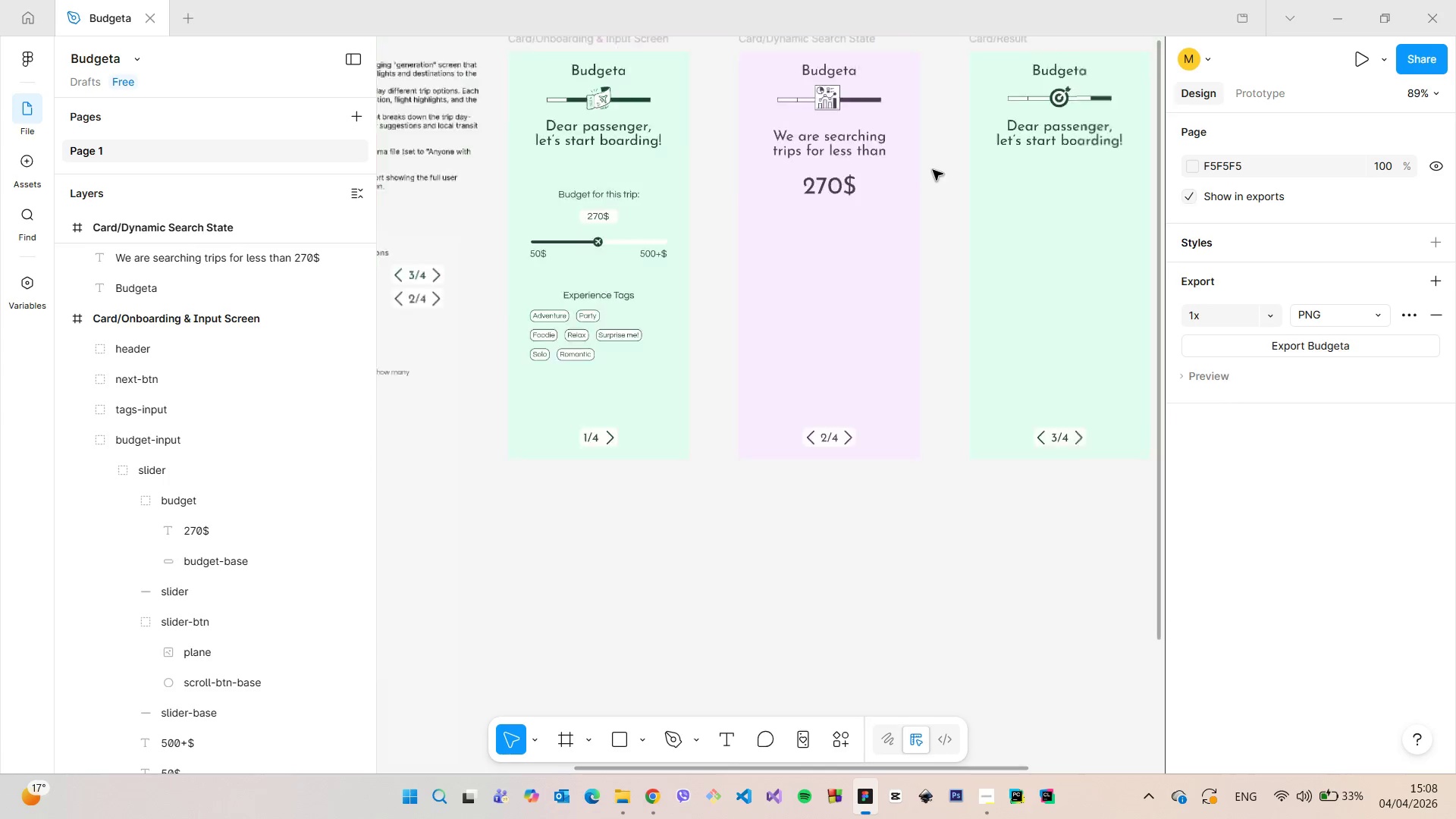 
scroll: coordinate [933, 170], scroll_direction: down, amount: 7.0
 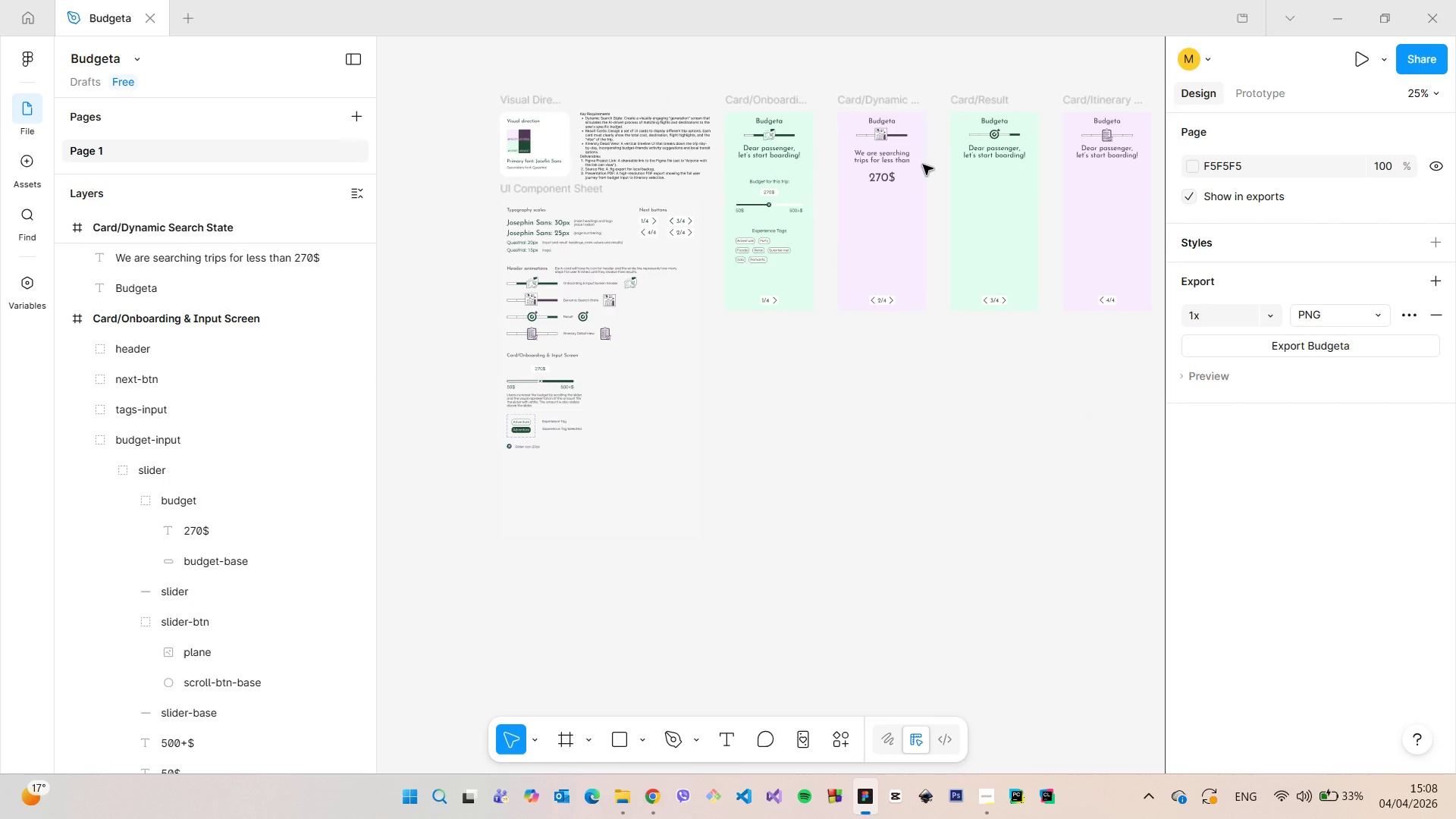 
scroll: coordinate [923, 164], scroll_direction: up, amount: 6.0
 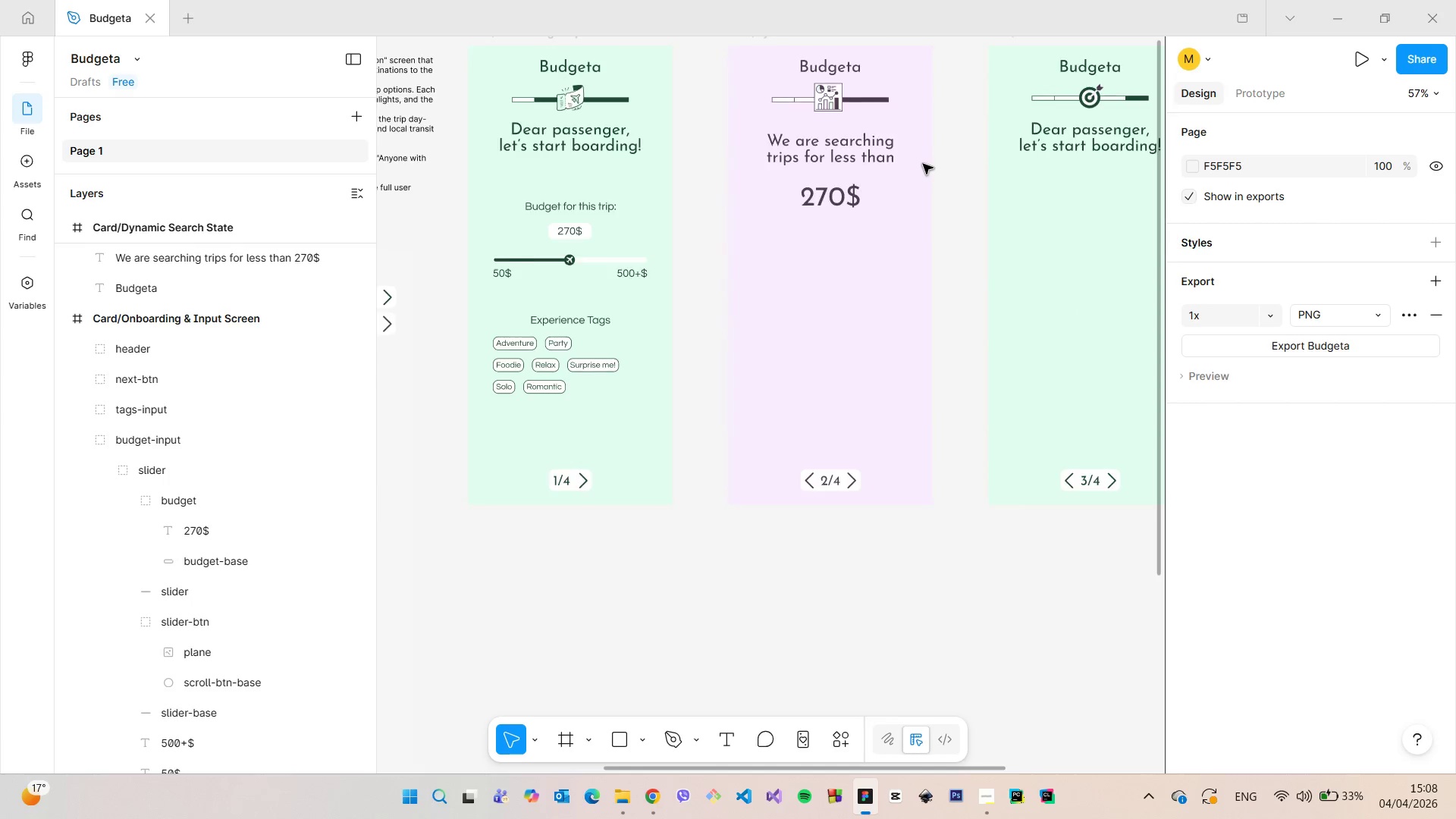 
scroll: coordinate [923, 164], scroll_direction: down, amount: 4.0
 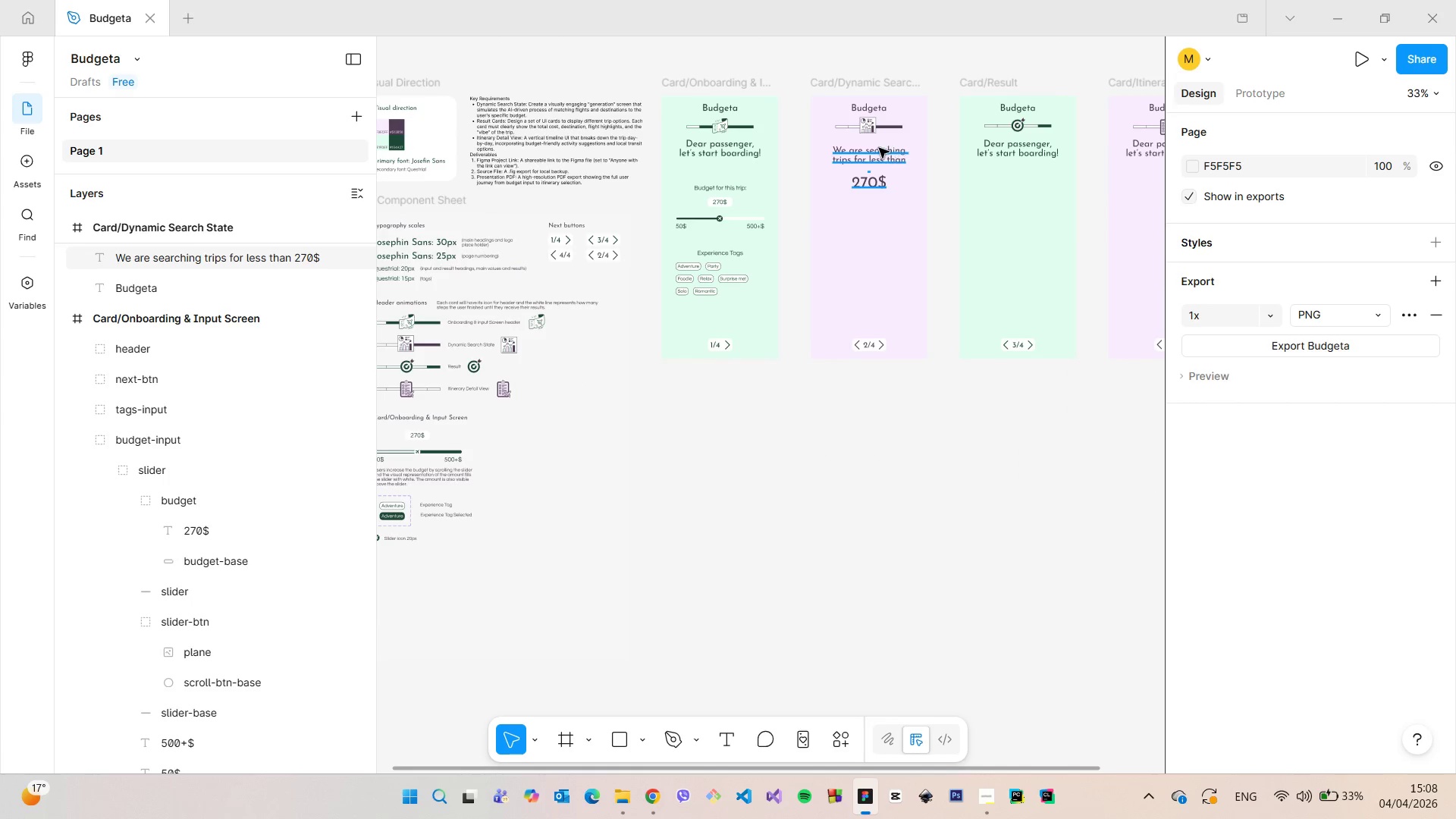 
left_click([879, 148])
 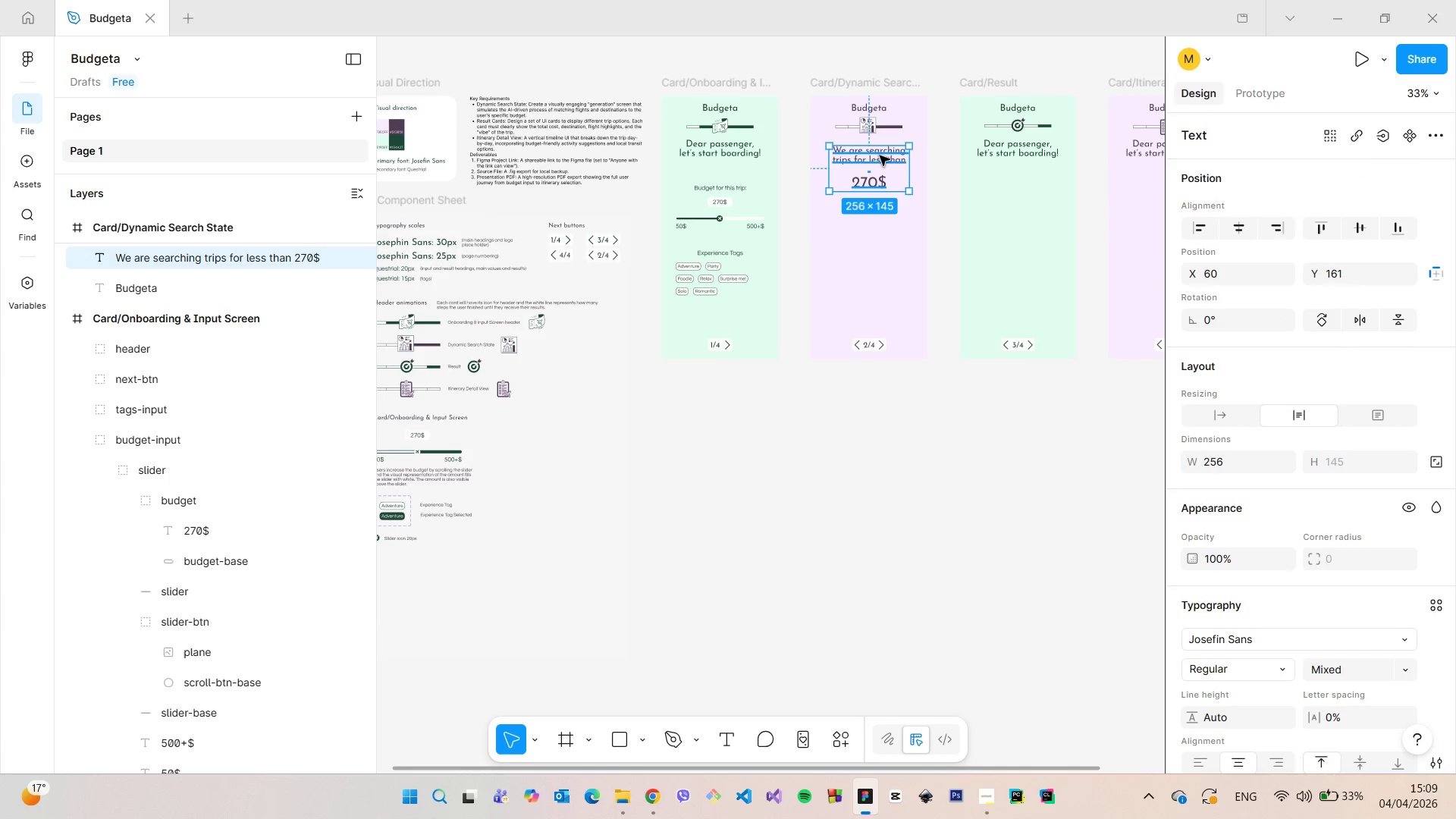 
left_click_drag(start_coordinate=[880, 155], to_coordinate=[880, 159])
 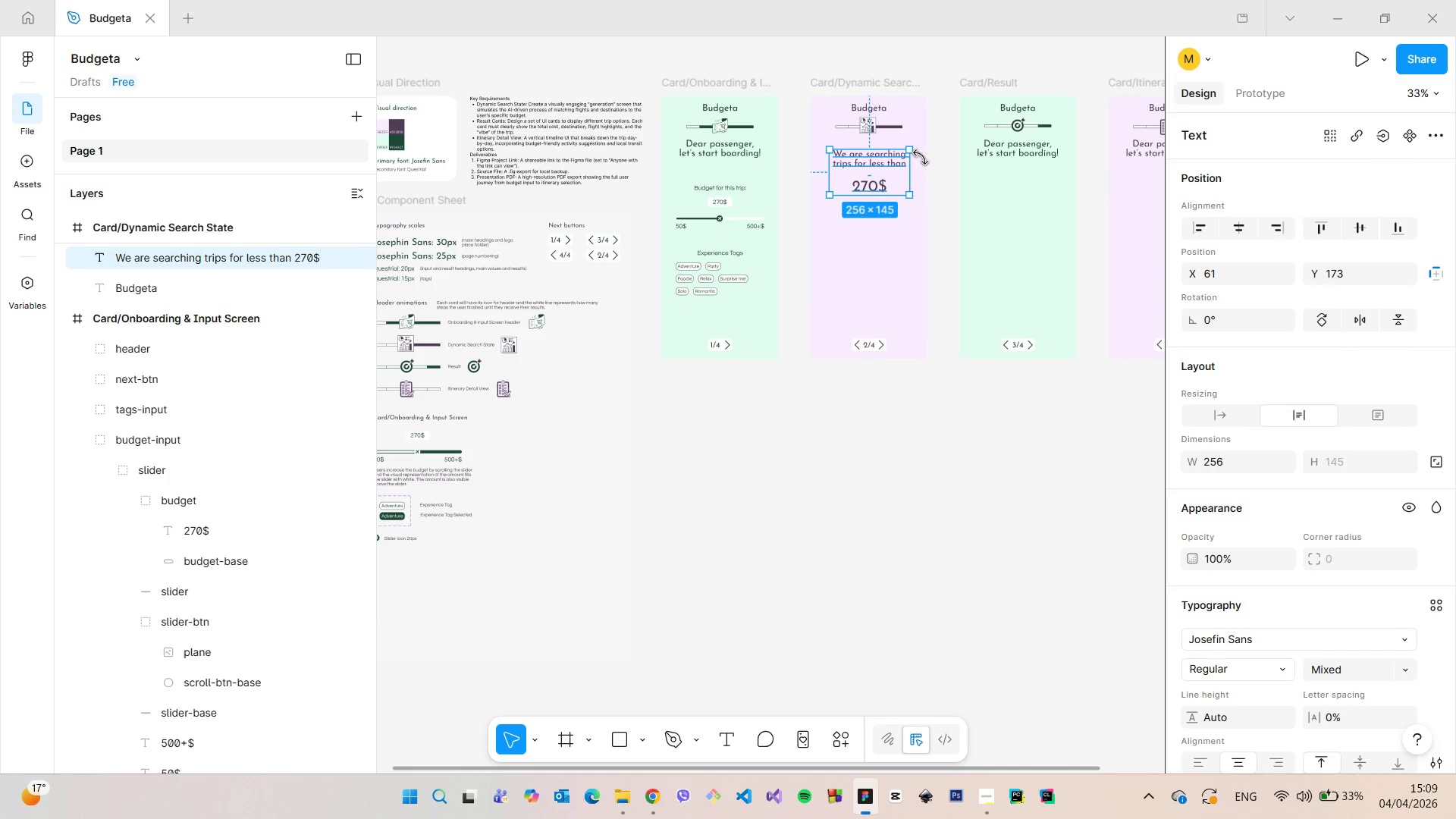 
hold_key(key=AltLeft, duration=0.89)
 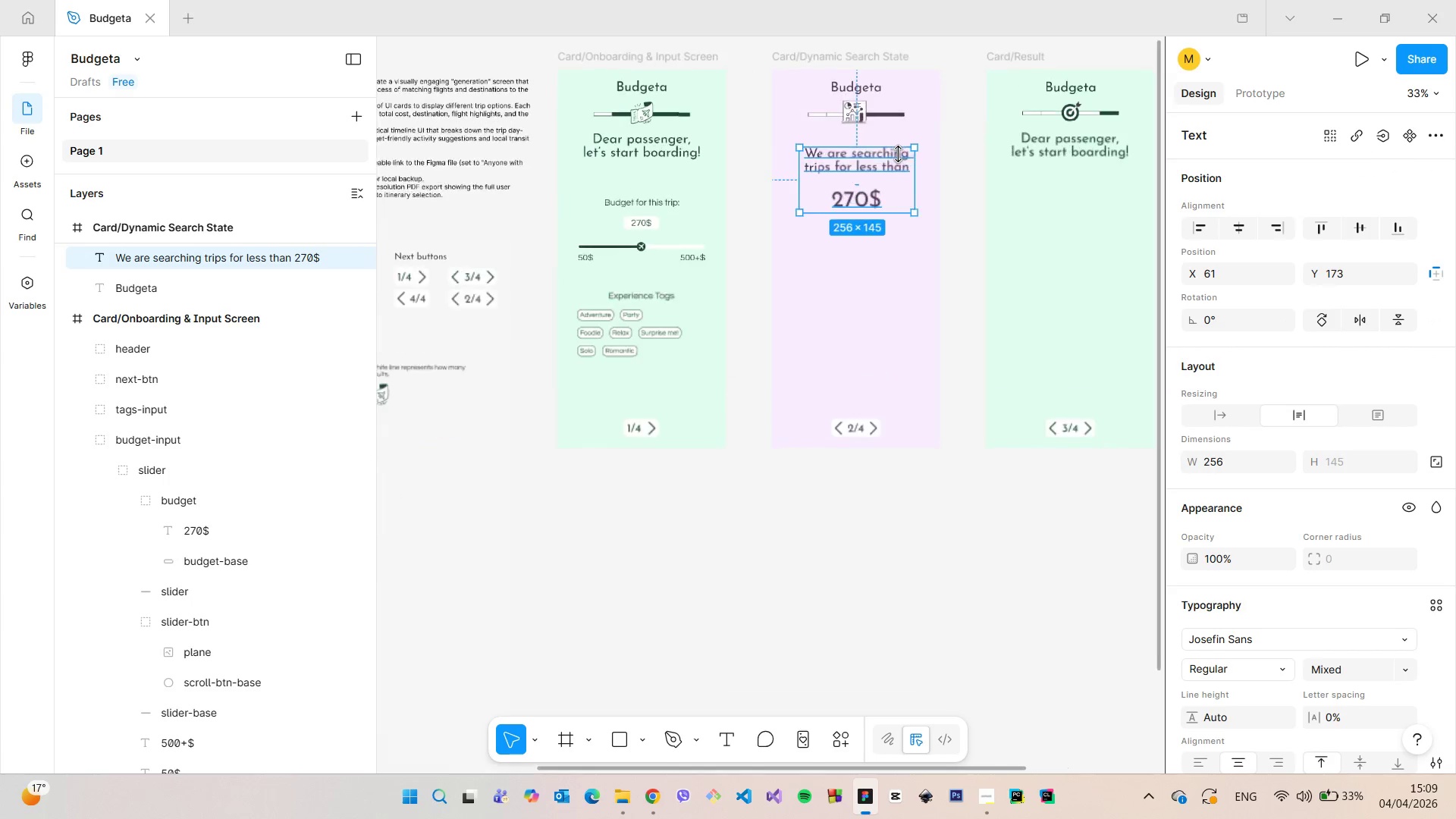 
scroll: coordinate [891, 154], scroll_direction: up, amount: 9.0
 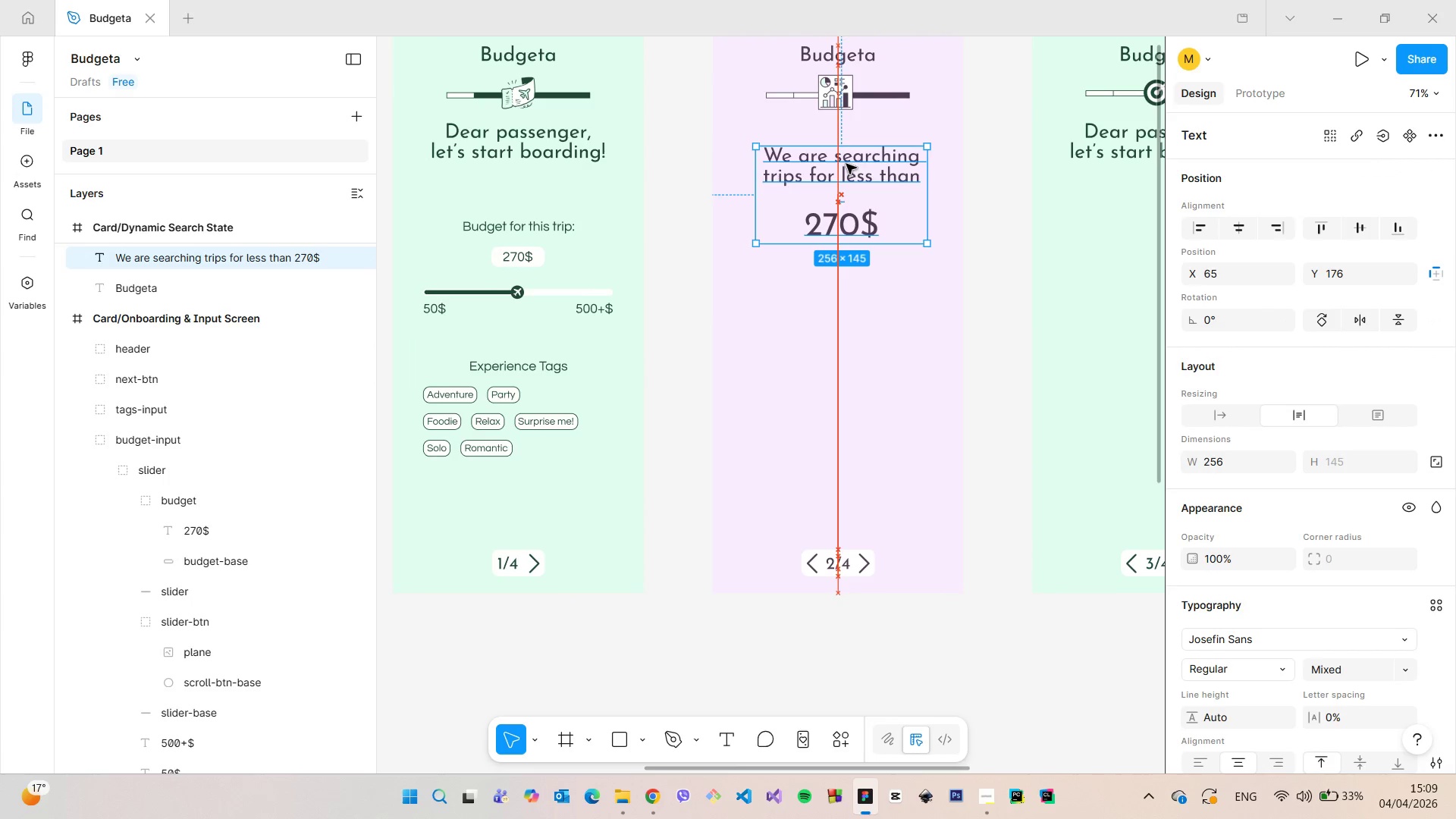 
hold_key(key=AltLeft, duration=1.52)
 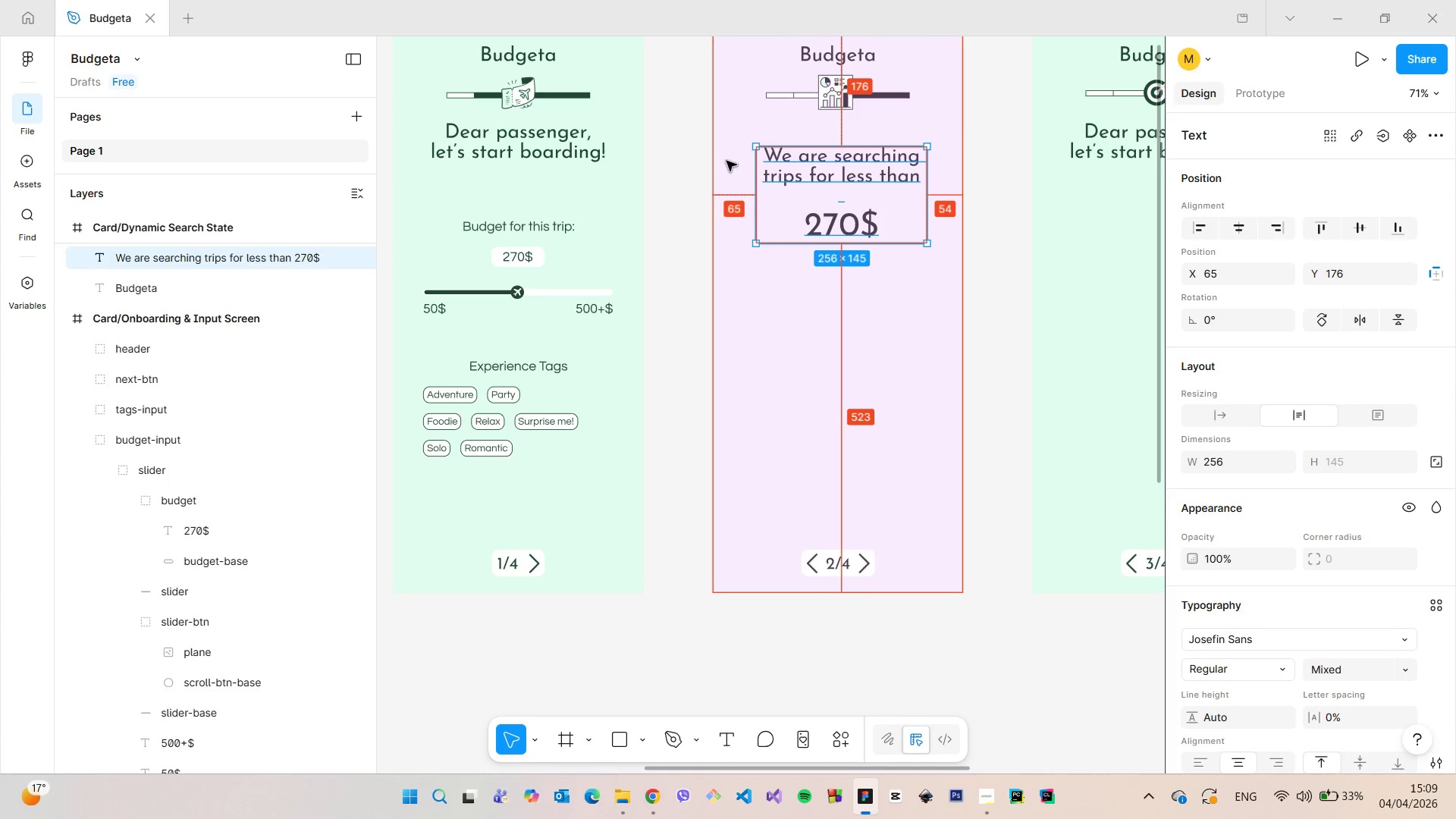 
hold_key(key=AltLeft, duration=0.7)
 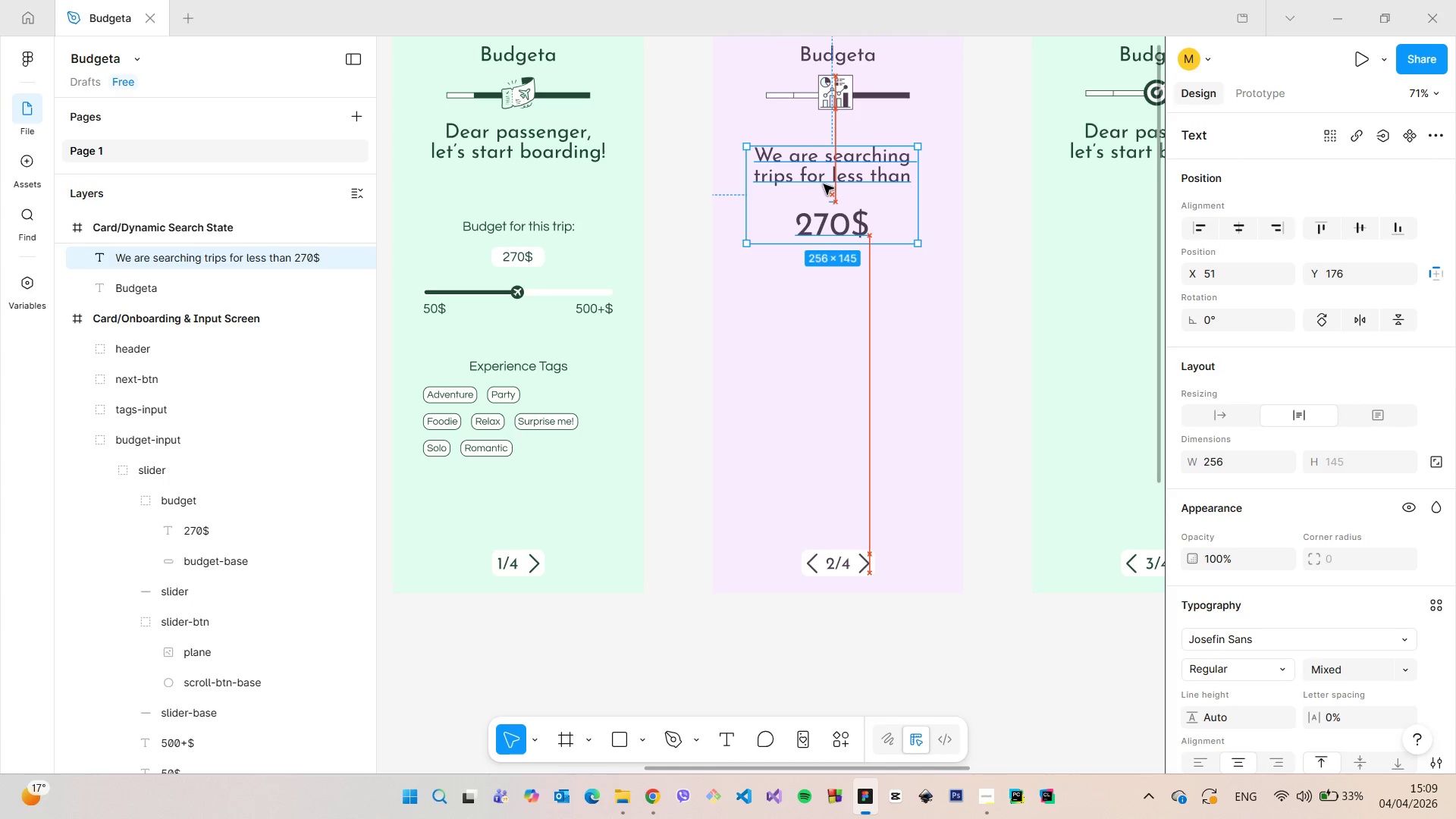 
hold_key(key=AltLeft, duration=2.0)
left_click_drag(start_coordinate=[833, 184], to_coordinate=[825, 184])
 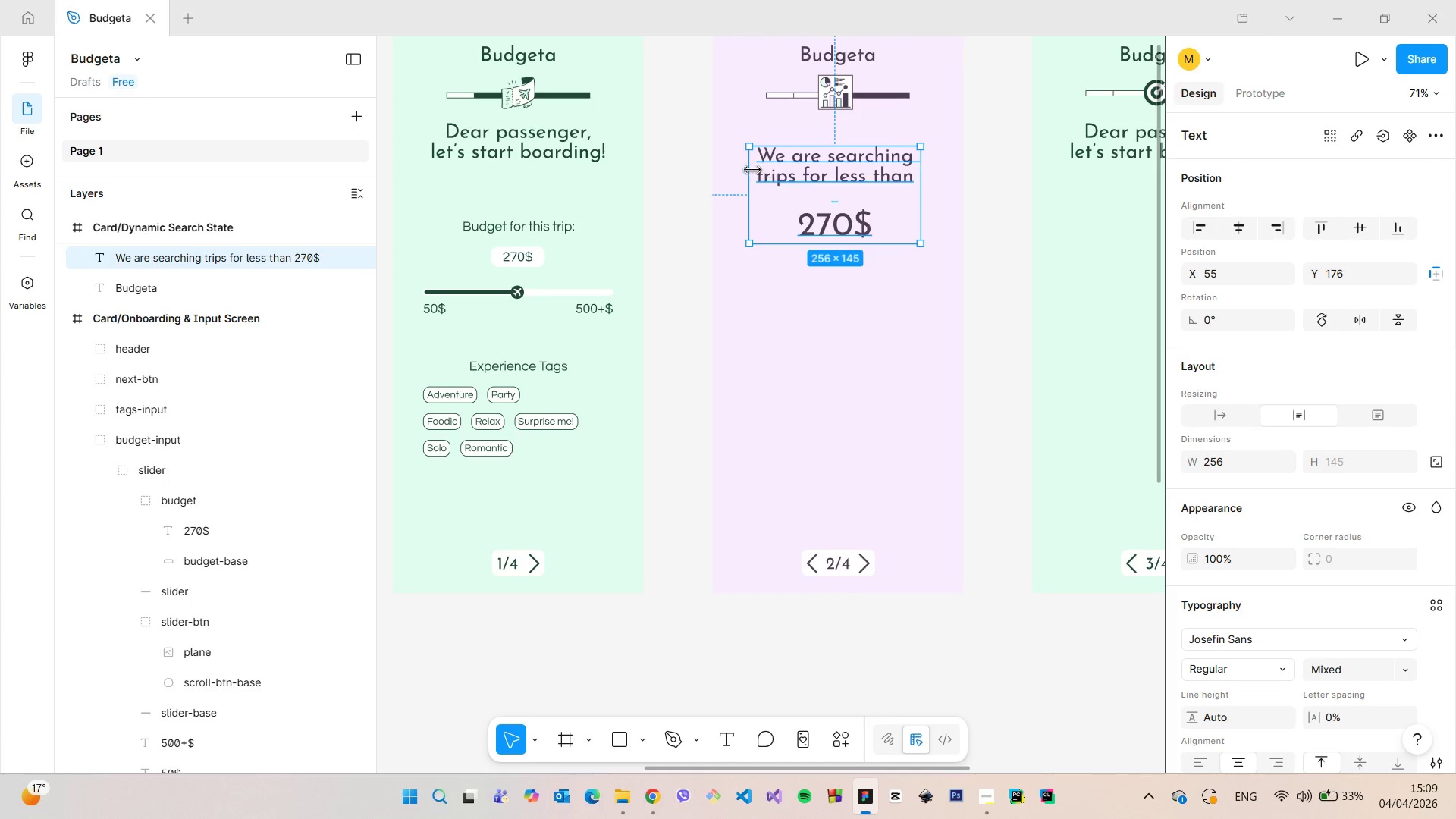 
hold_key(key=AltLeft, duration=1.19)
 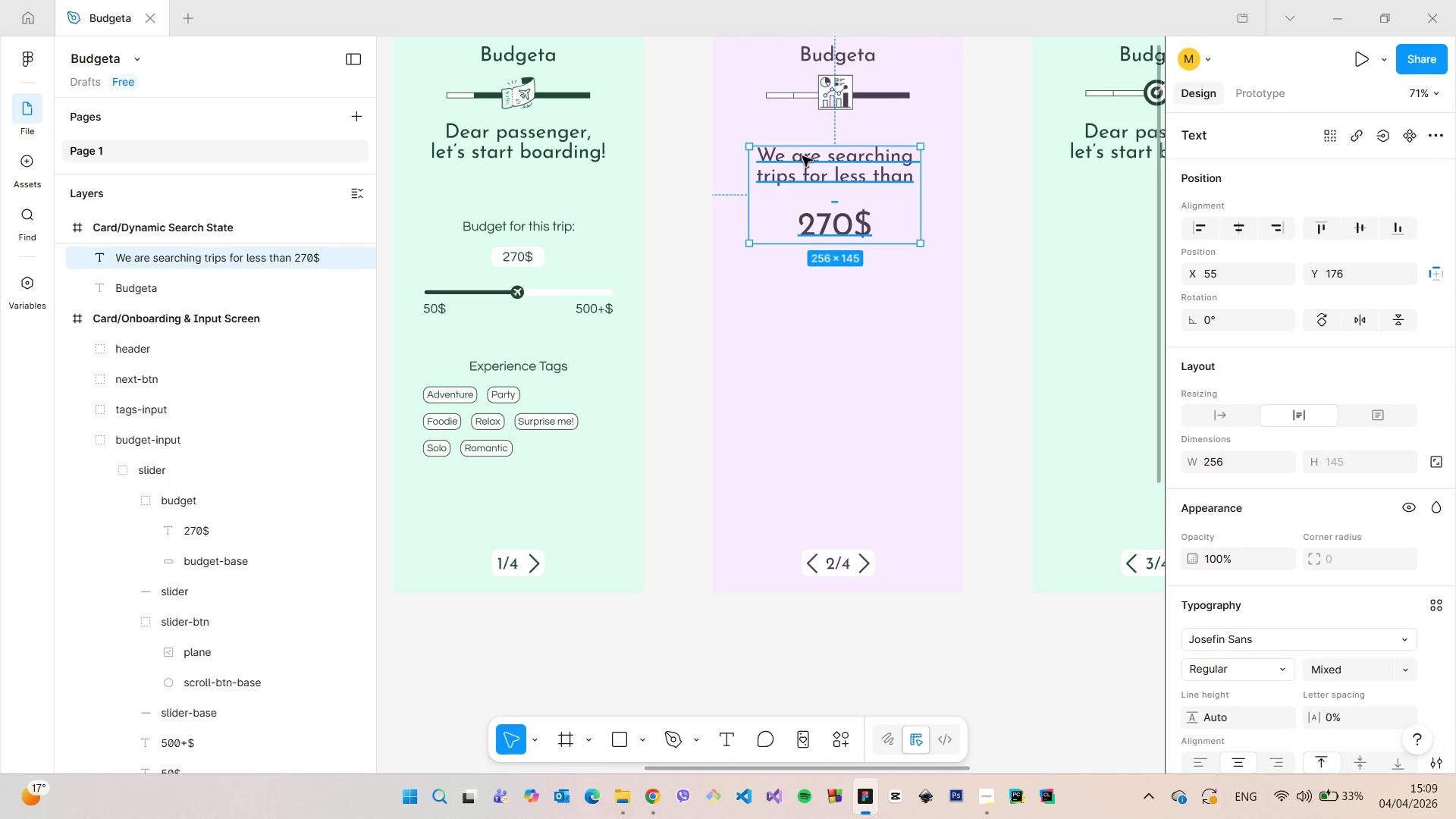 
left_click_drag(start_coordinate=[802, 156], to_coordinate=[808, 156])
 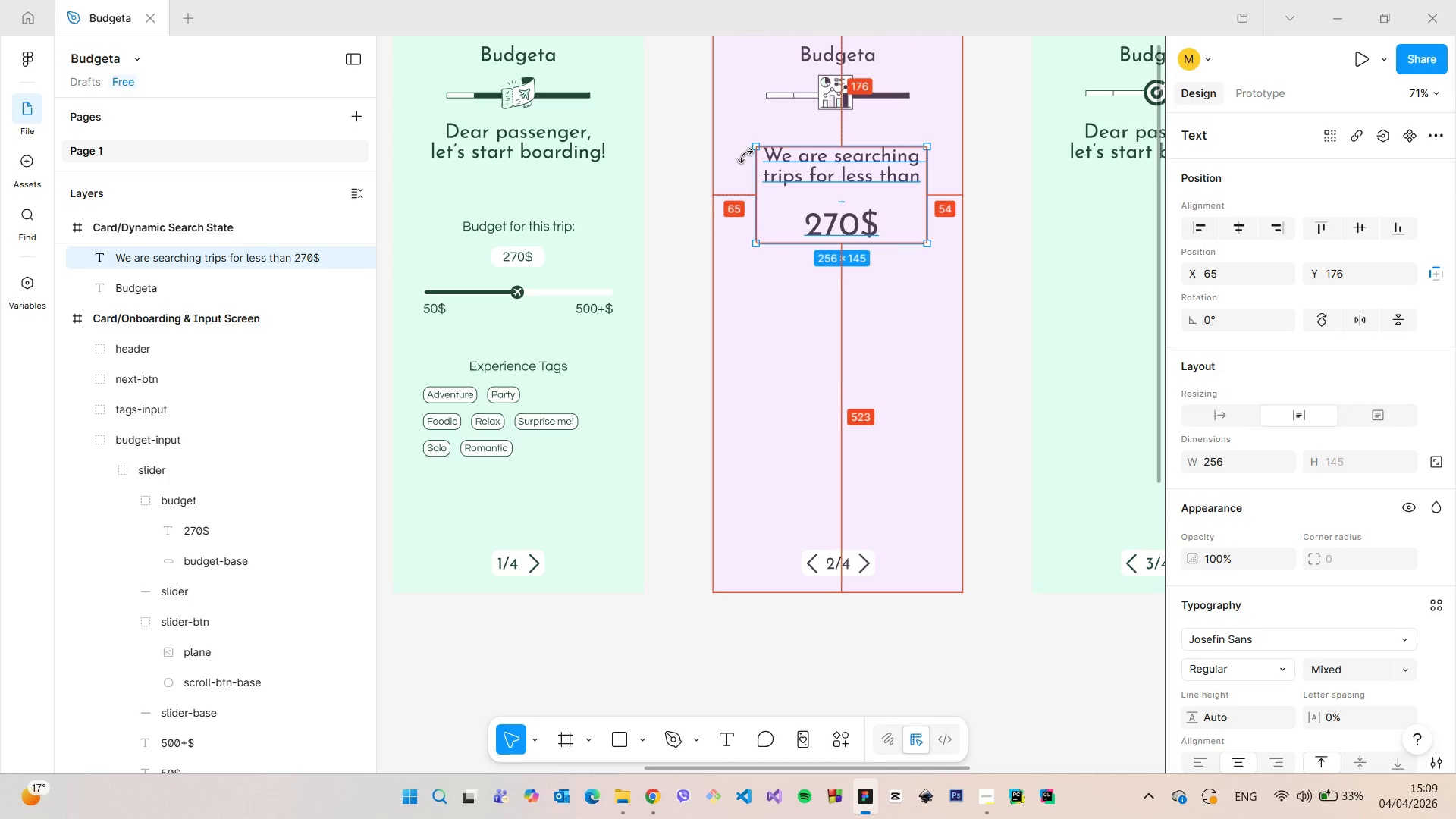 
hold_key(key=AltLeft, duration=0.95)
 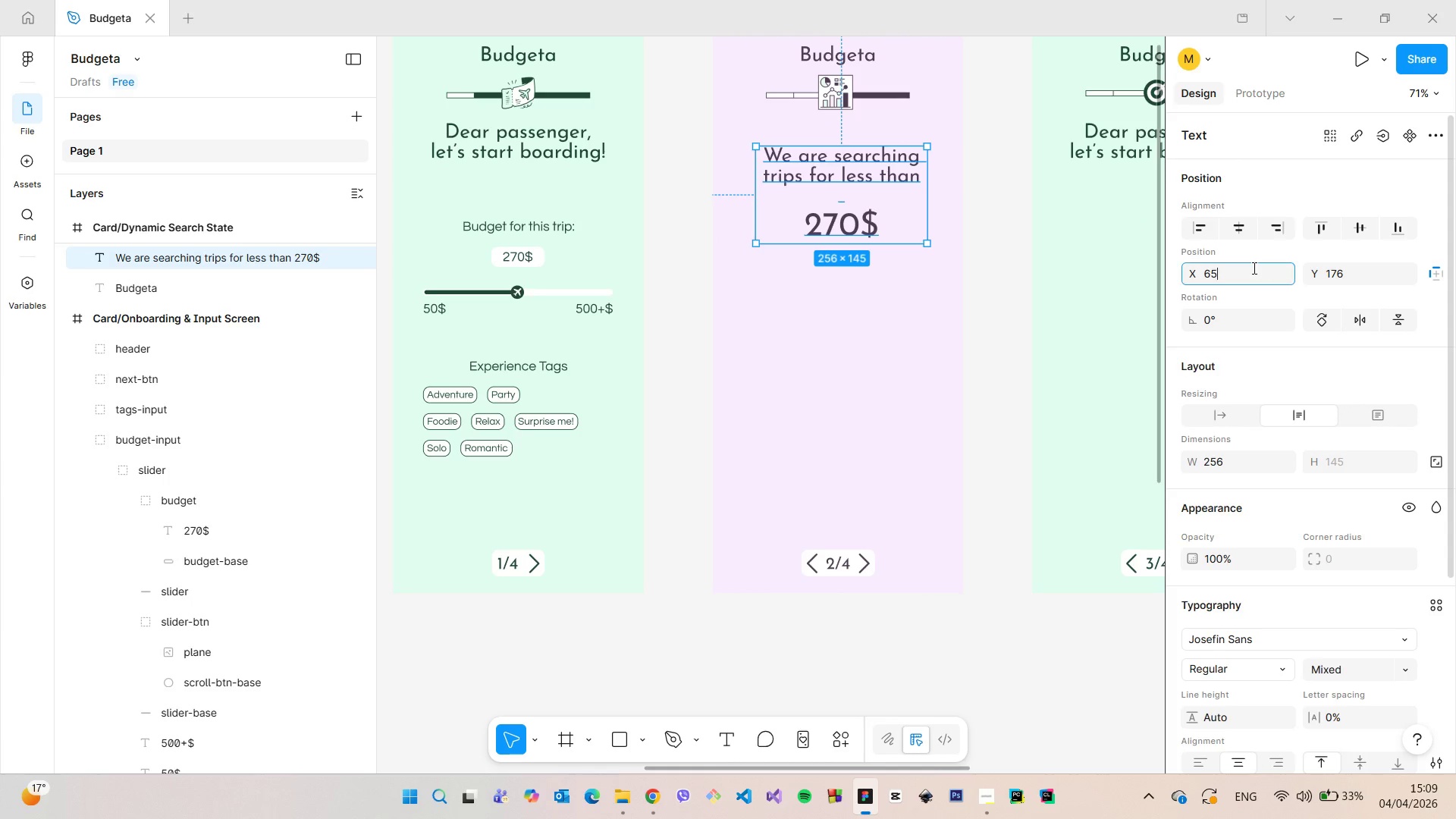 
left_click([1253, 268])
 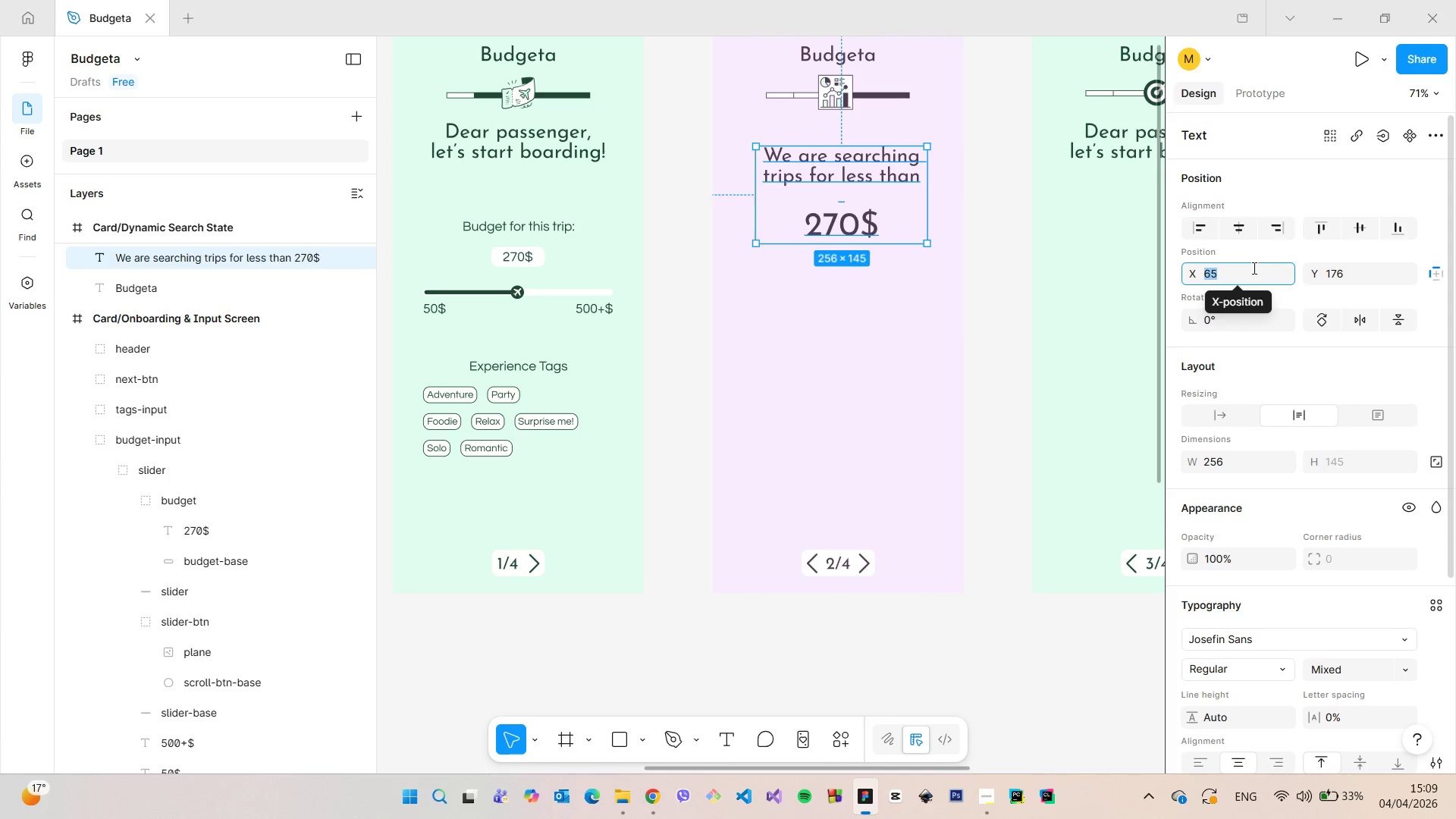 
type(60)
 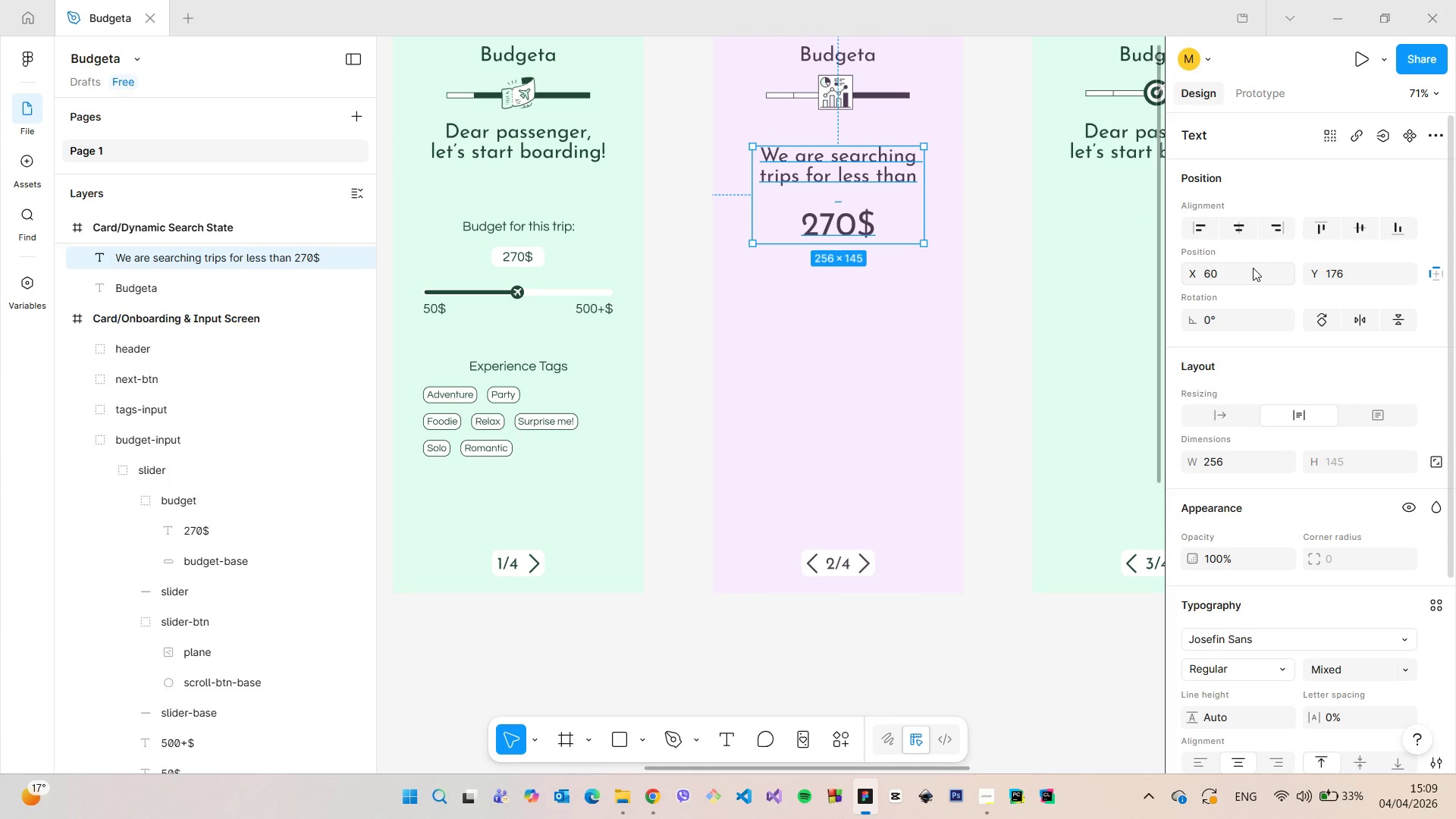 
key(Enter)
 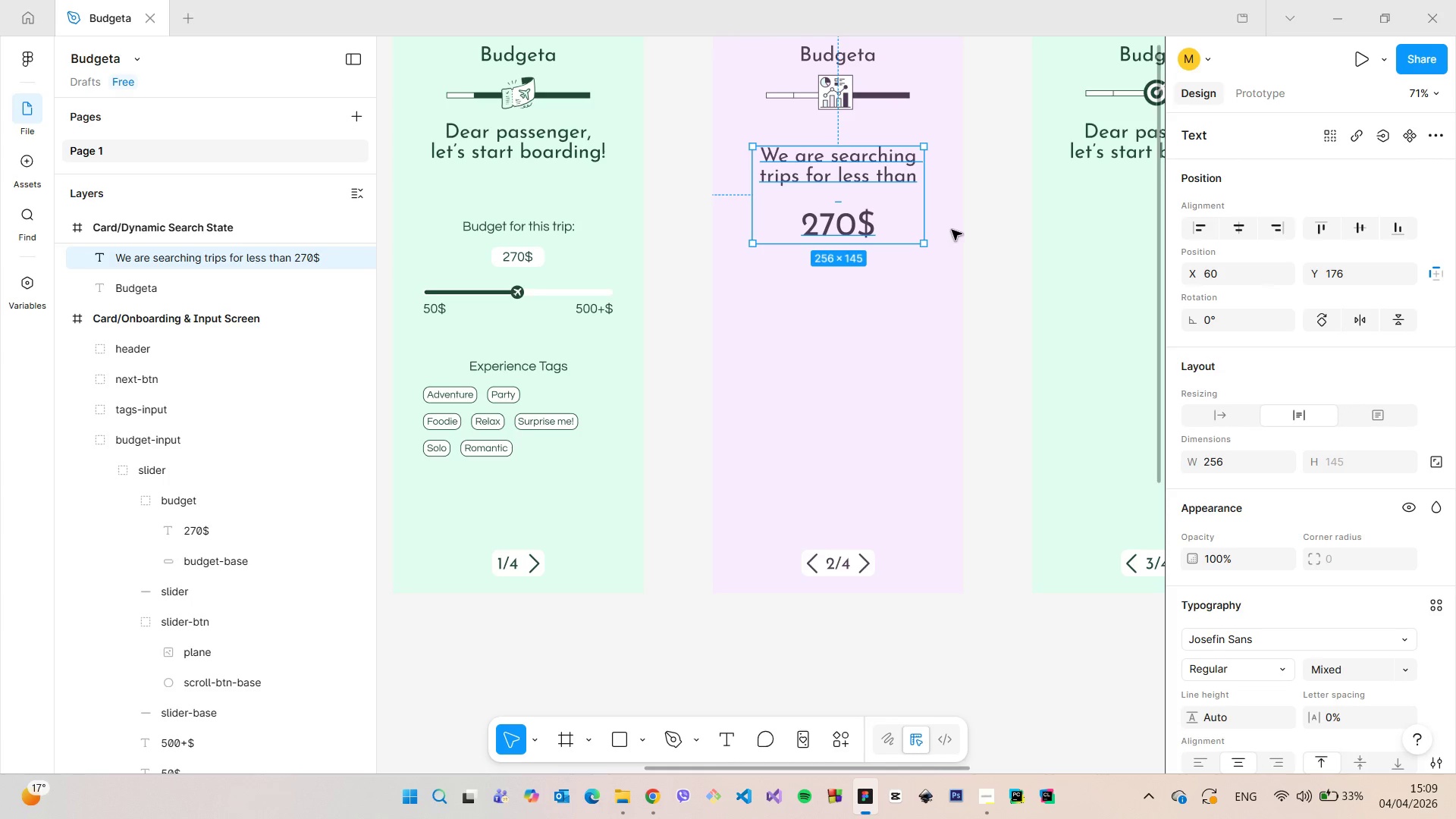 
hold_key(key=AltLeft, duration=1.08)
 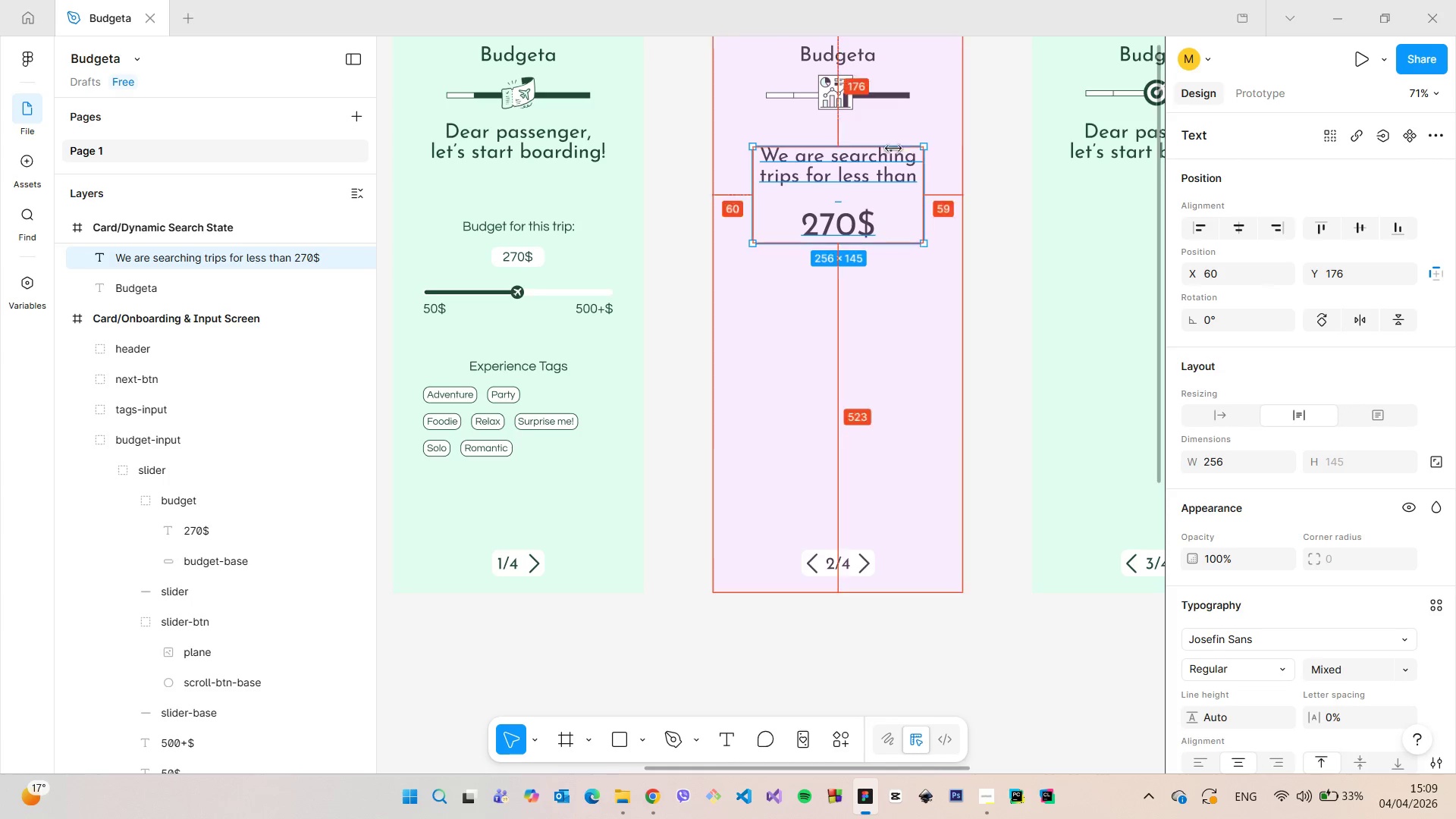 
hold_key(key=AltLeft, duration=1.12)
 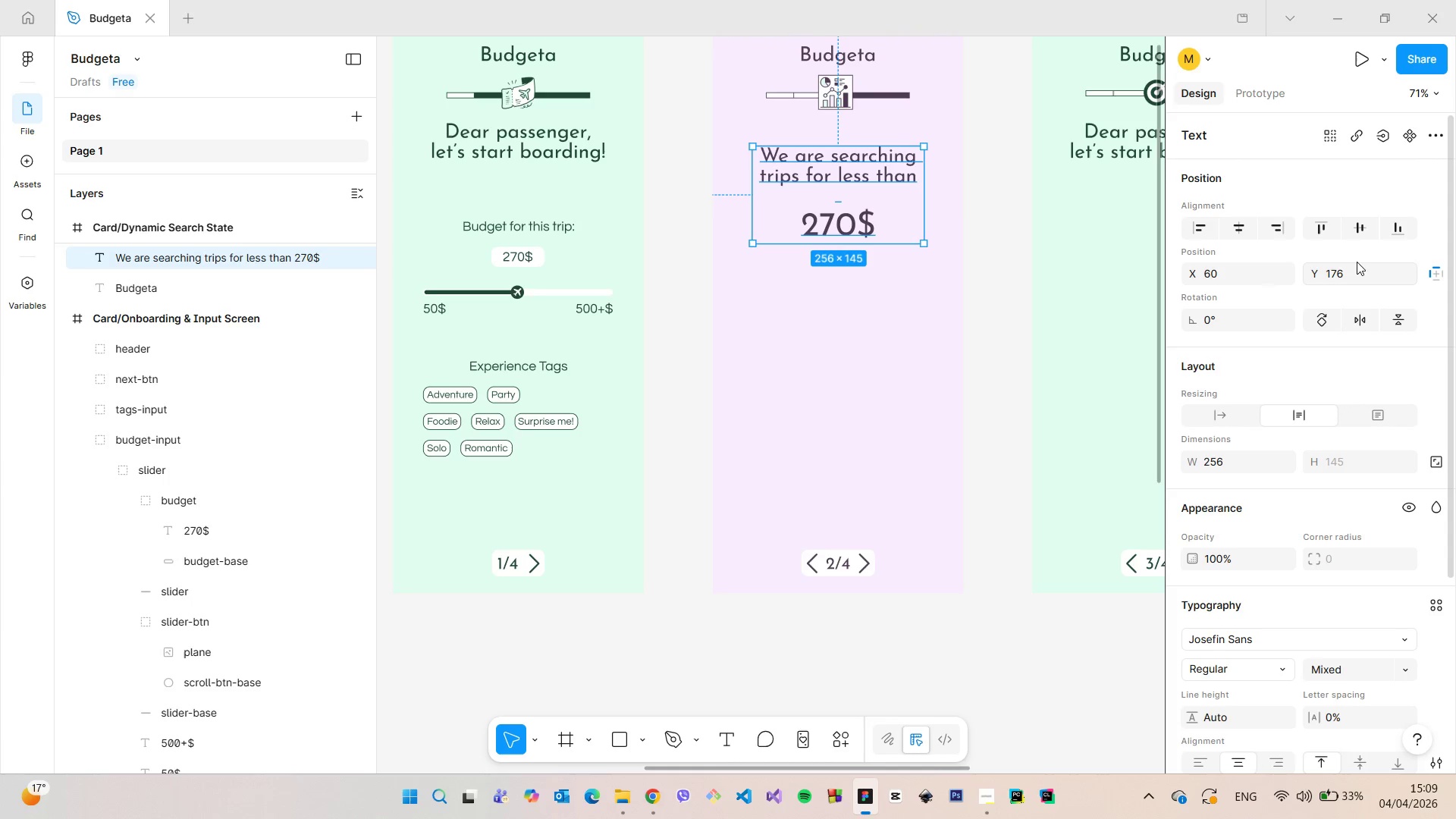 
left_click([1357, 264])
 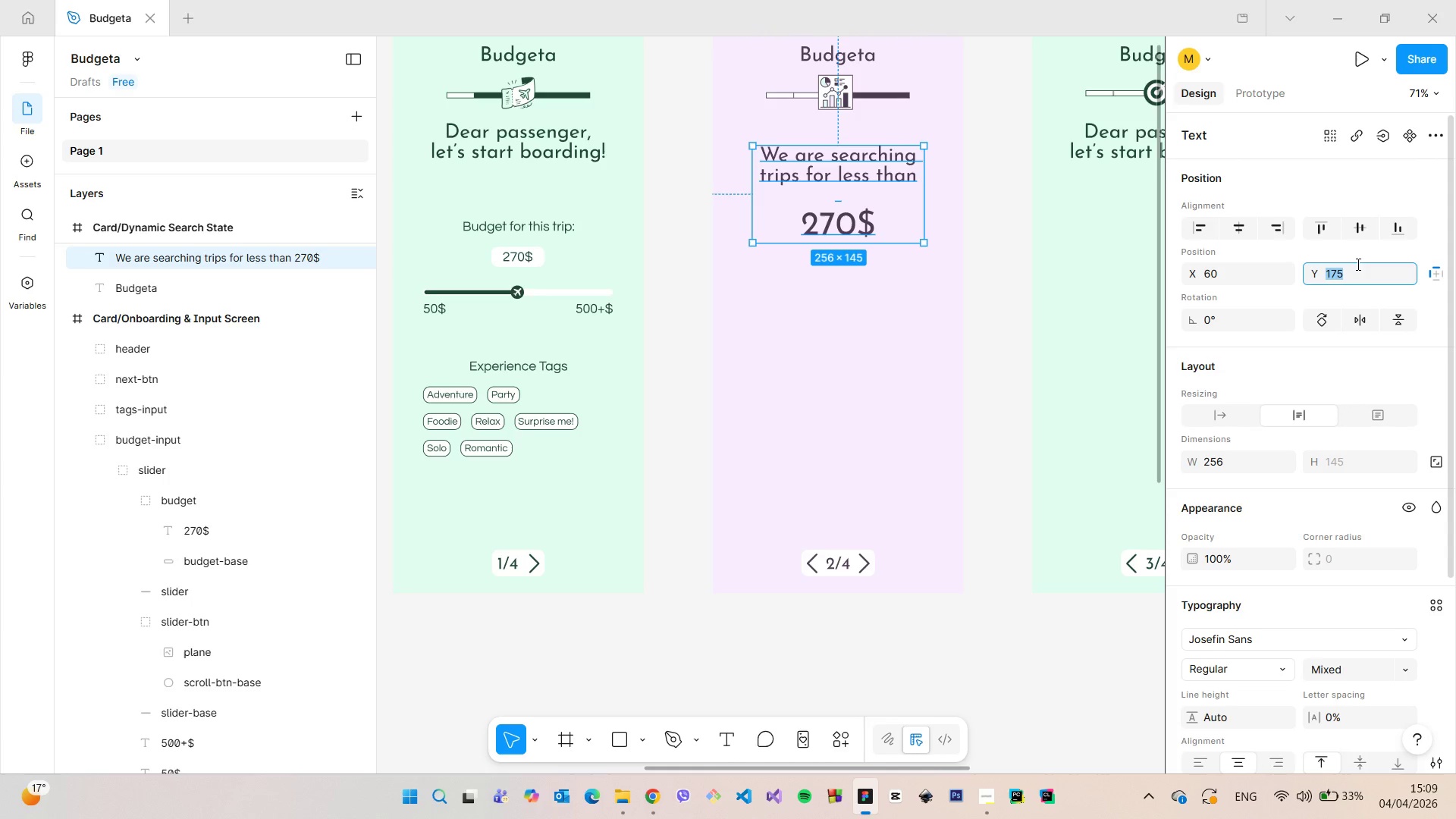 
key(ArrowDown)
 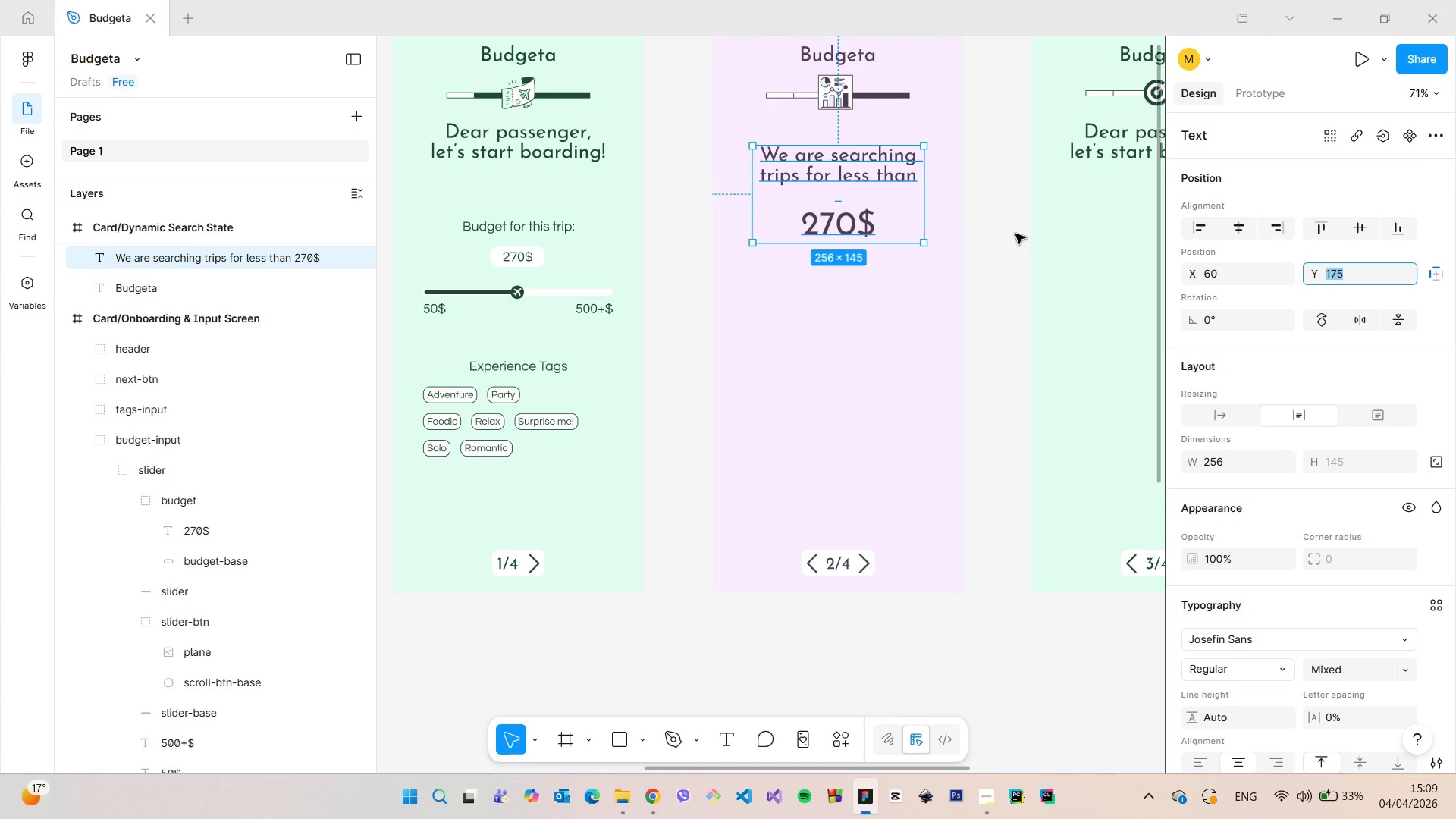 
left_click([1014, 234])
 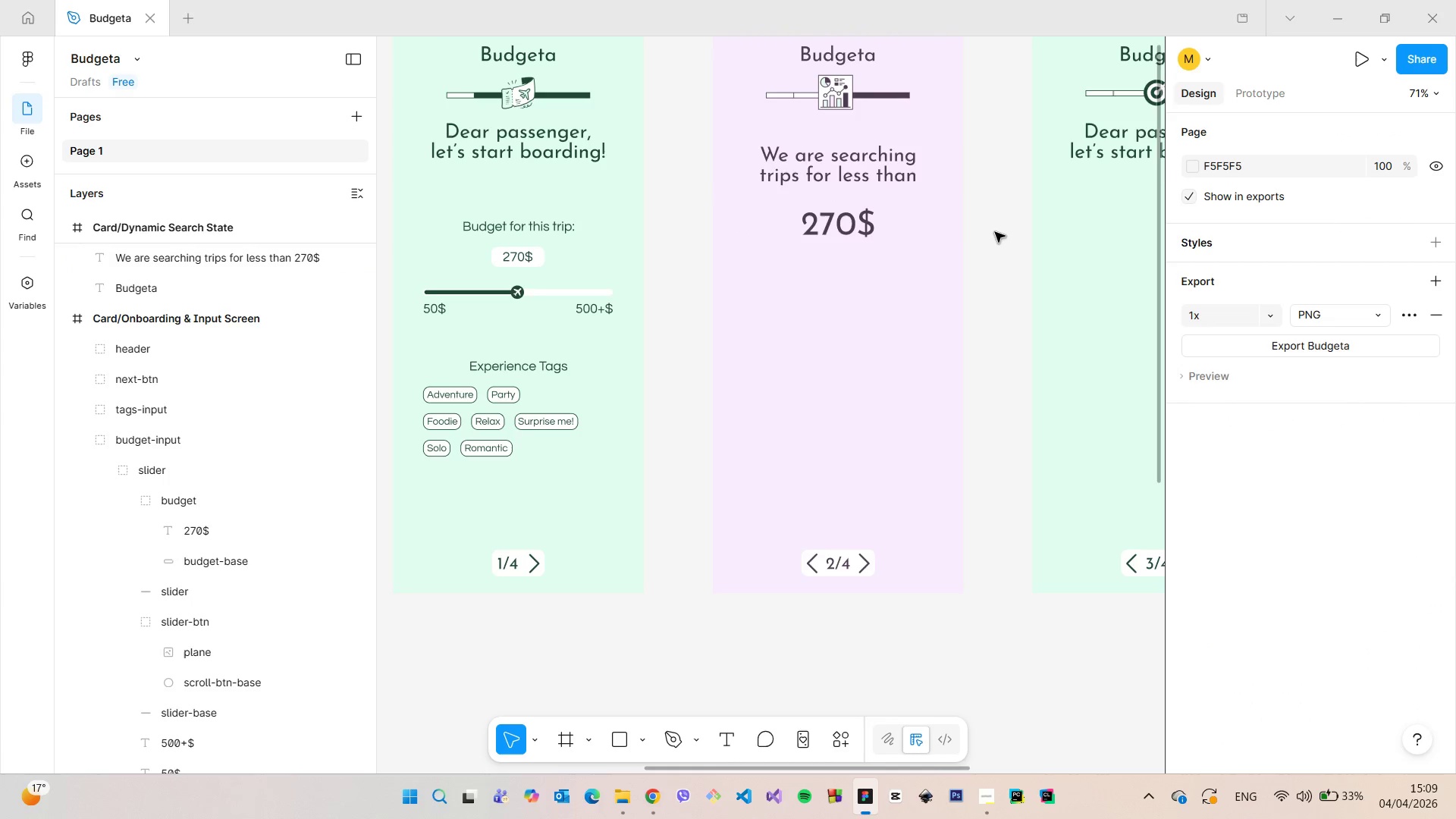 
scroll: coordinate [997, 237], scroll_direction: down, amount: 9.0
 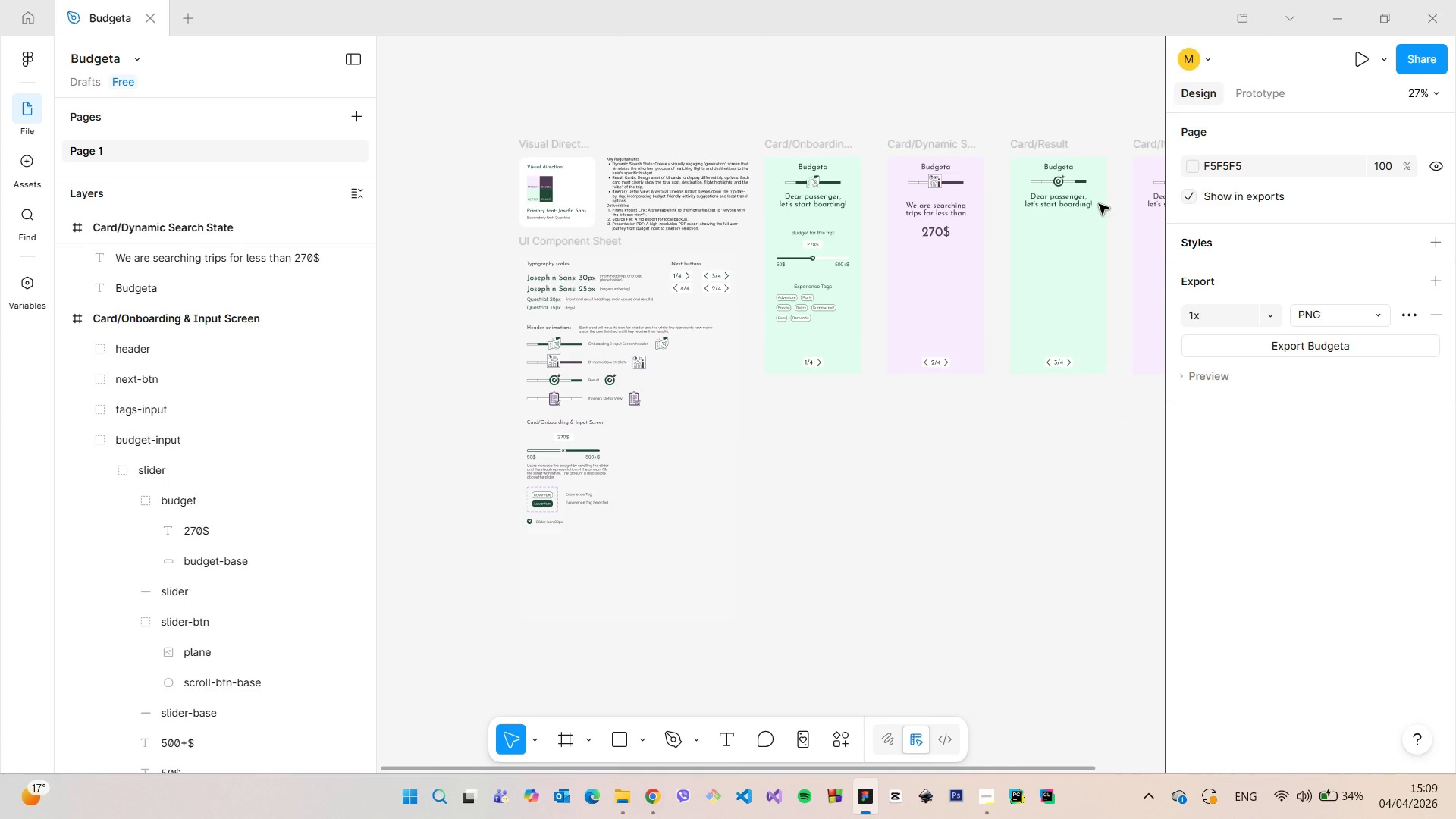 
scroll: coordinate [1099, 204], scroll_direction: up, amount: 17.0
 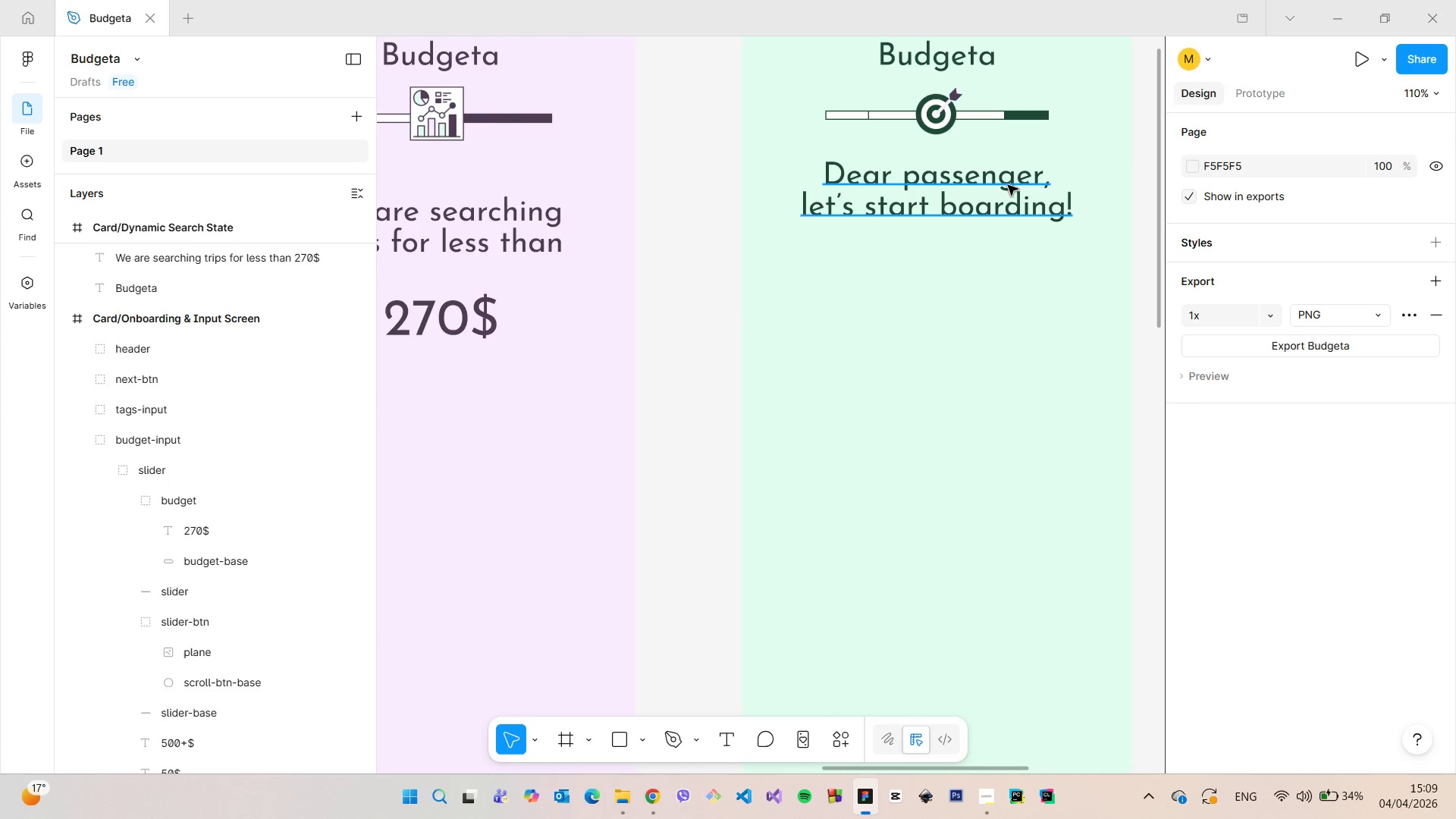 
double_click([1008, 185])
 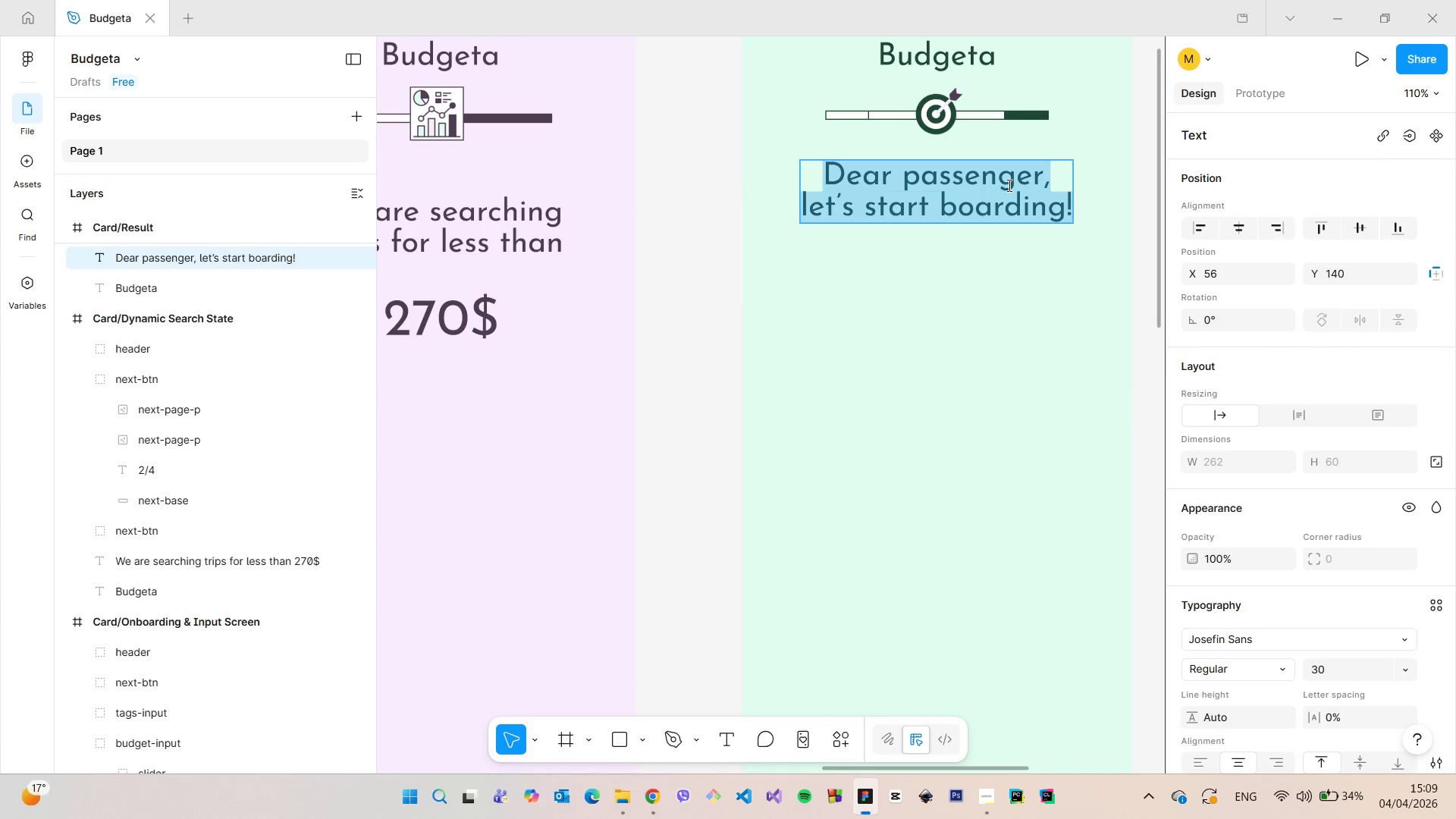 
type(Your next trip is here![IntlYen])
key(Backspace)
 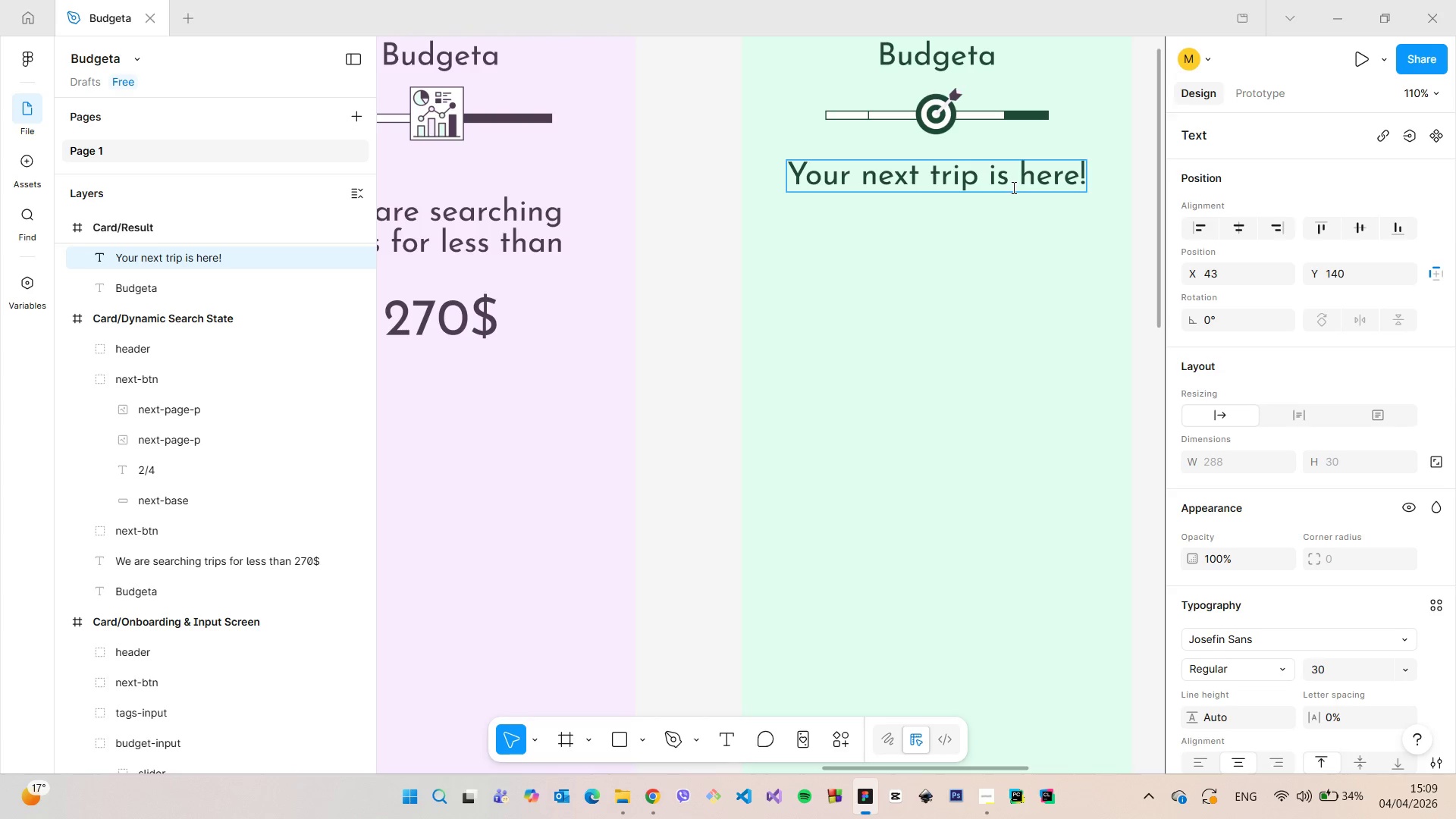 
left_click([708, 194])
 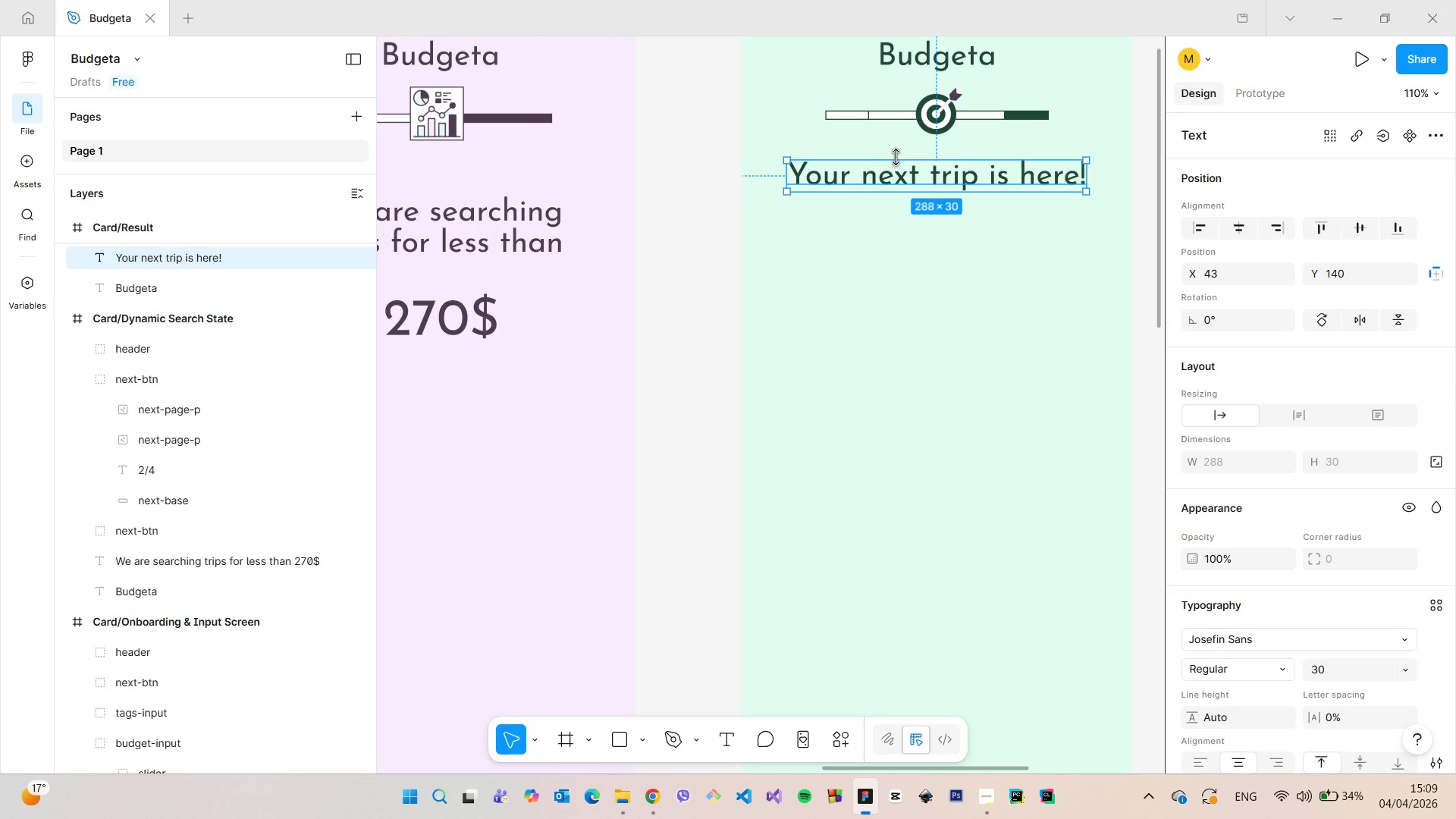 
hold_key(key=AltLeft, duration=0.92)
 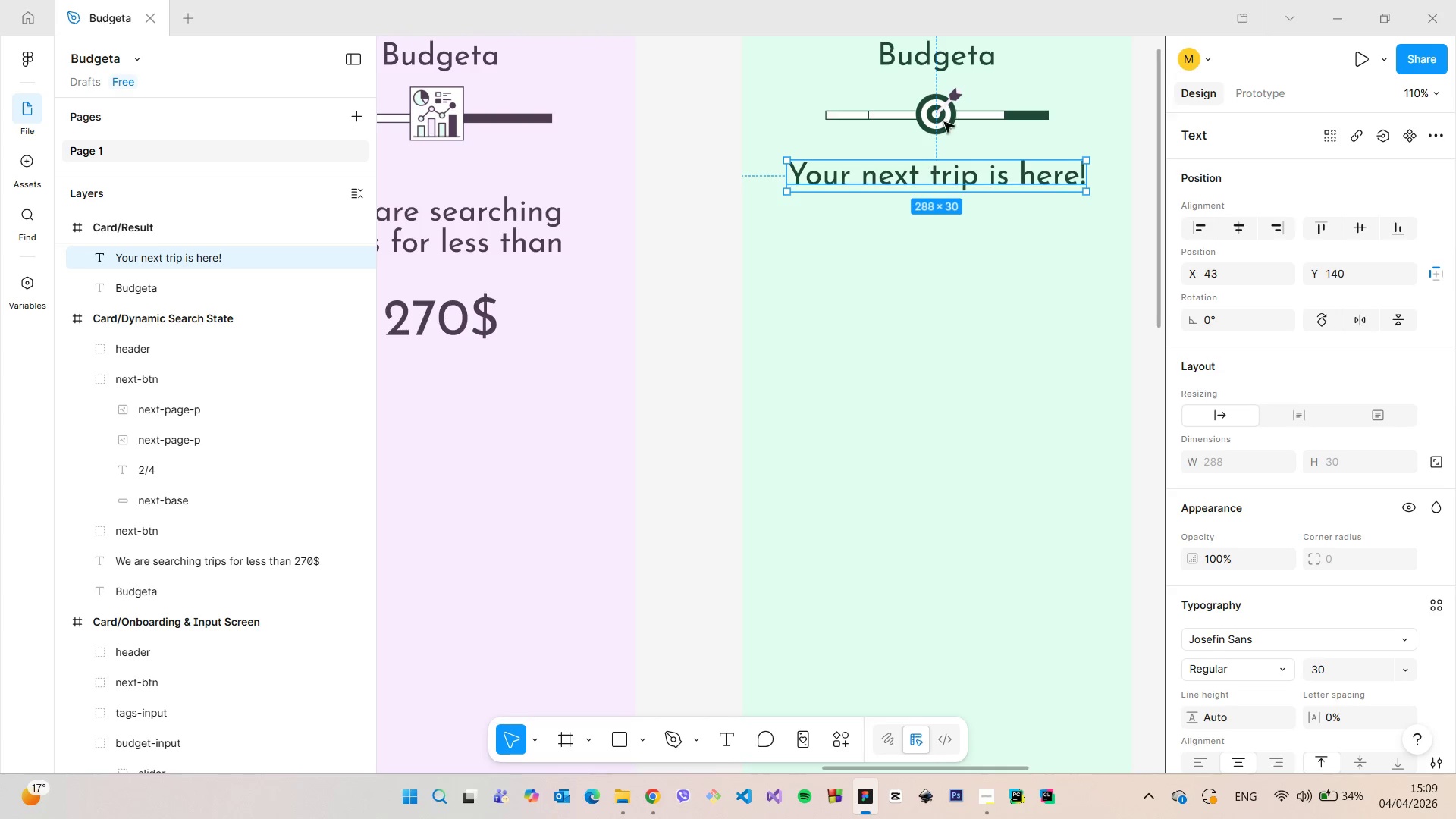 
hold_key(key=AltLeft, duration=0.47)
 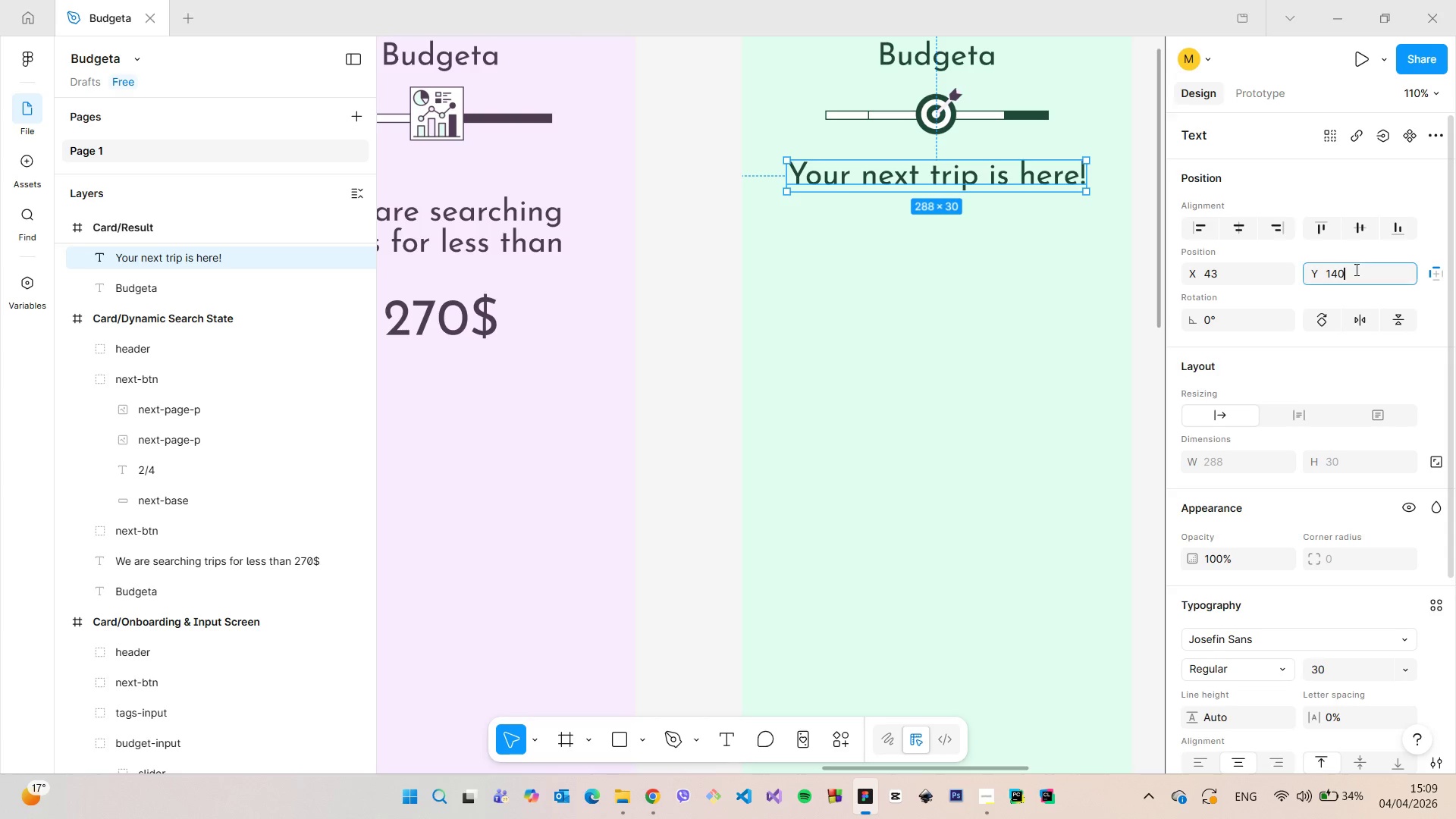 
left_click([1355, 269])
 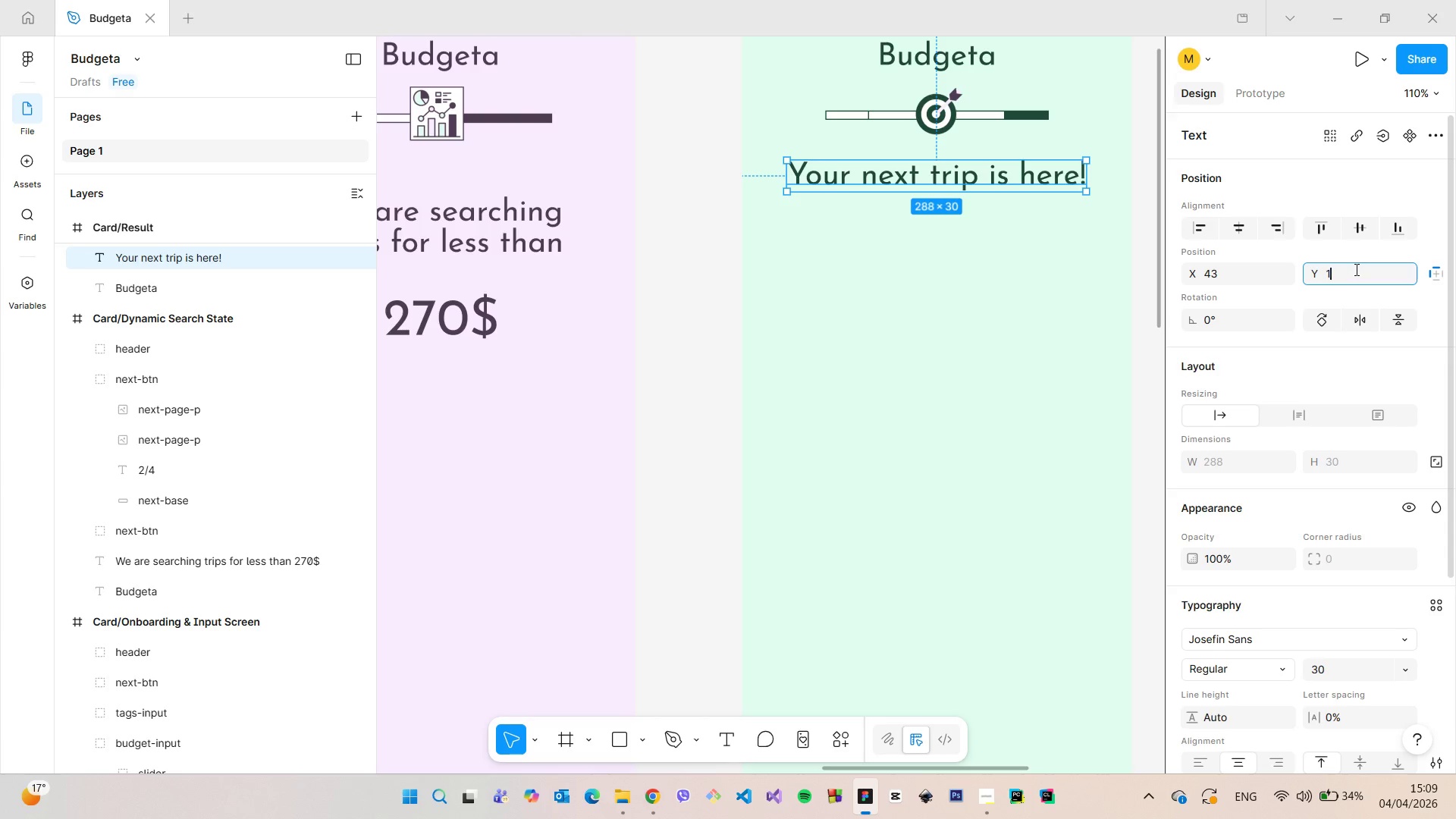 
type(160)
 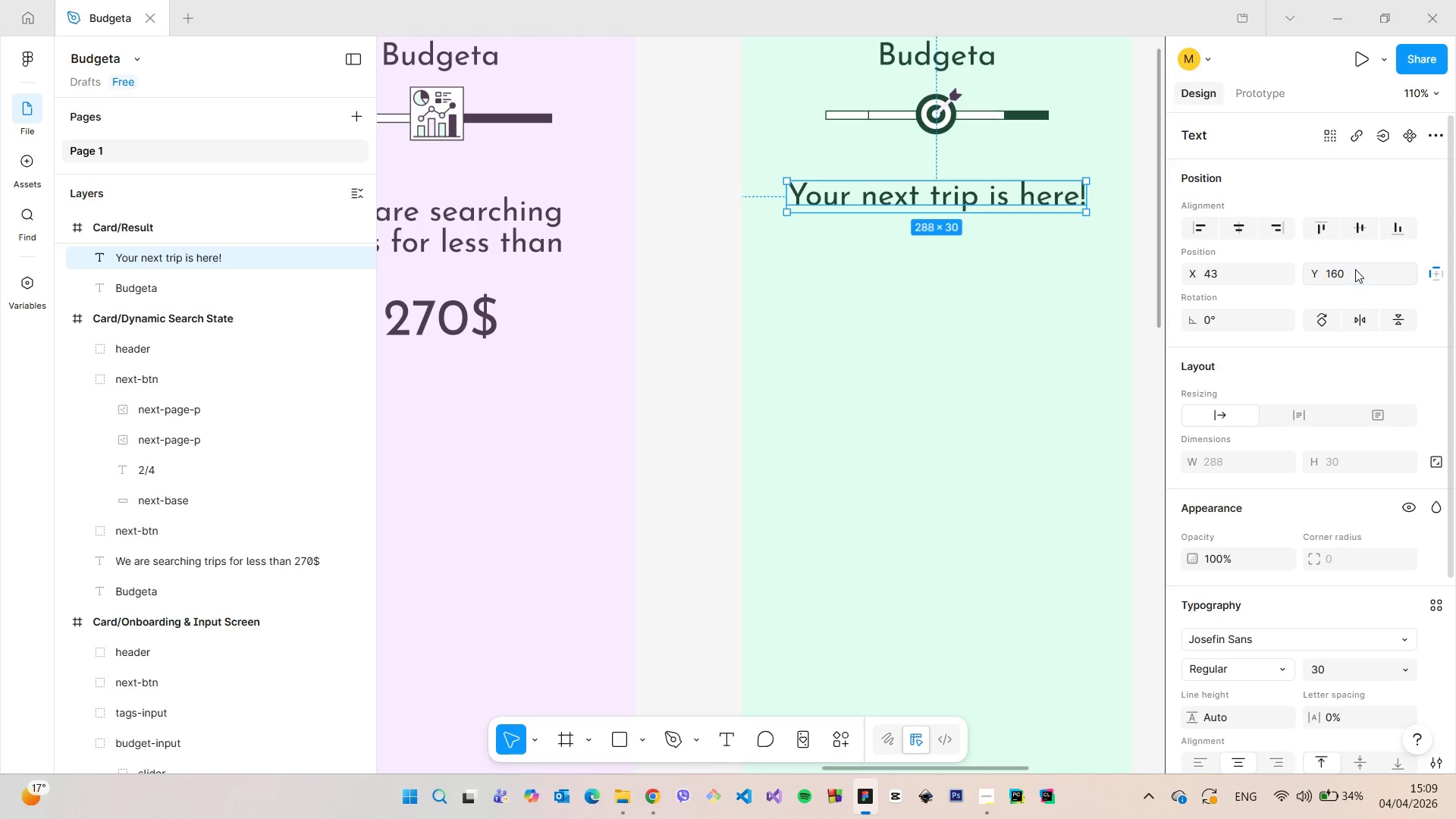 
key(Enter)
 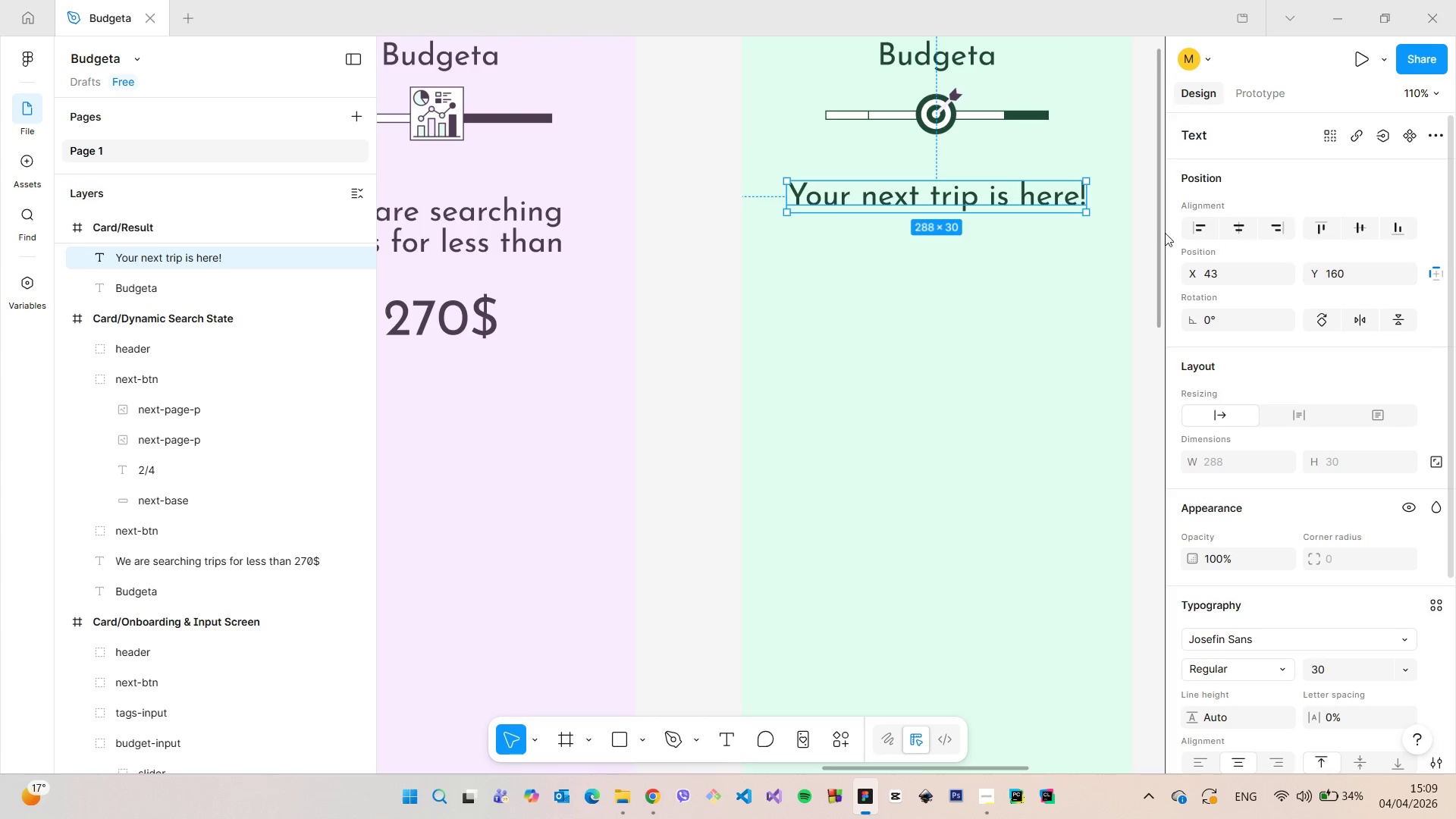 
hold_key(key=AltLeft, duration=0.95)
 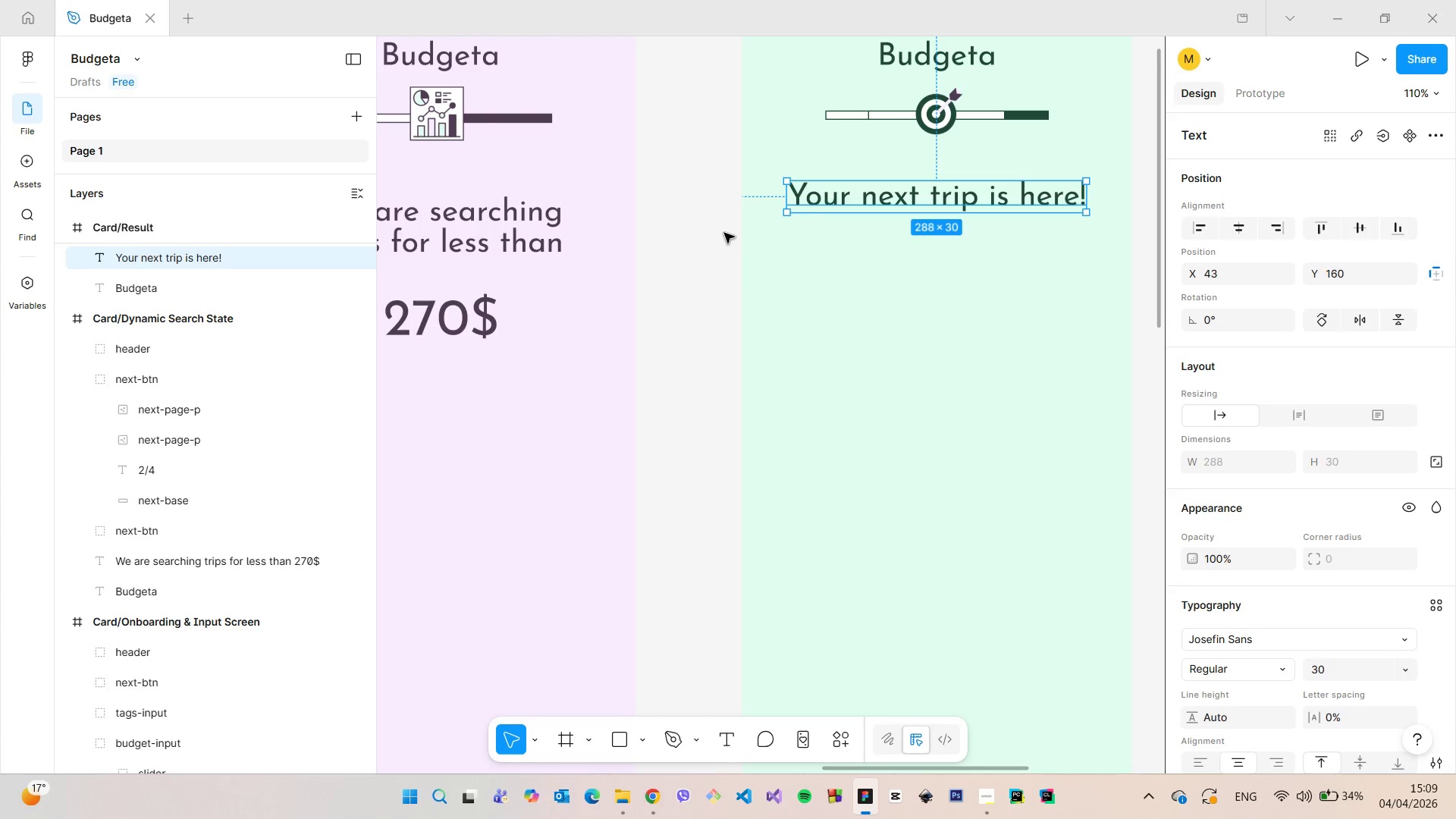 
left_click([724, 233])
 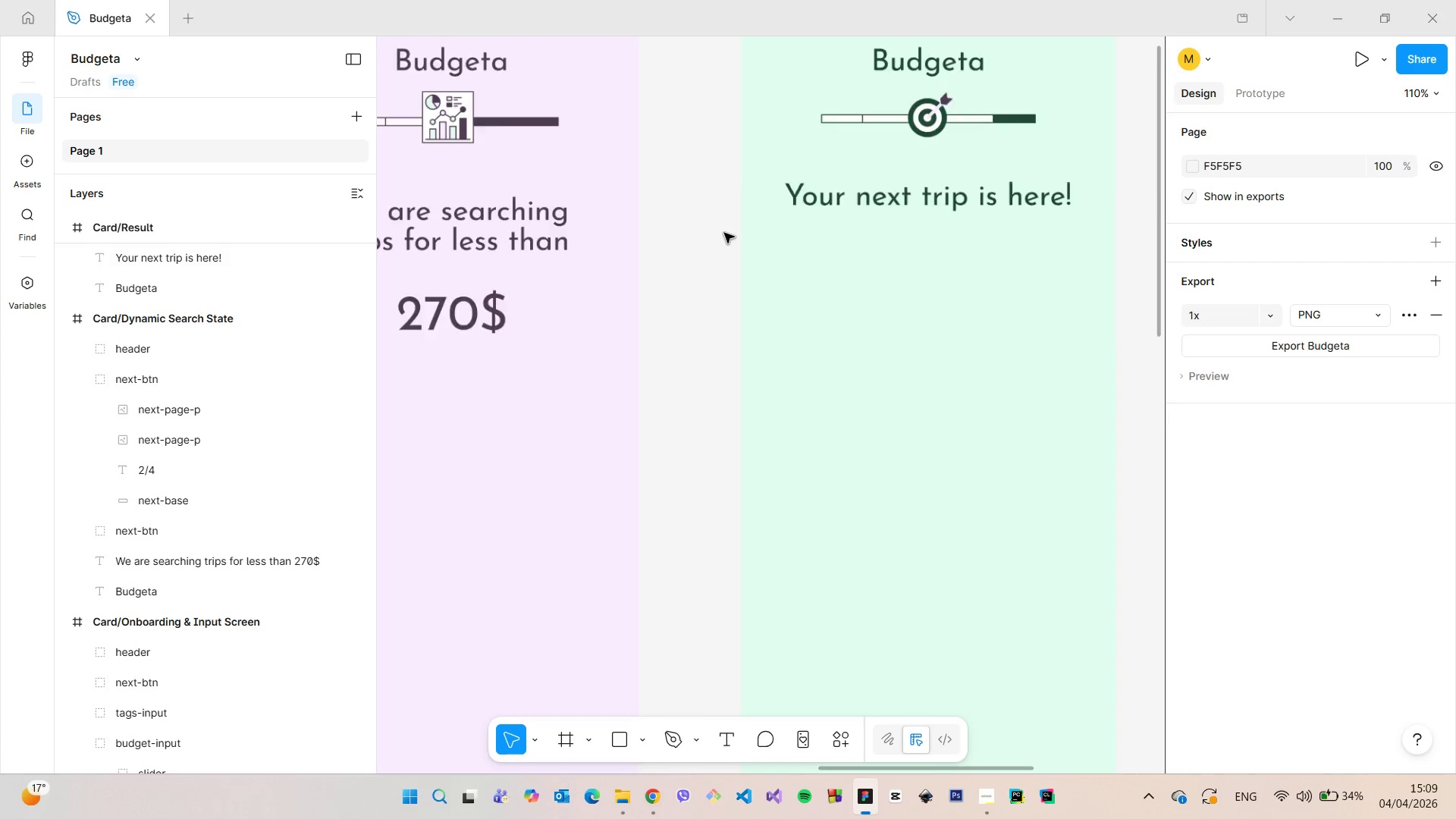 
scroll: coordinate [724, 233], scroll_direction: down, amount: 10.0
 